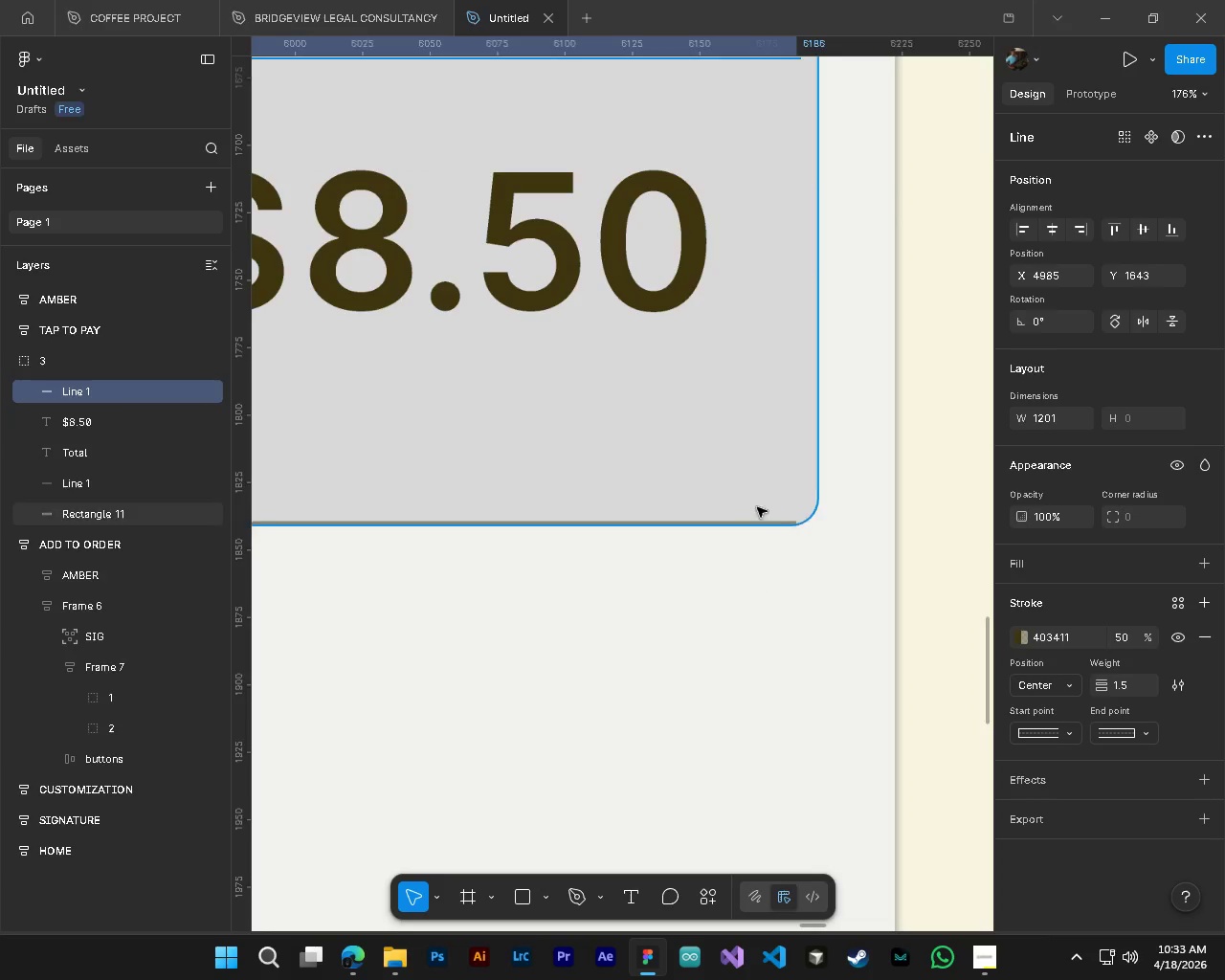 
key(Alt+Control+AltLeft)
 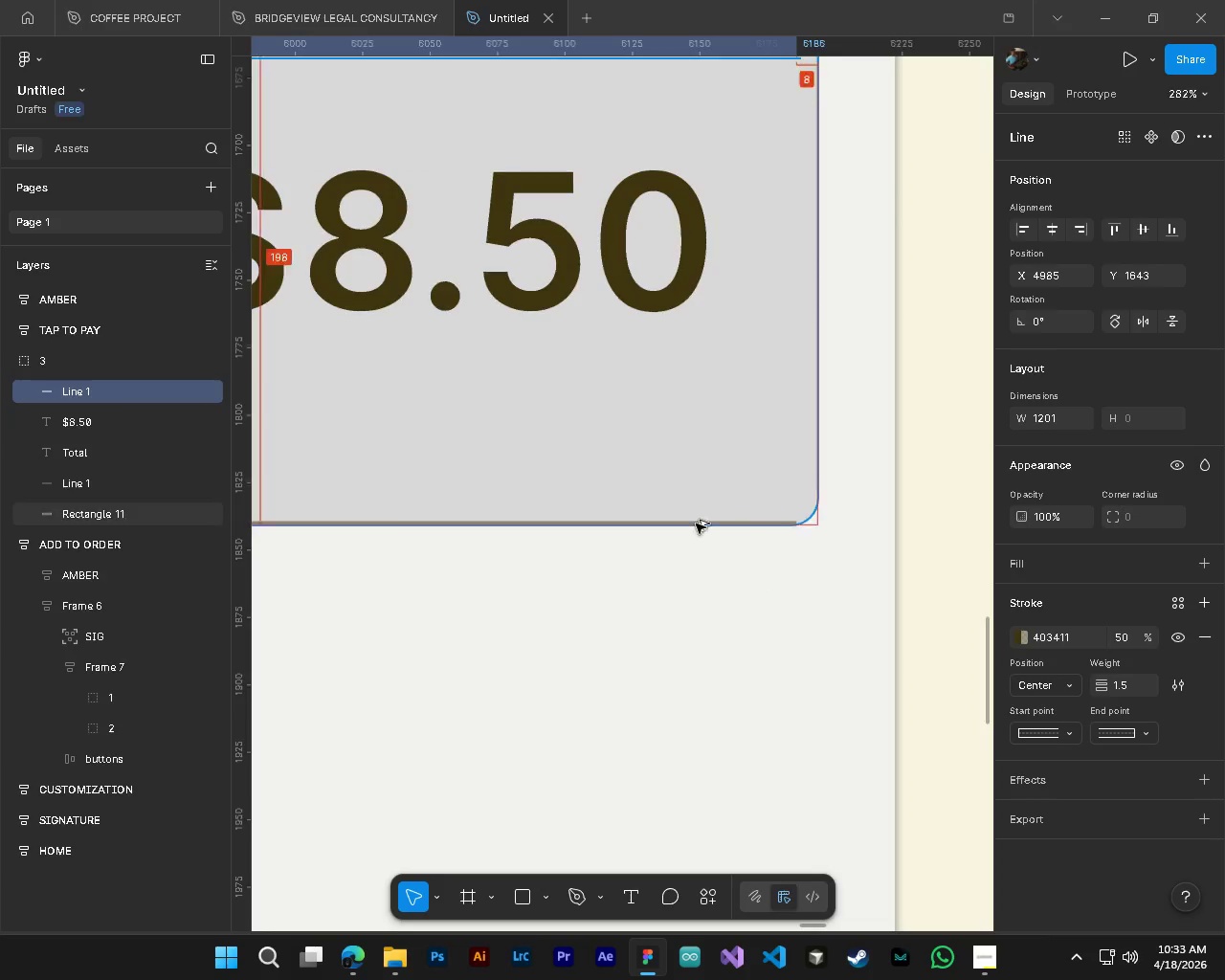 
key(Alt+Control+AltLeft)
 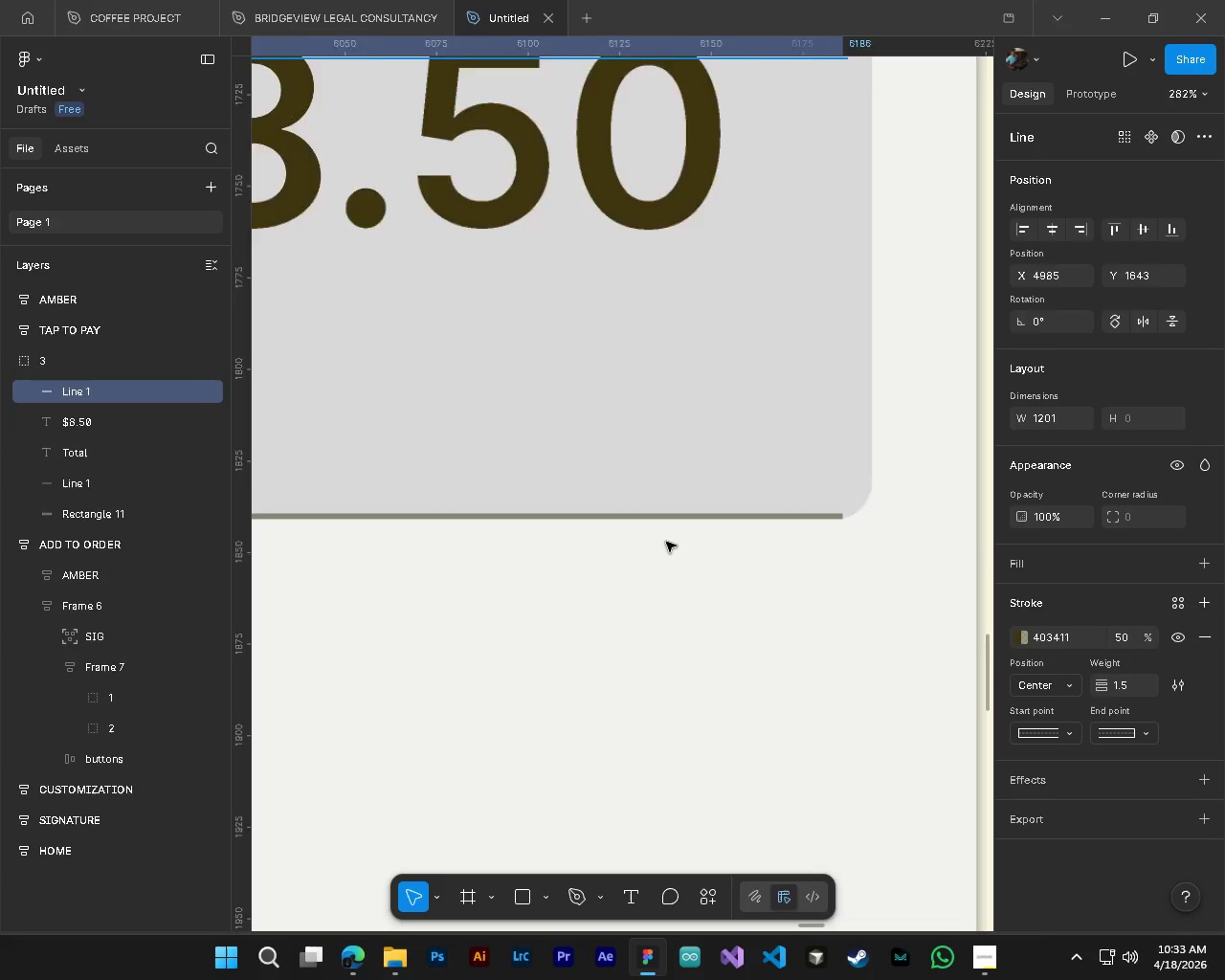 
key(Alt+Control+AltLeft)
 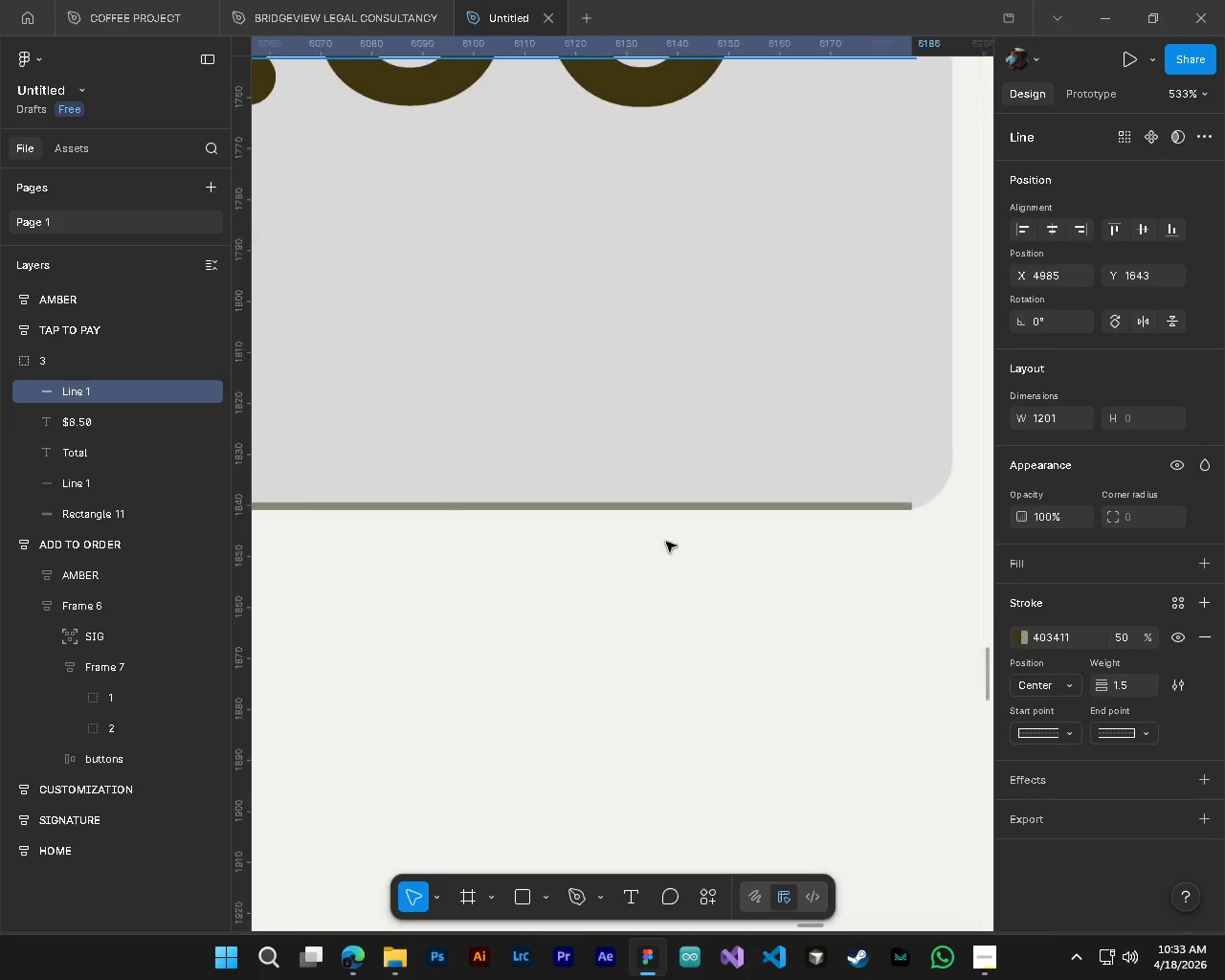 
key(Alt+Control+AltLeft)
 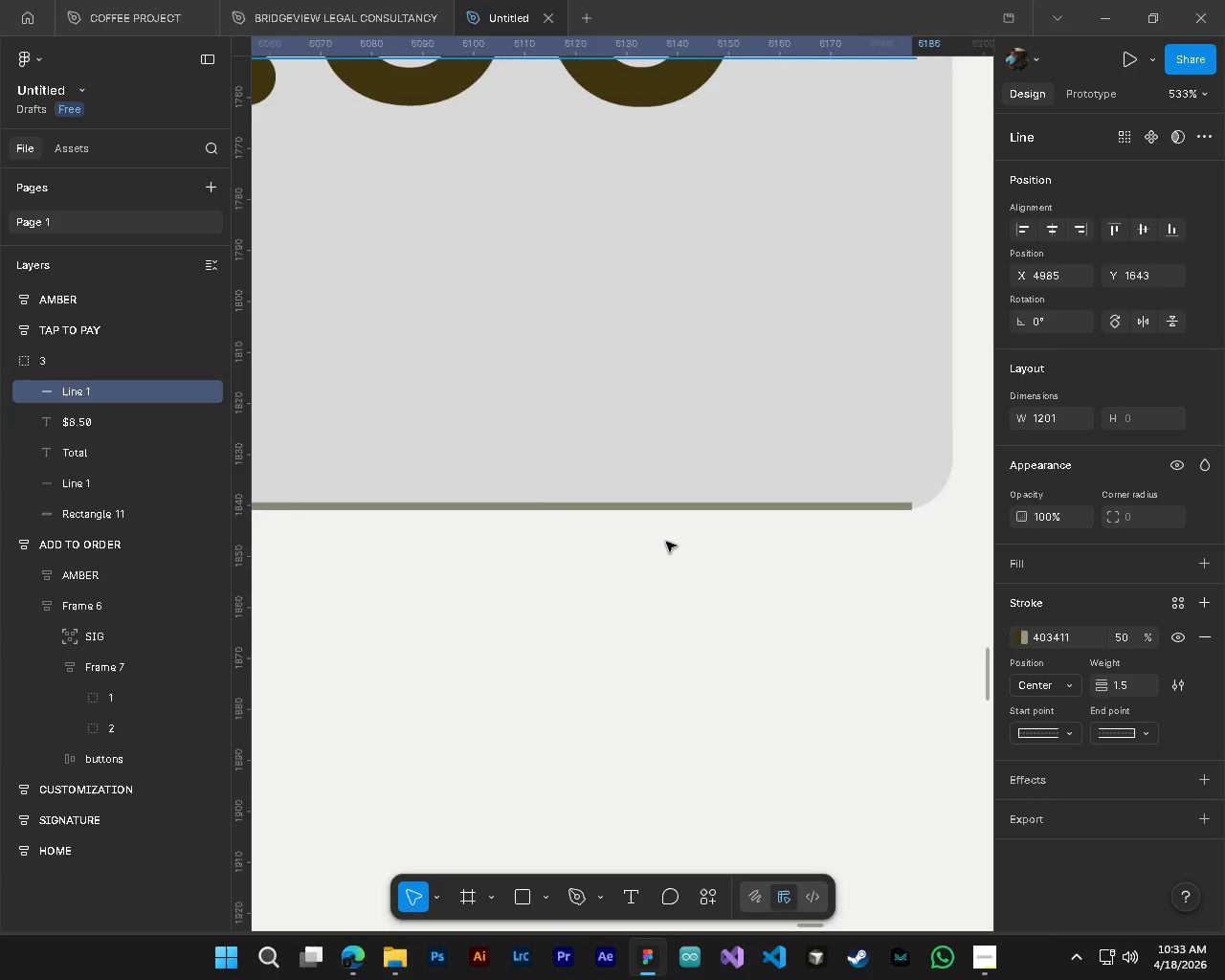 
hold_key(key=AltLeft, duration=3.36)
 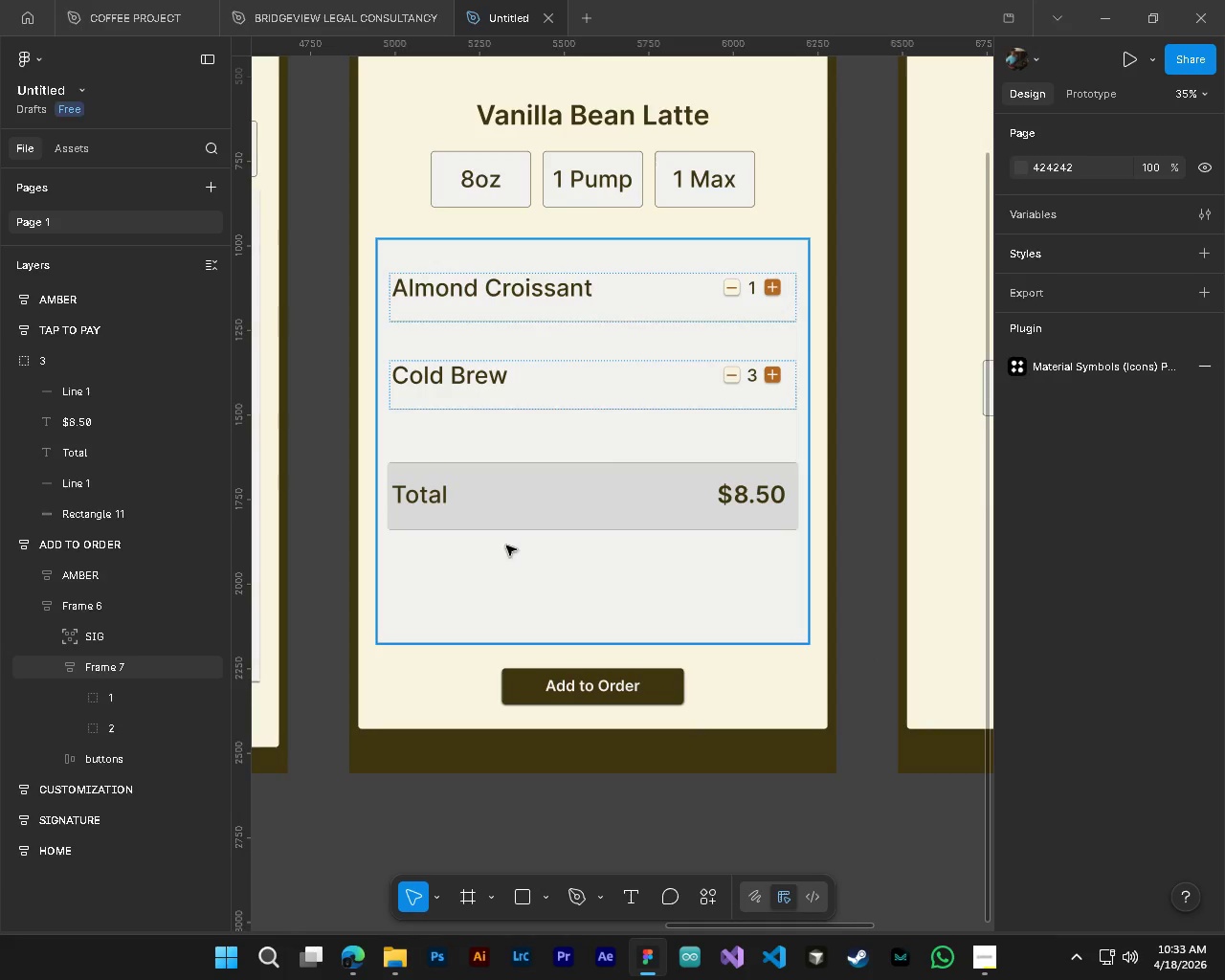 
scroll: coordinate [666, 542], scroll_direction: up, amount: 14.0
 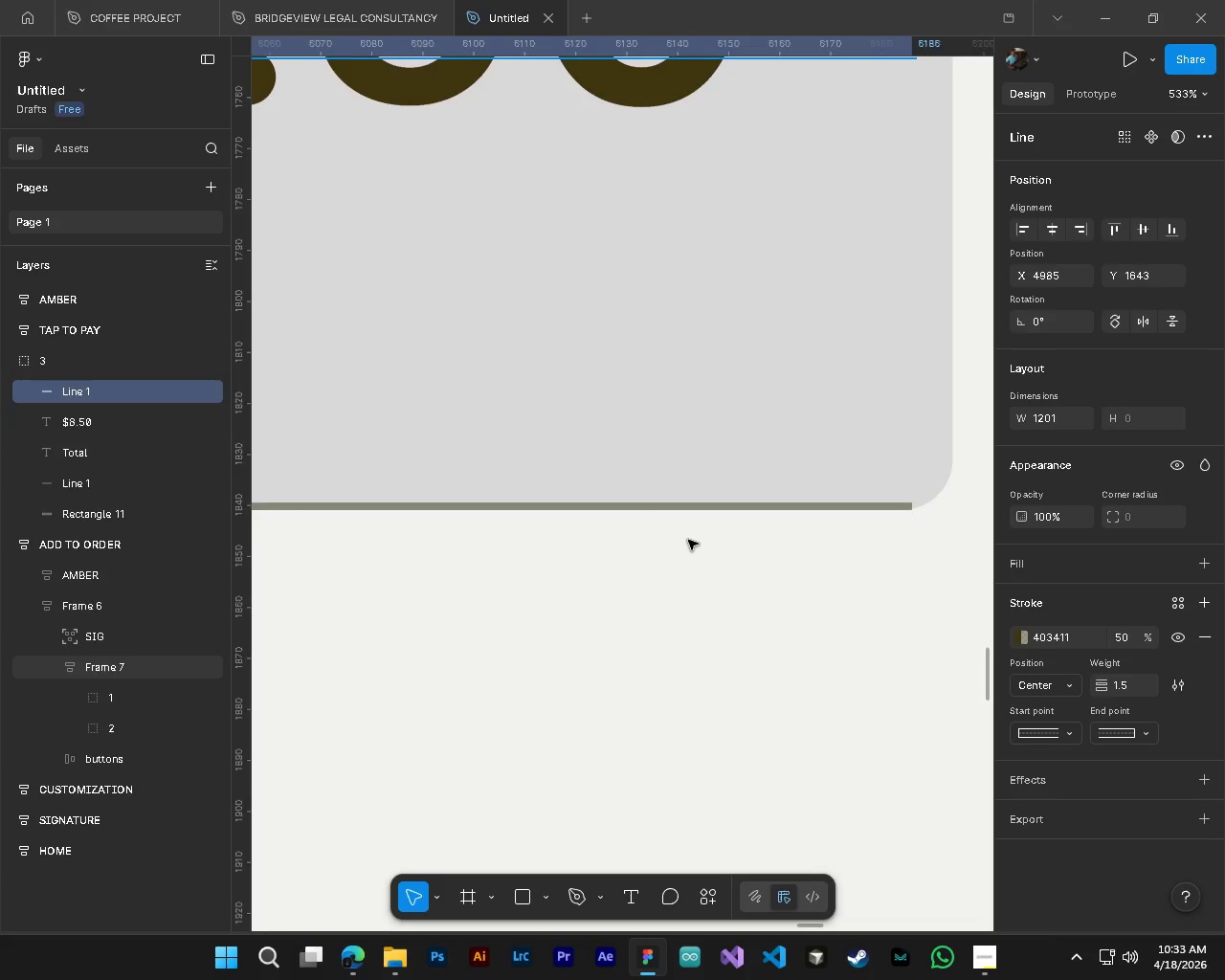 
scroll: coordinate [788, 531], scroll_direction: down, amount: 24.0
 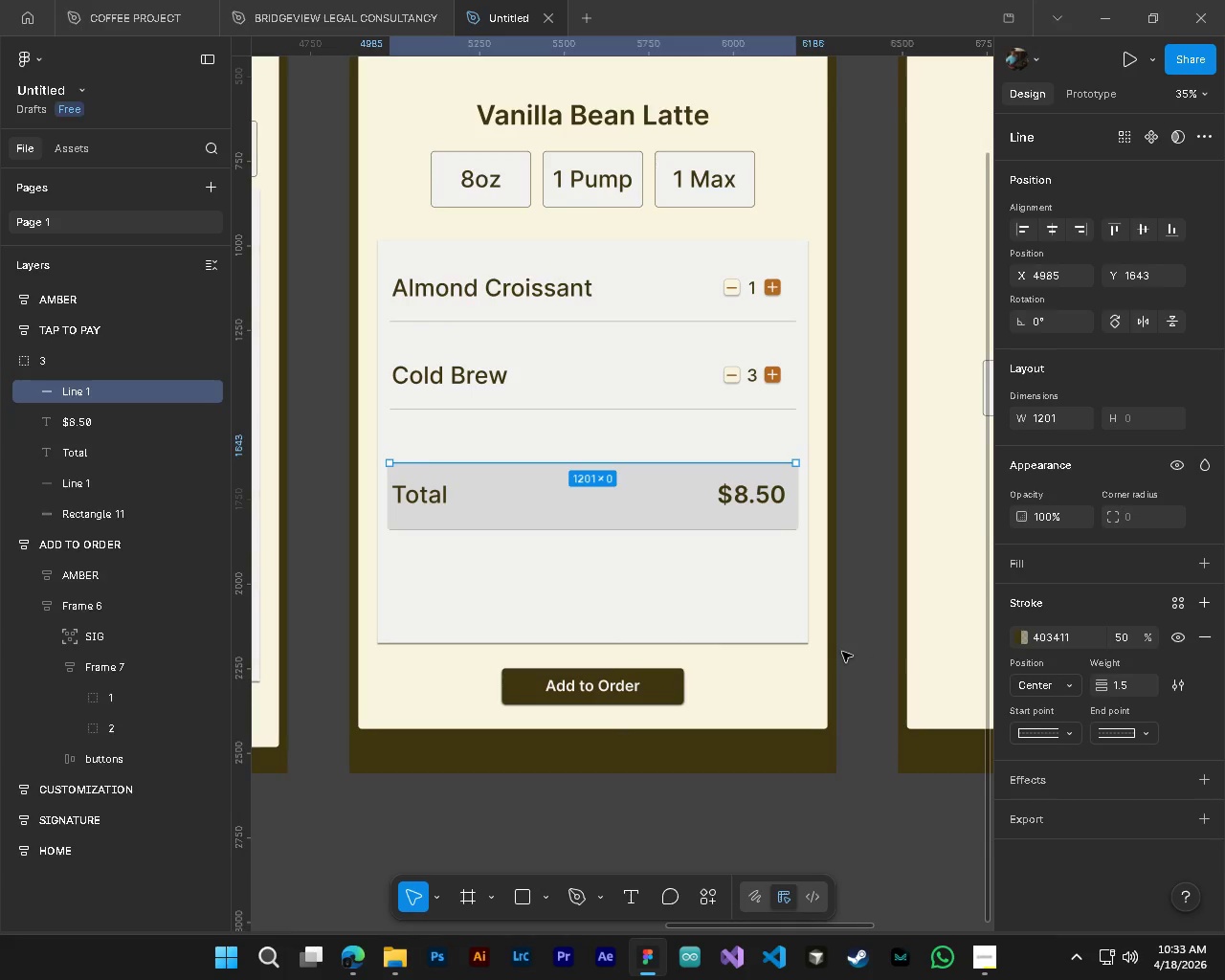 
left_click([848, 650])
 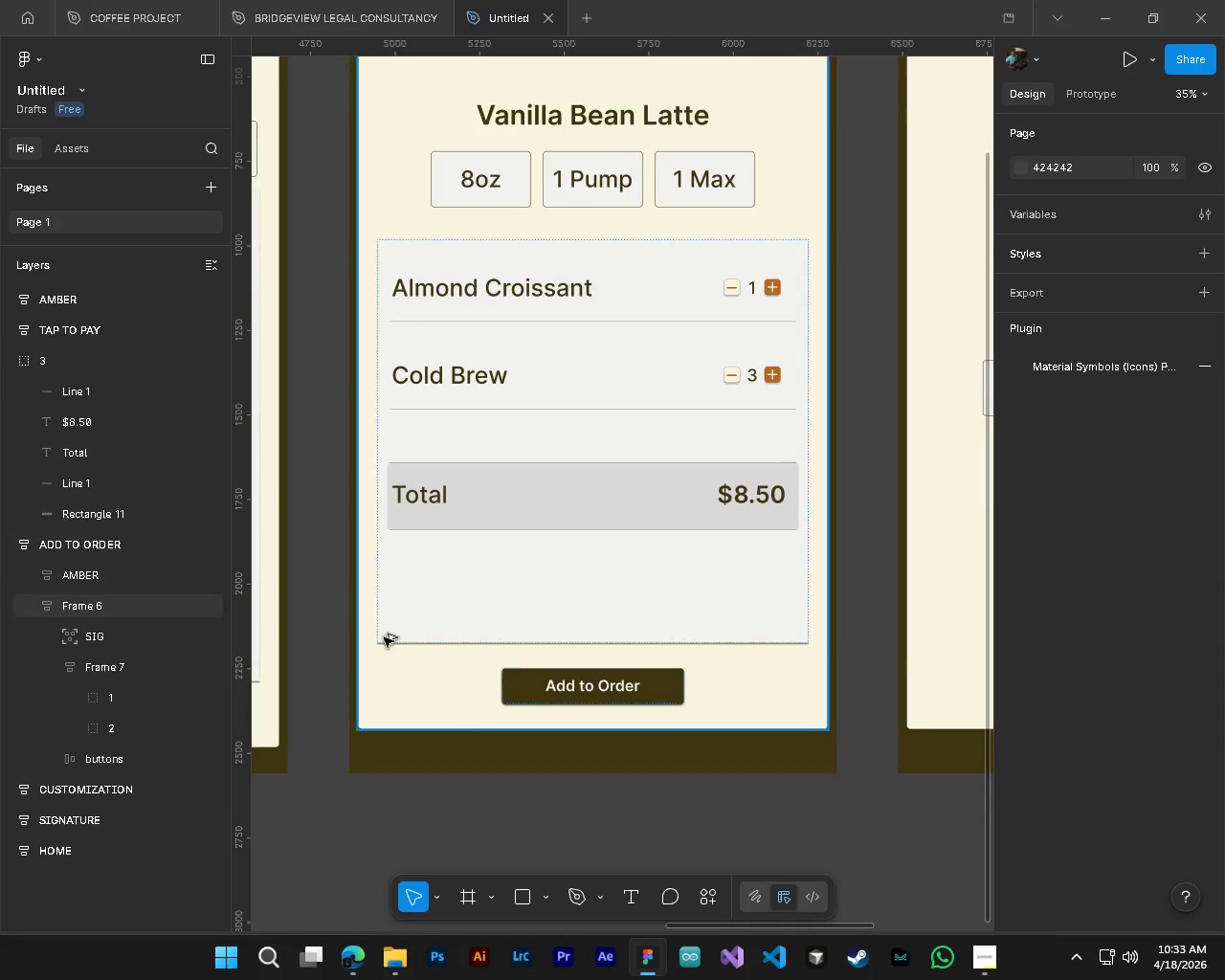 
hold_key(key=ControlLeft, duration=0.97)
 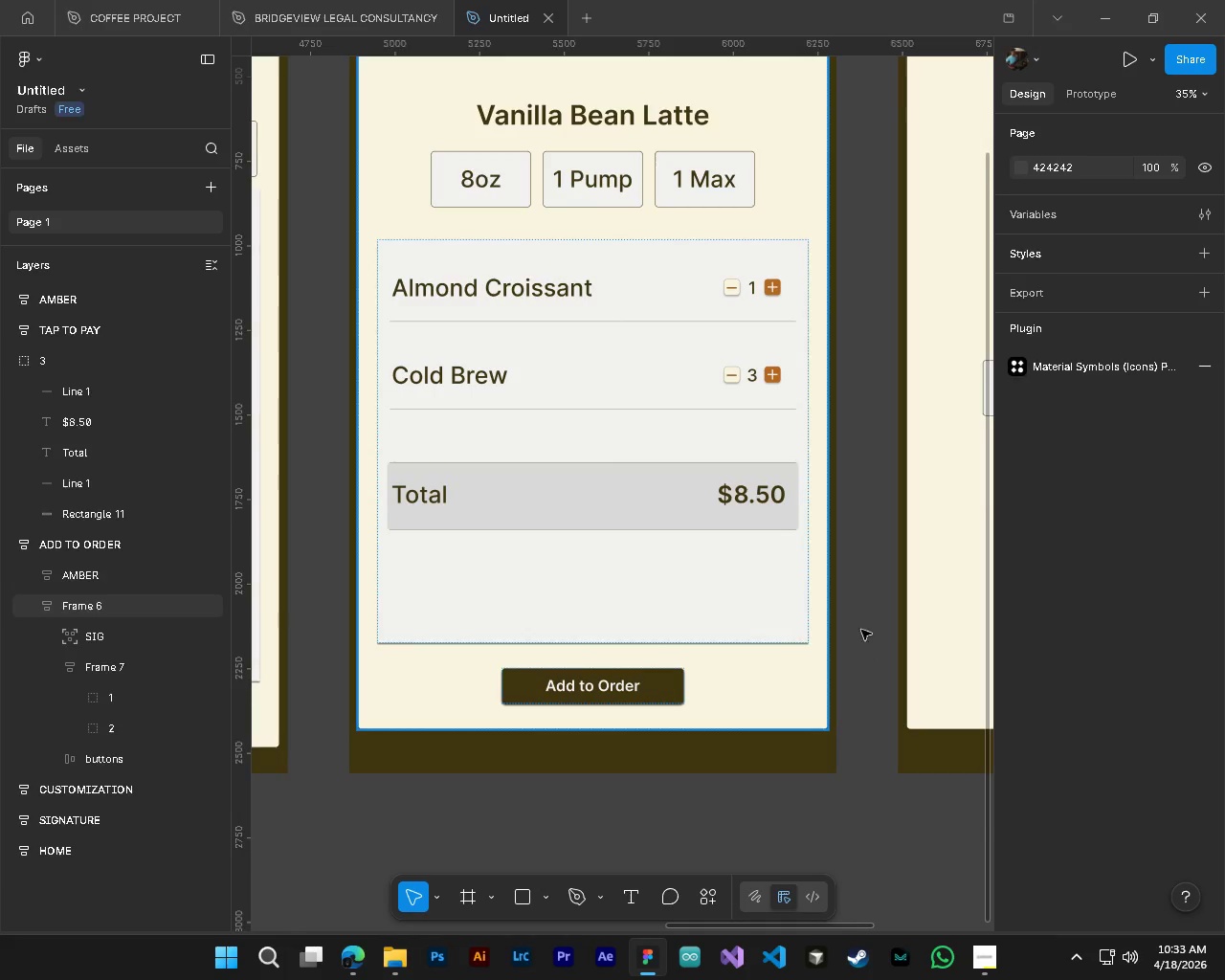 
key(Alt+Control+AltLeft)
 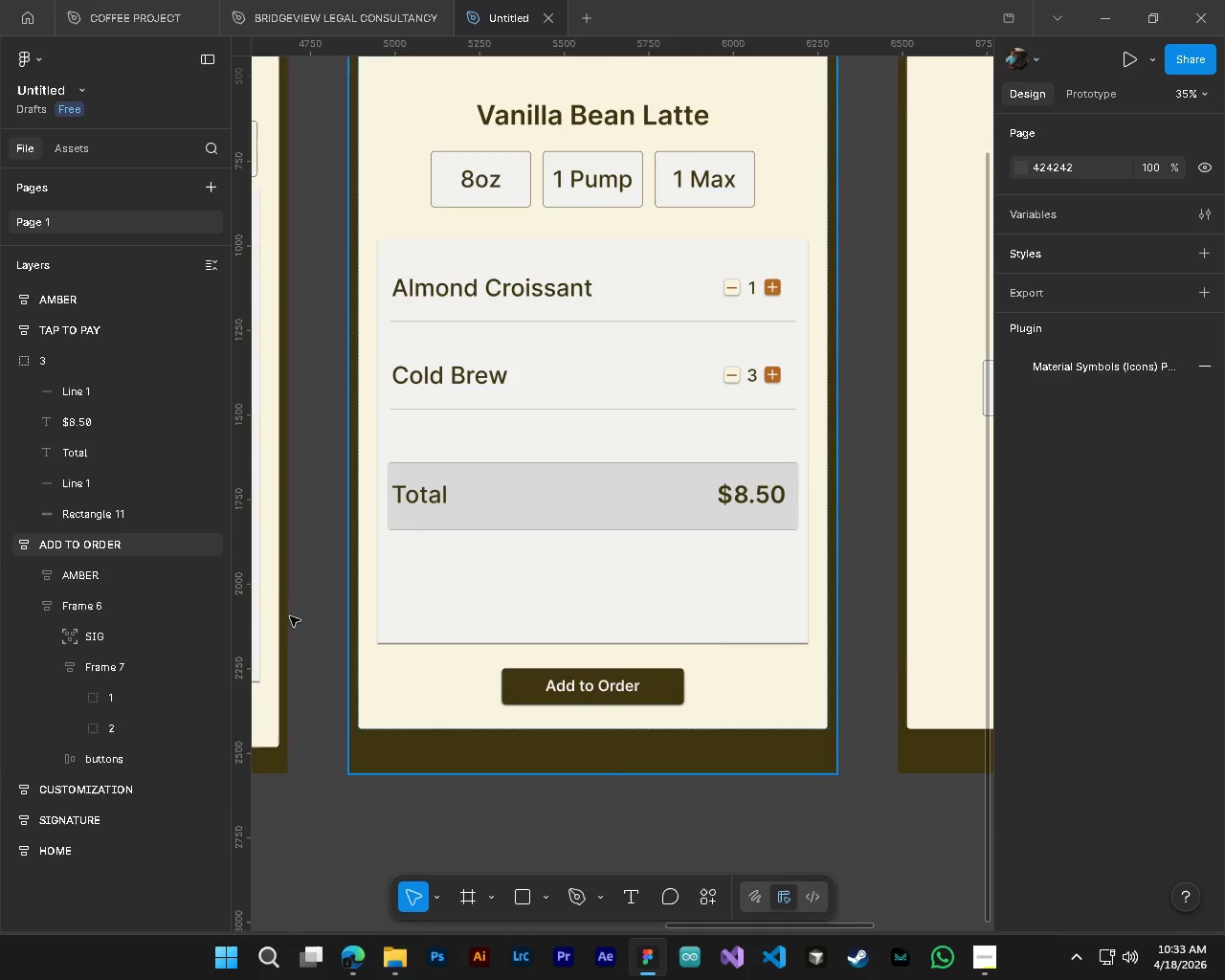 
key(Alt+AltLeft)
 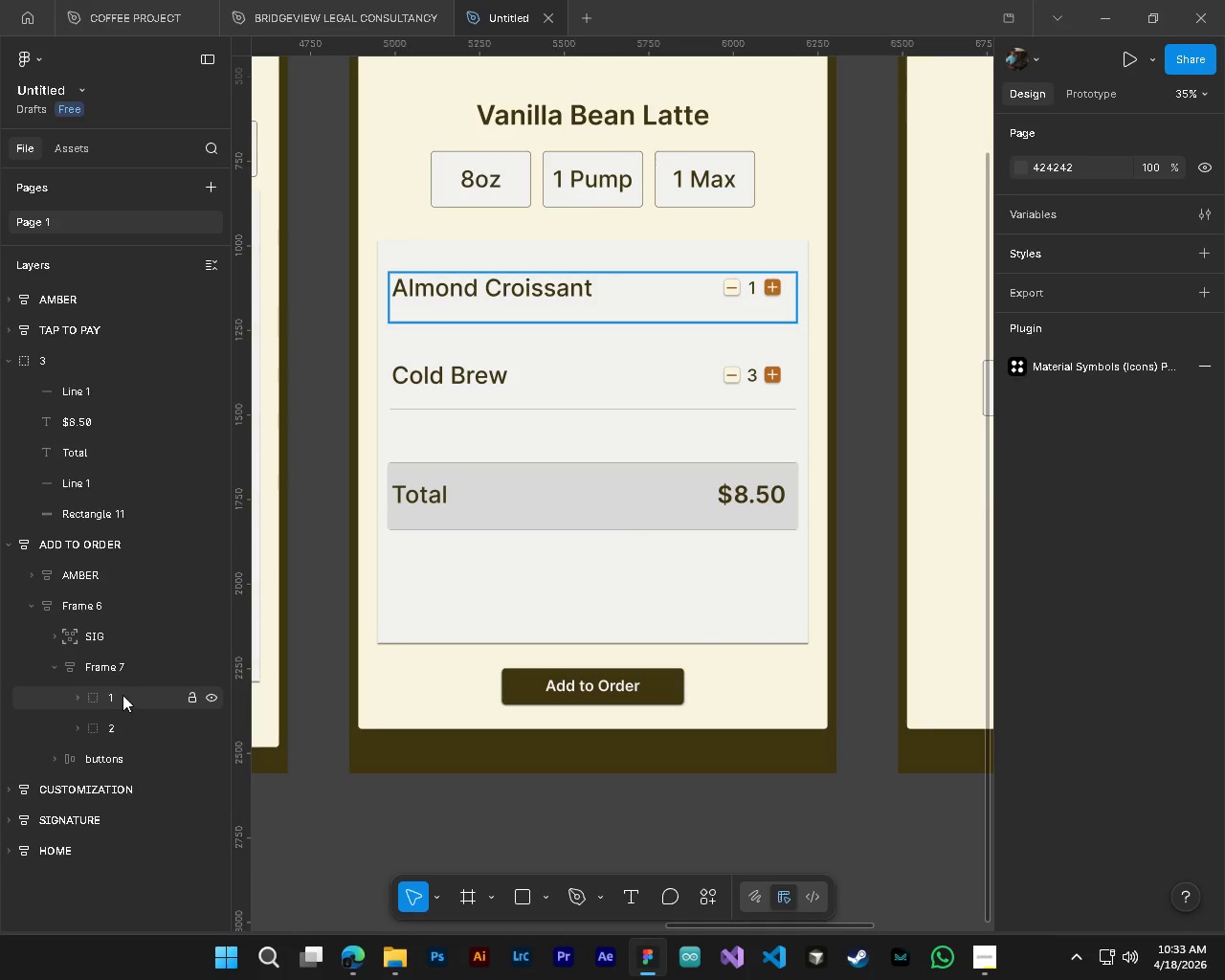 
left_click([122, 695])
 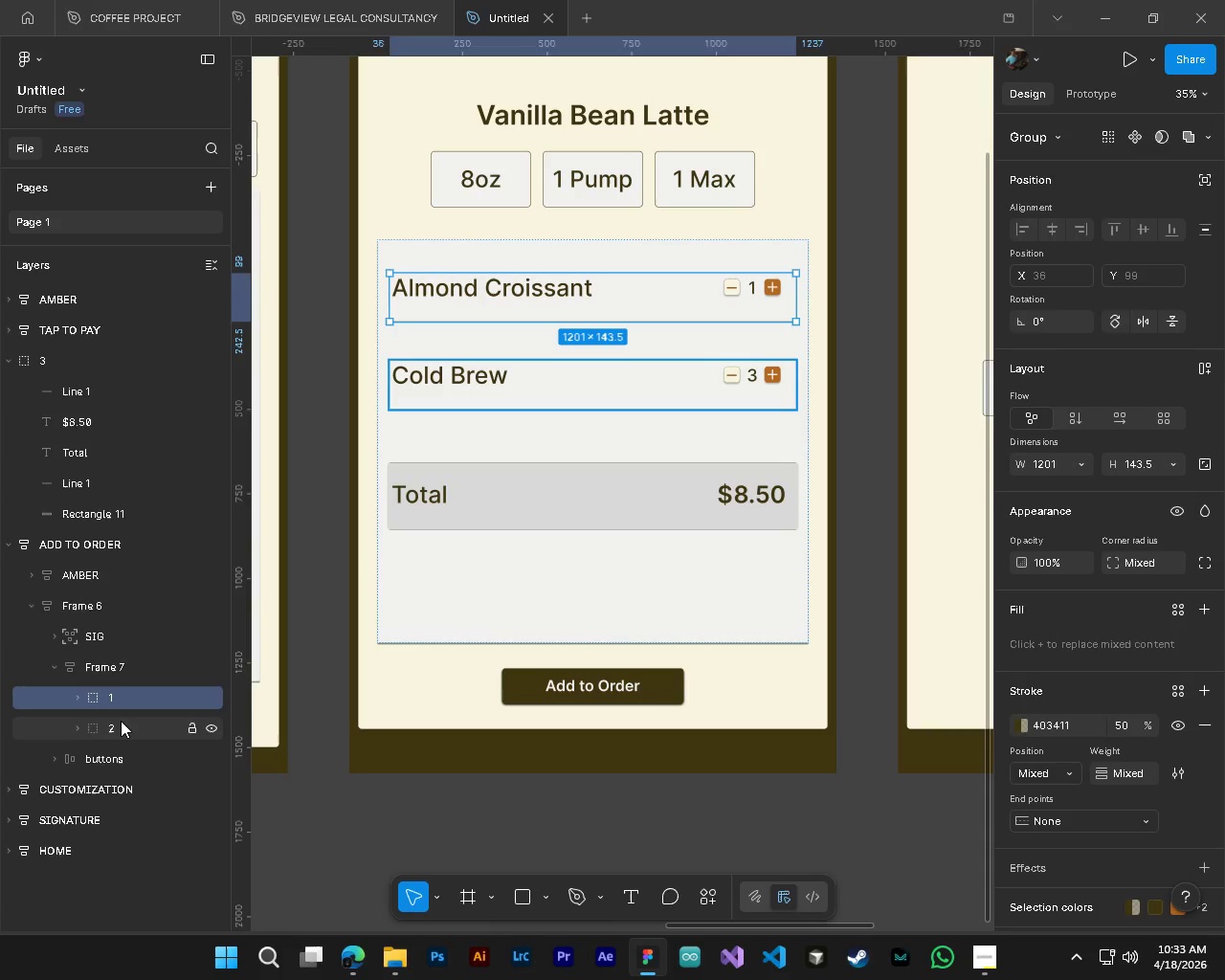 
hold_key(key=ShiftLeft, duration=1.52)
left_click([121, 725])
 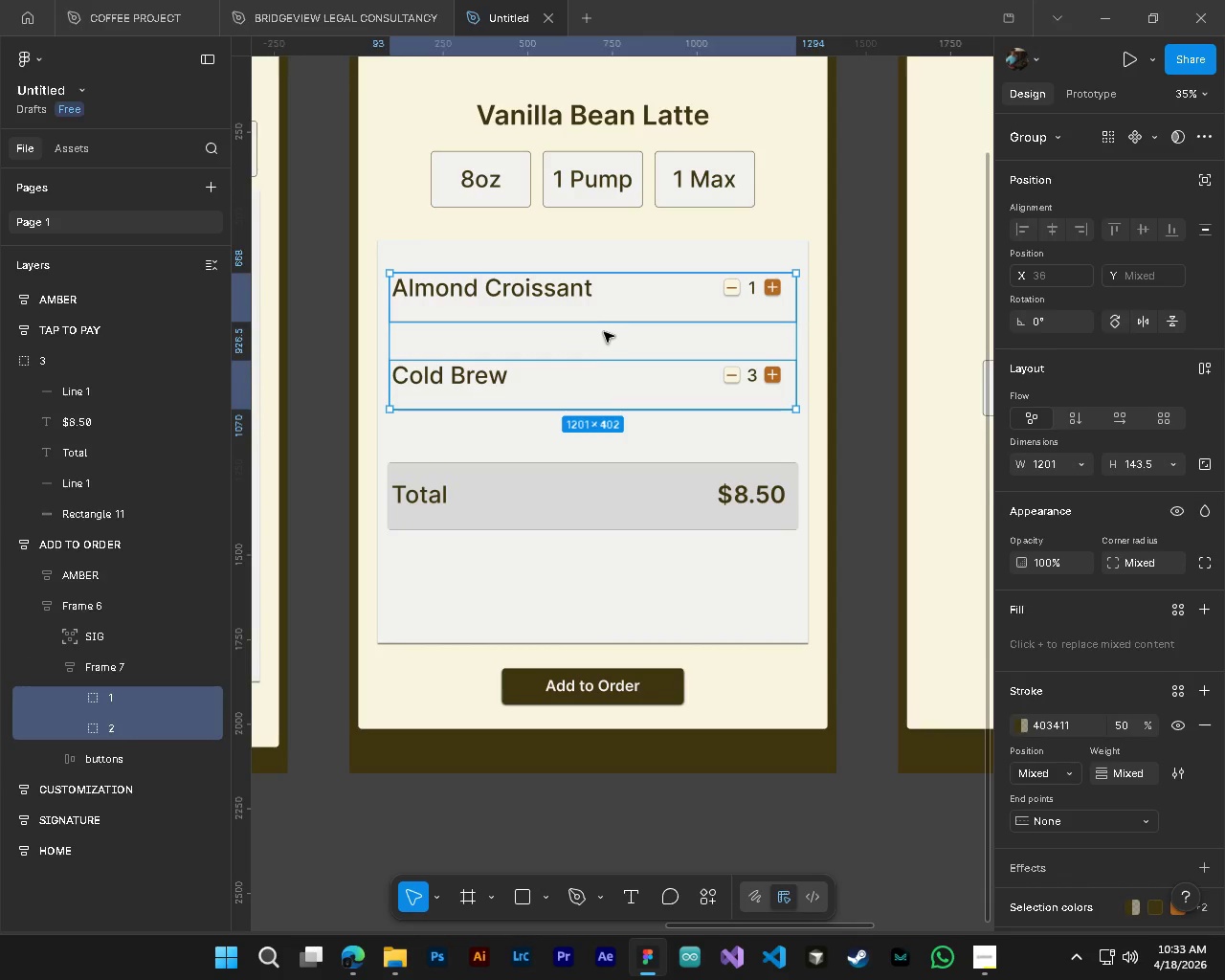 
left_click_drag(start_coordinate=[600, 309], to_coordinate=[598, 342])
 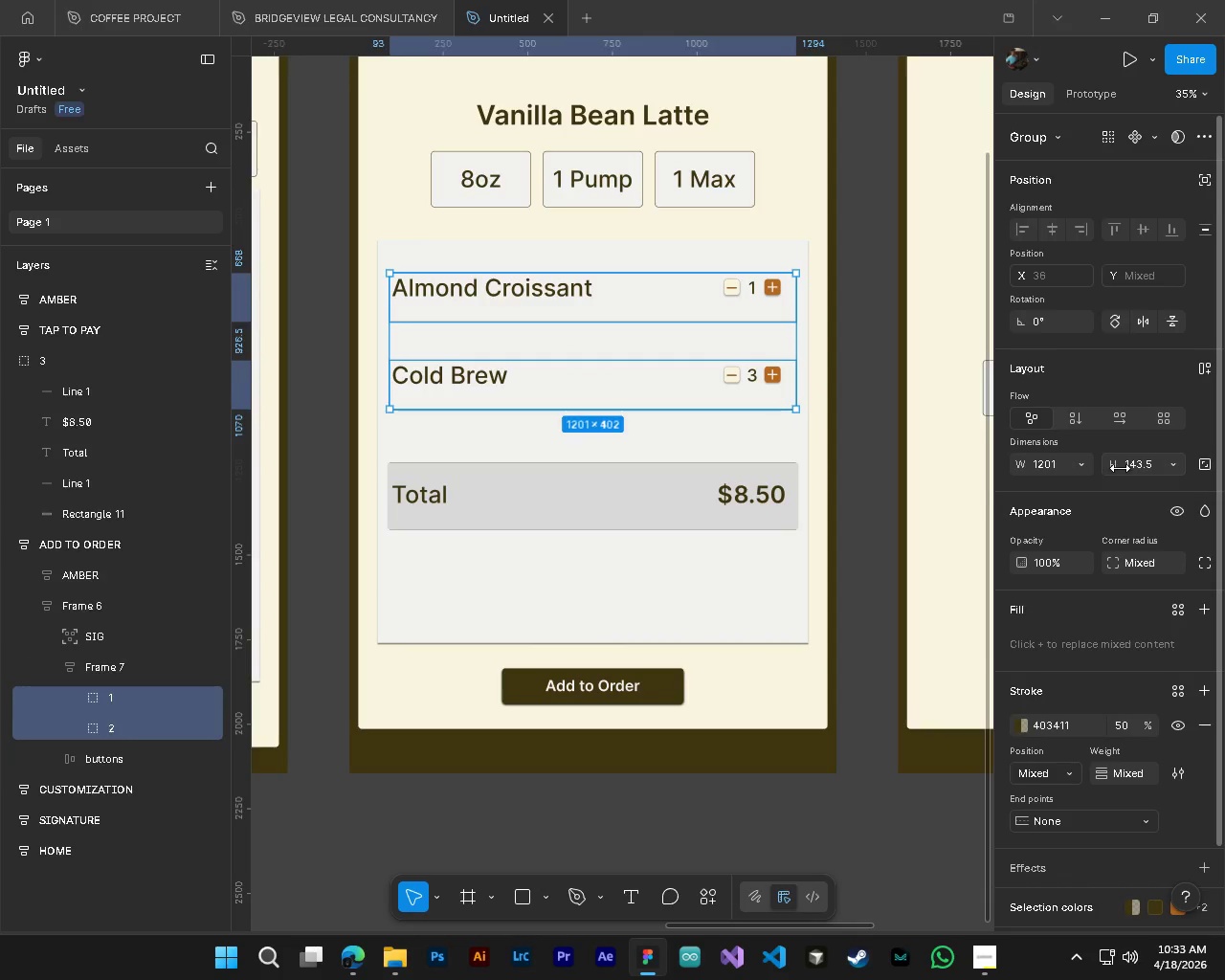 
left_click_drag(start_coordinate=[1120, 468], to_coordinate=[629, 484])
 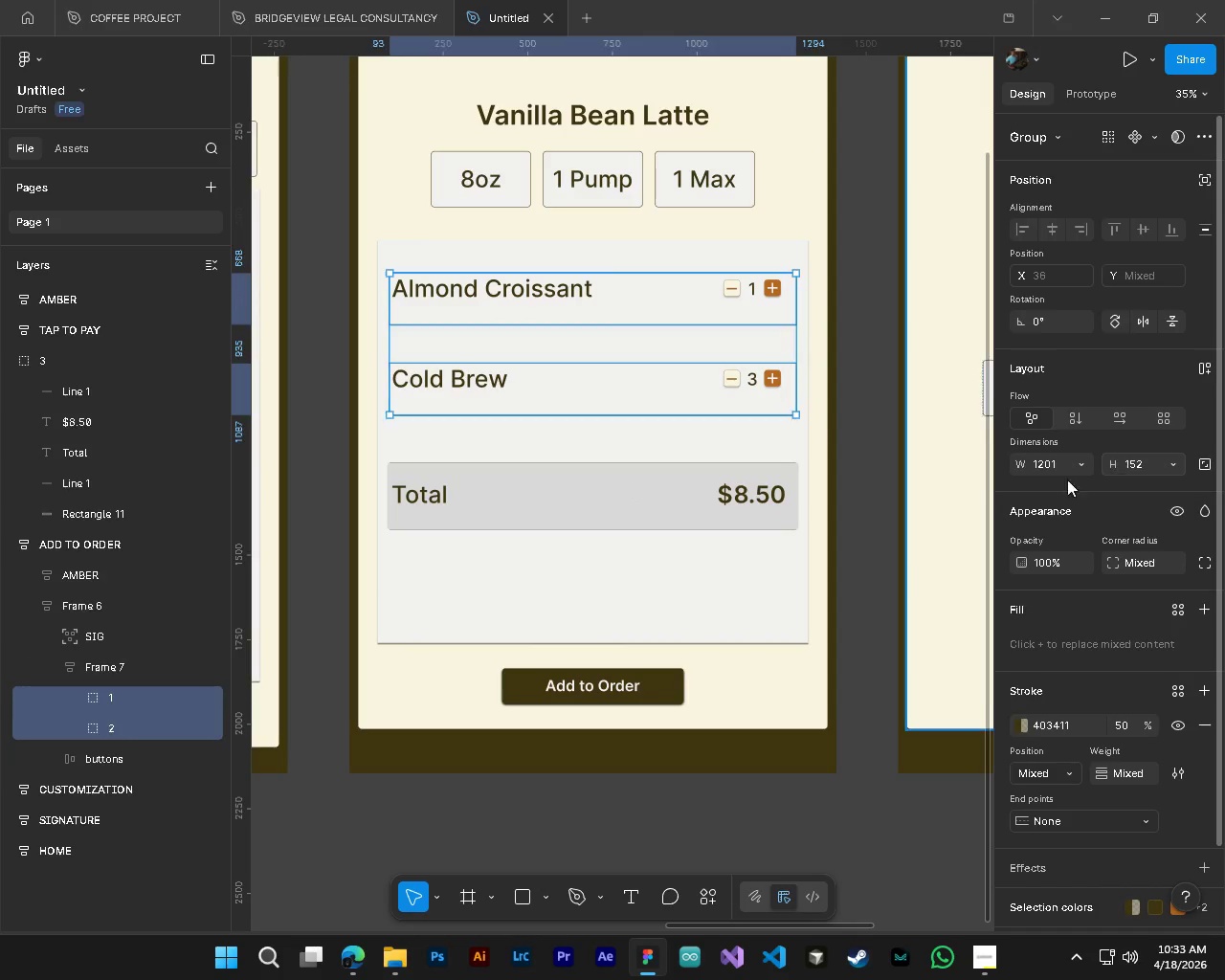 
key(Control+Z)
 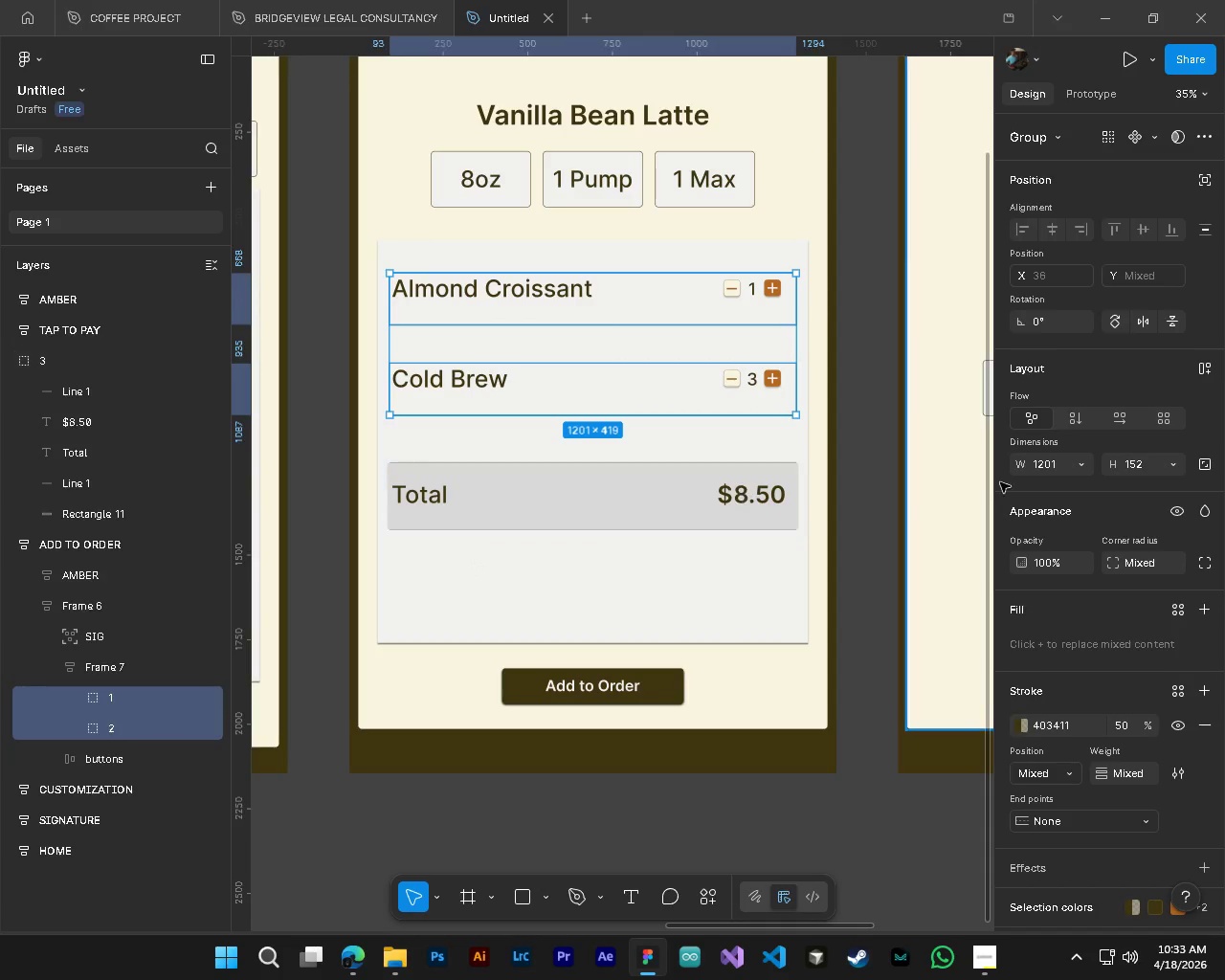 
key(Control+Z)
 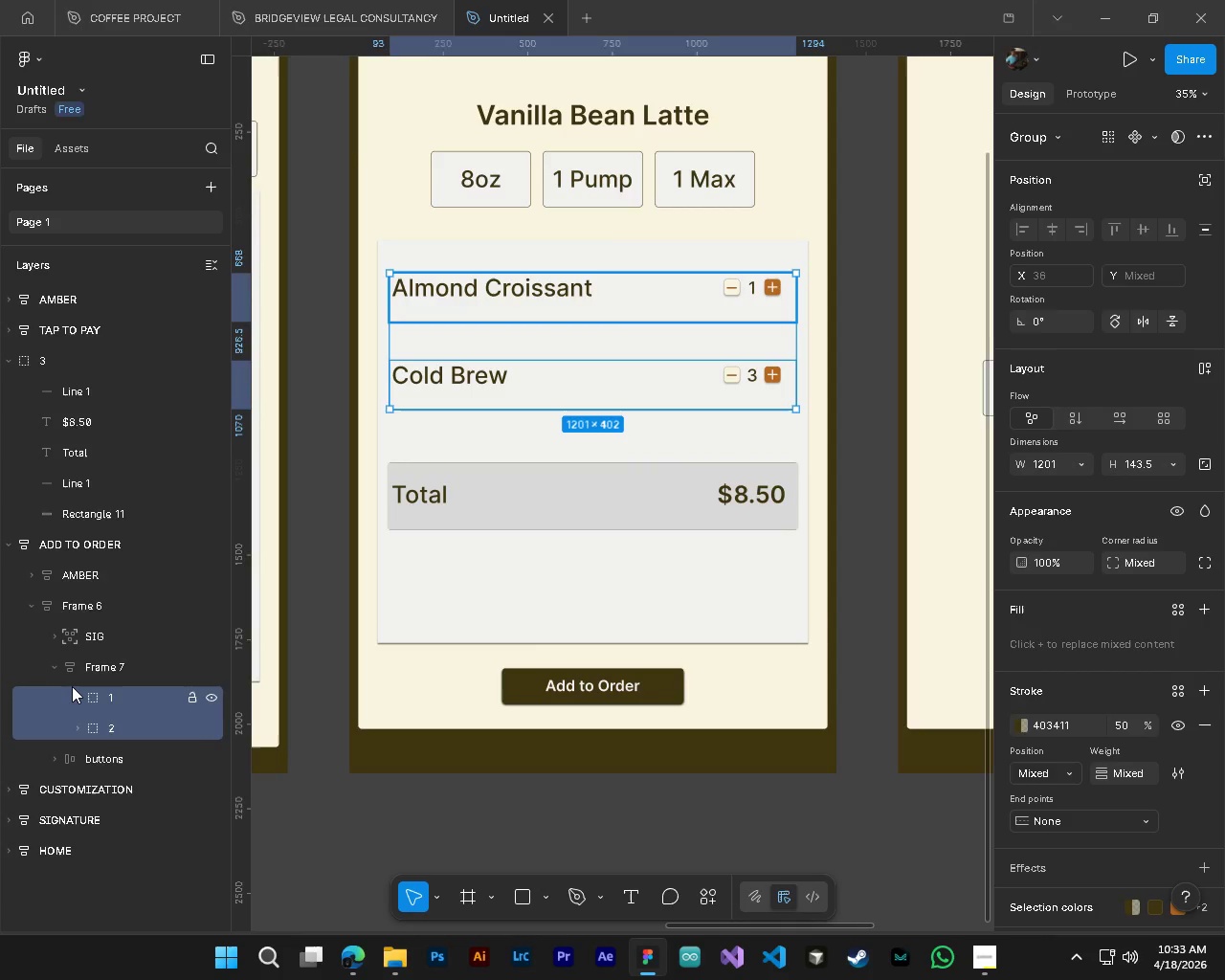 
left_click([103, 663])
 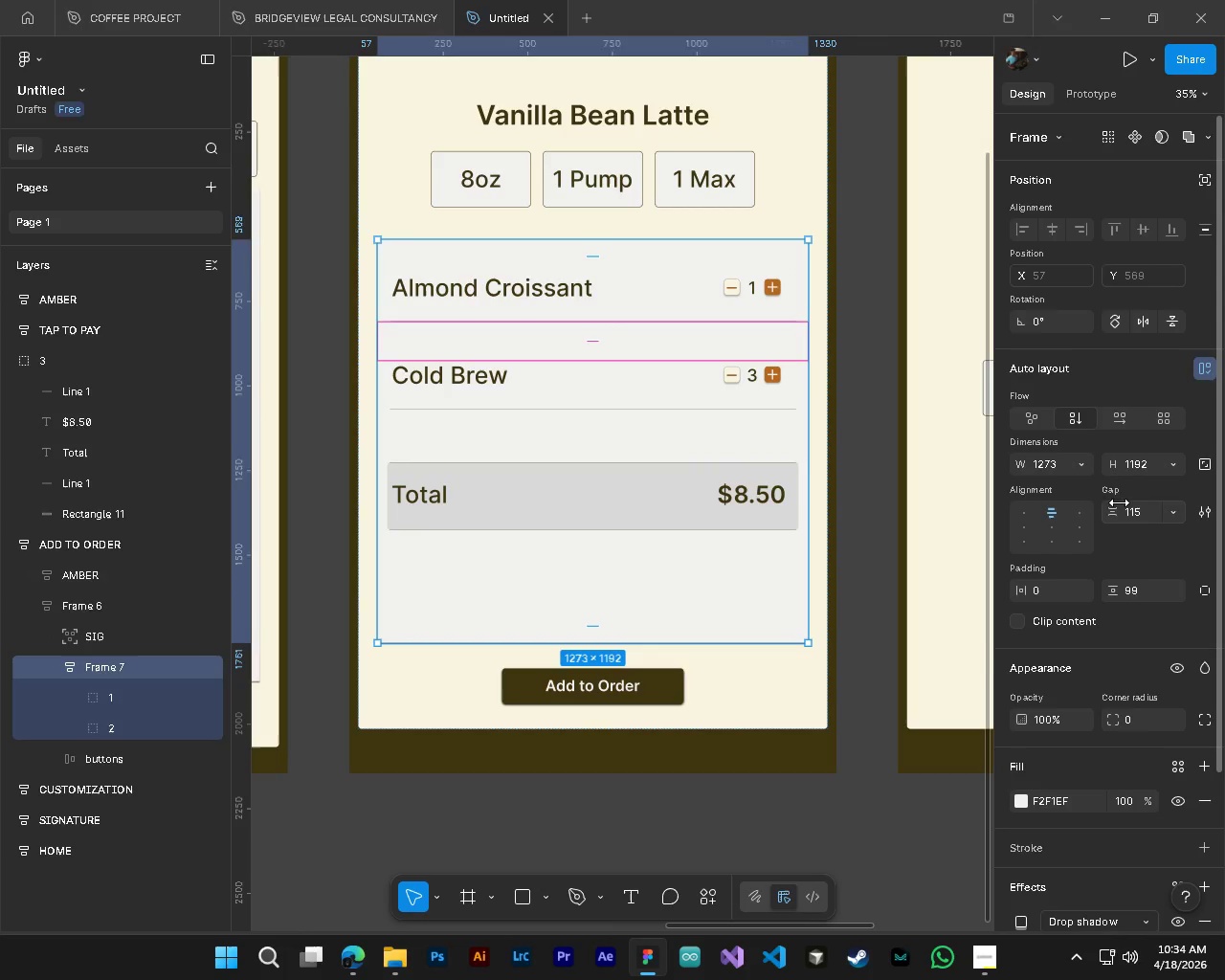 
left_click_drag(start_coordinate=[1115, 510], to_coordinate=[592, 491])
 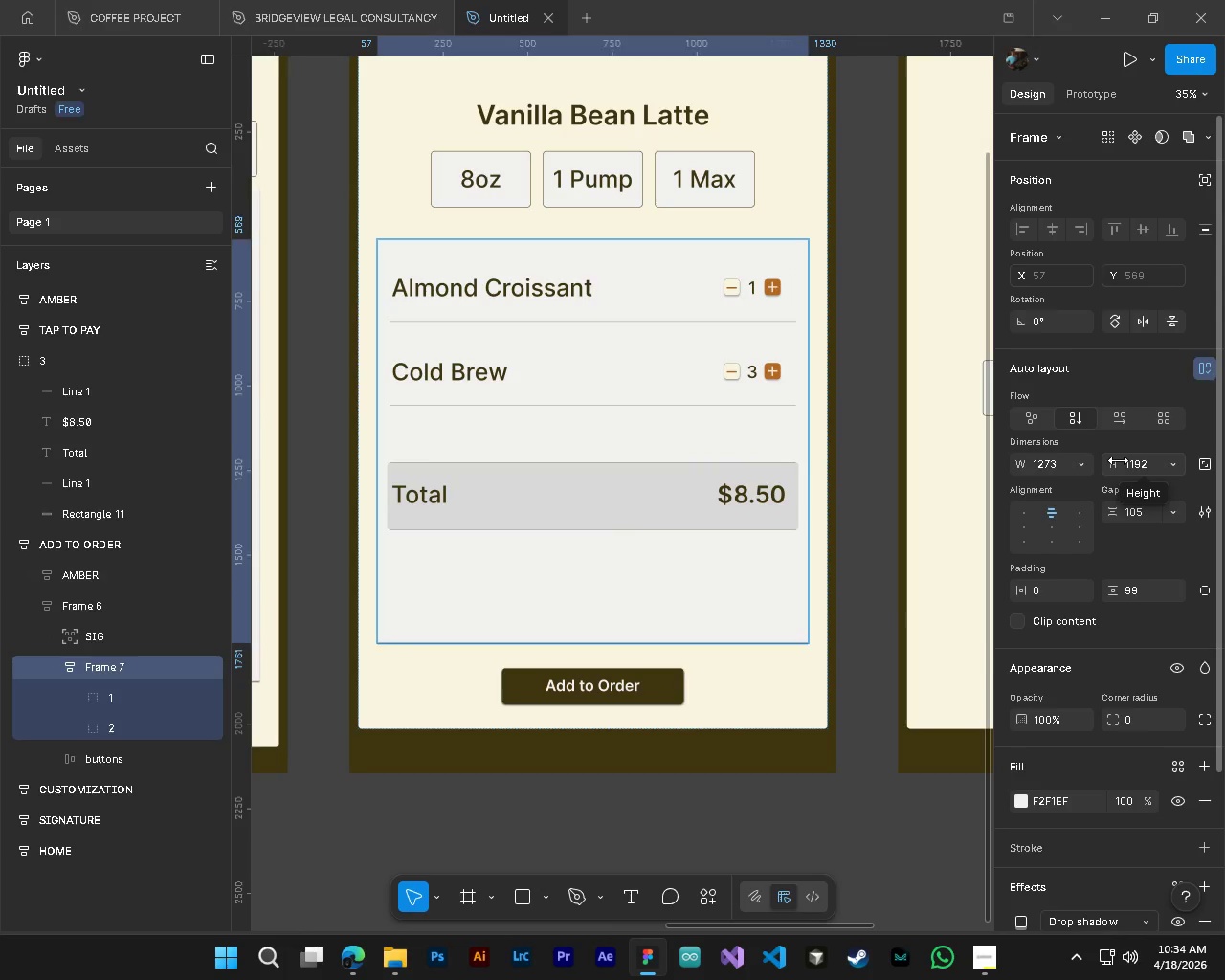 
left_click_drag(start_coordinate=[1118, 460], to_coordinate=[611, 493])
 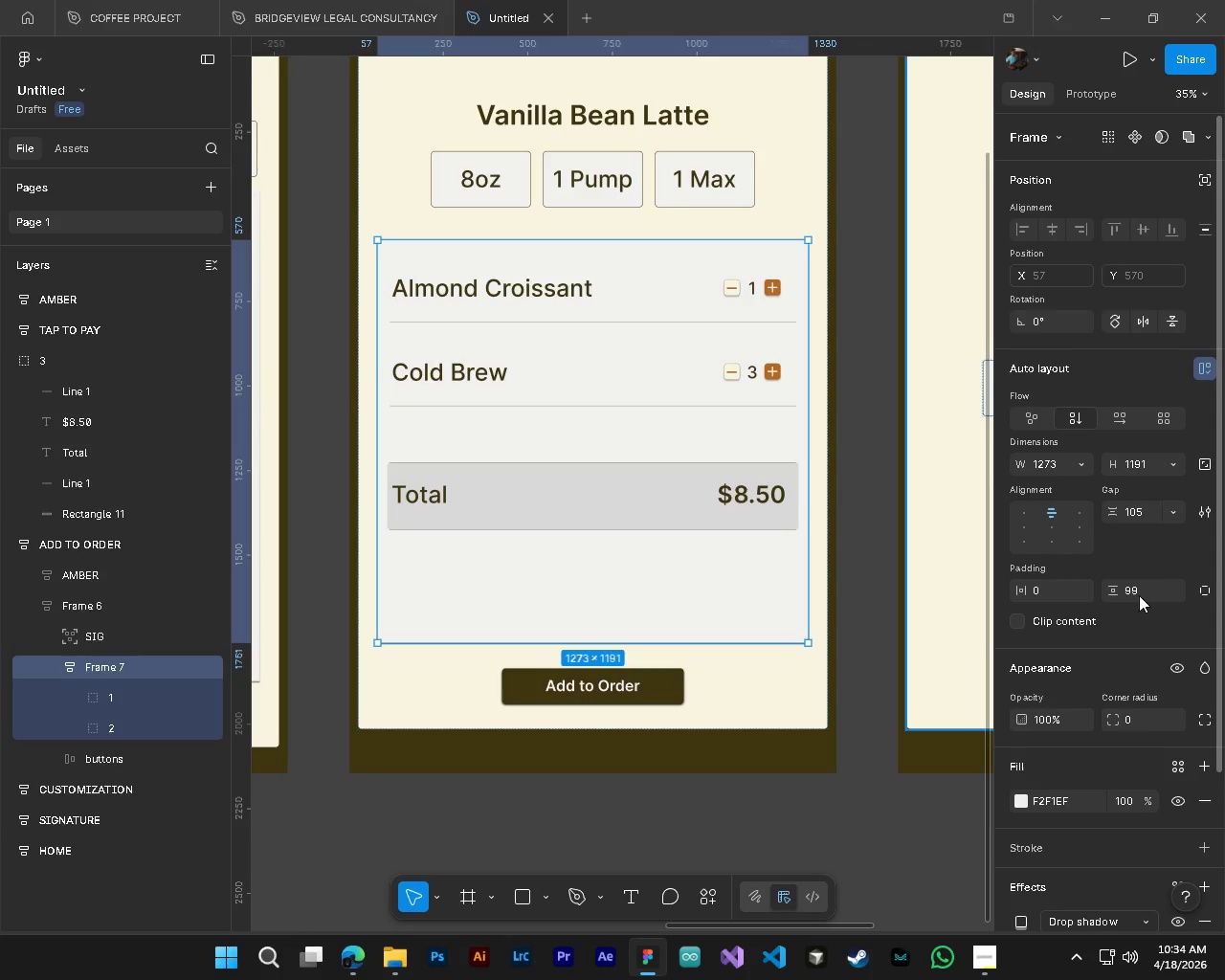 
key(Control+Z)
 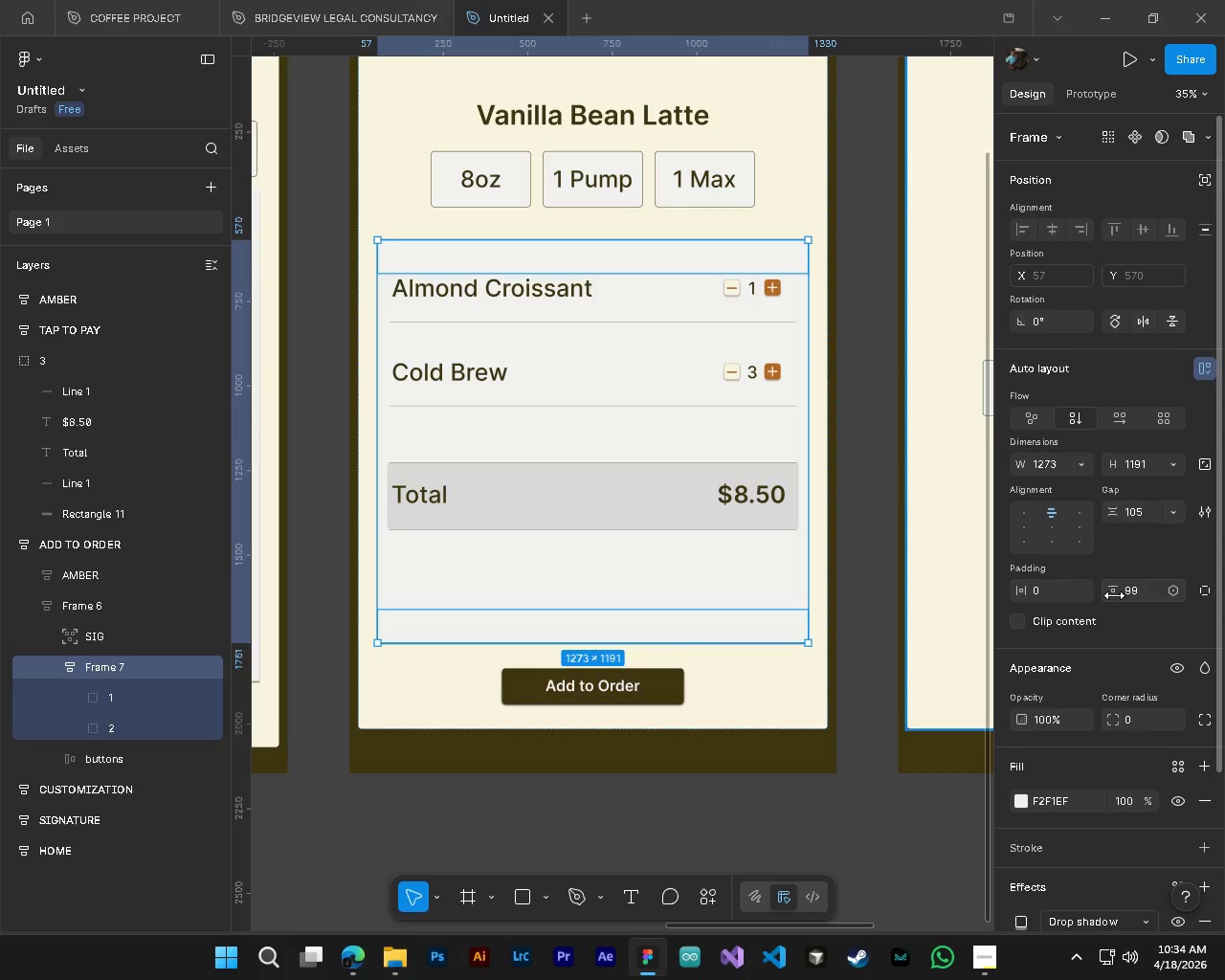 
left_click_drag(start_coordinate=[1114, 595], to_coordinate=[714, 514])
 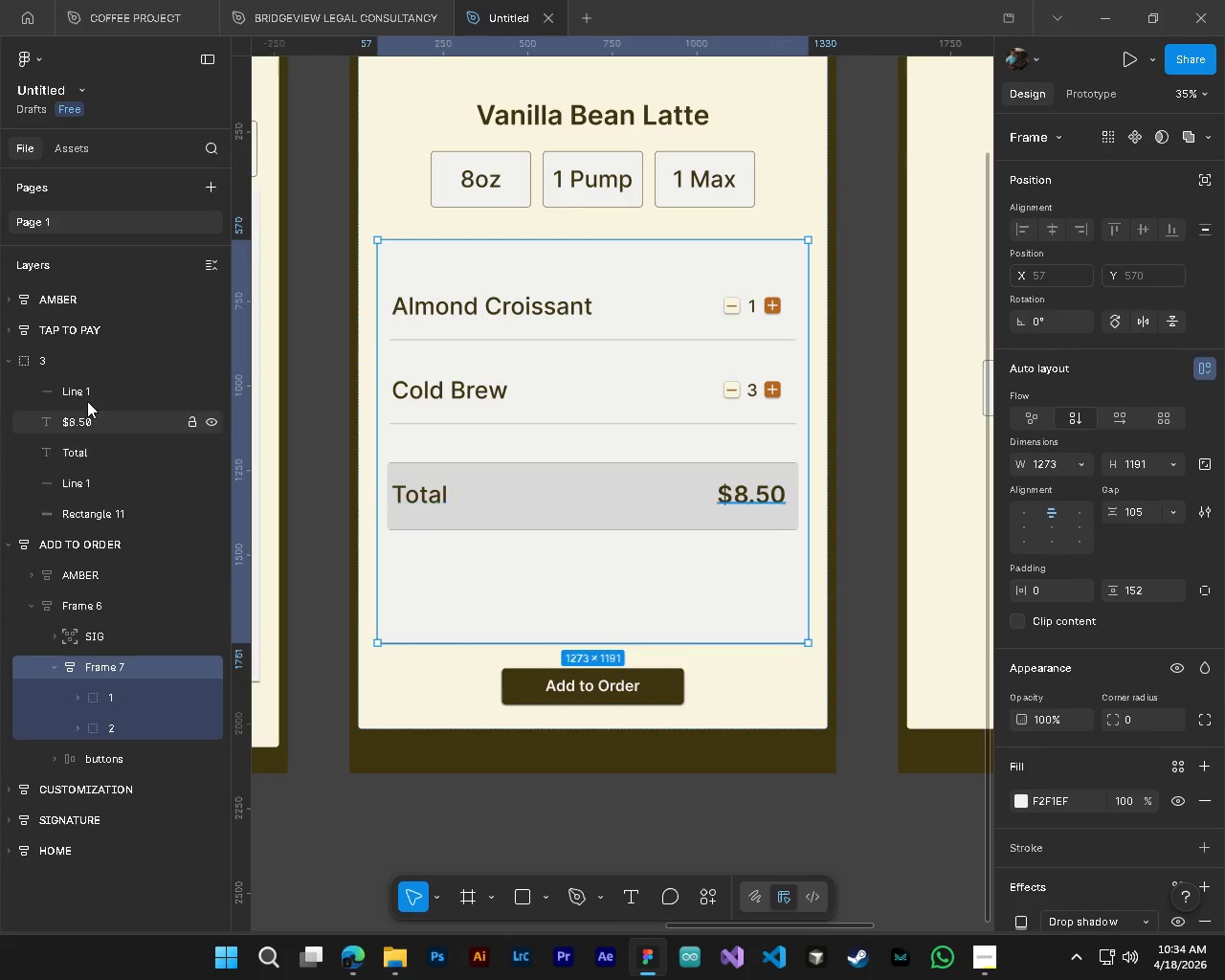 
left_click([53, 368])
 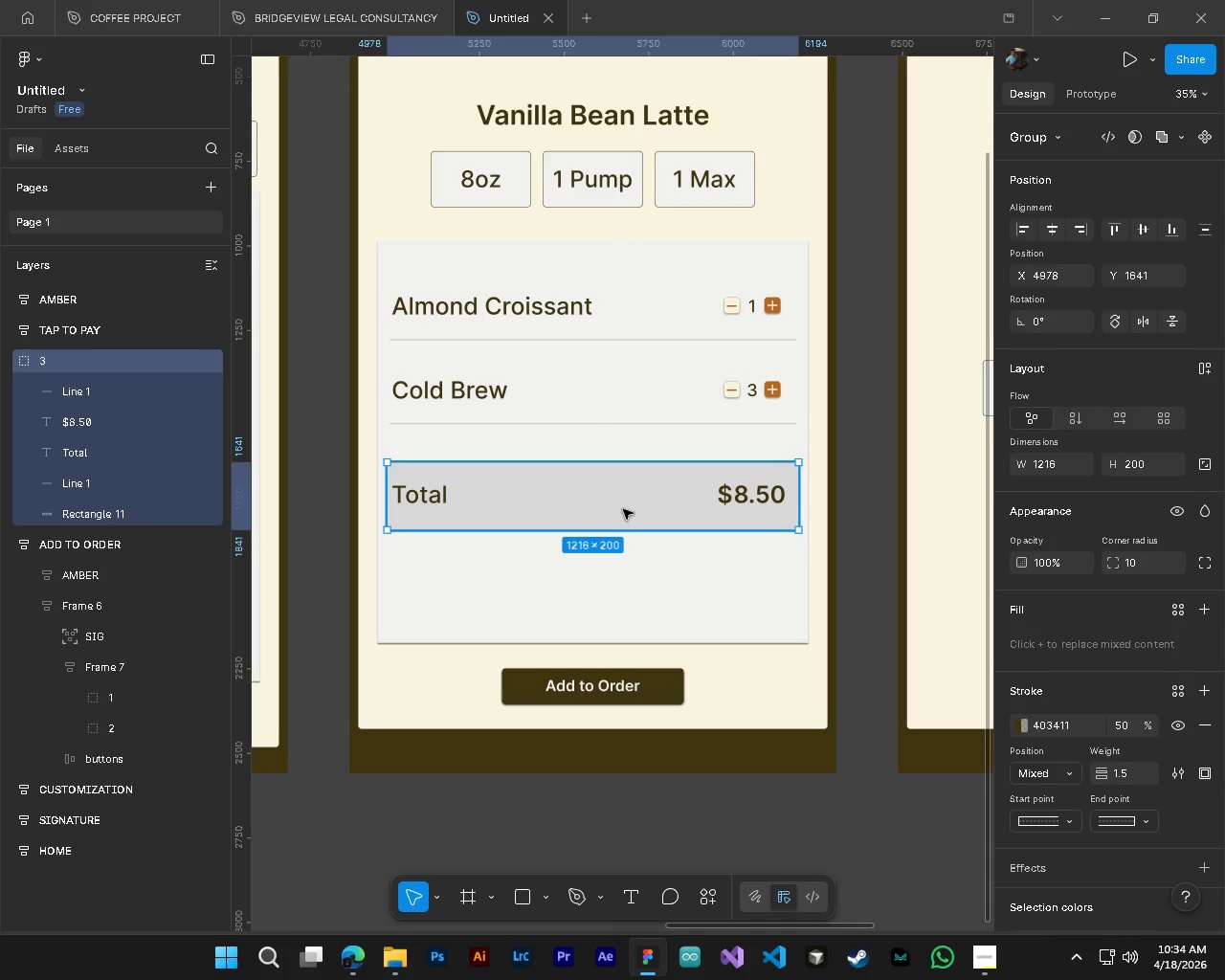 
left_click_drag(start_coordinate=[623, 509], to_coordinate=[623, 530])
 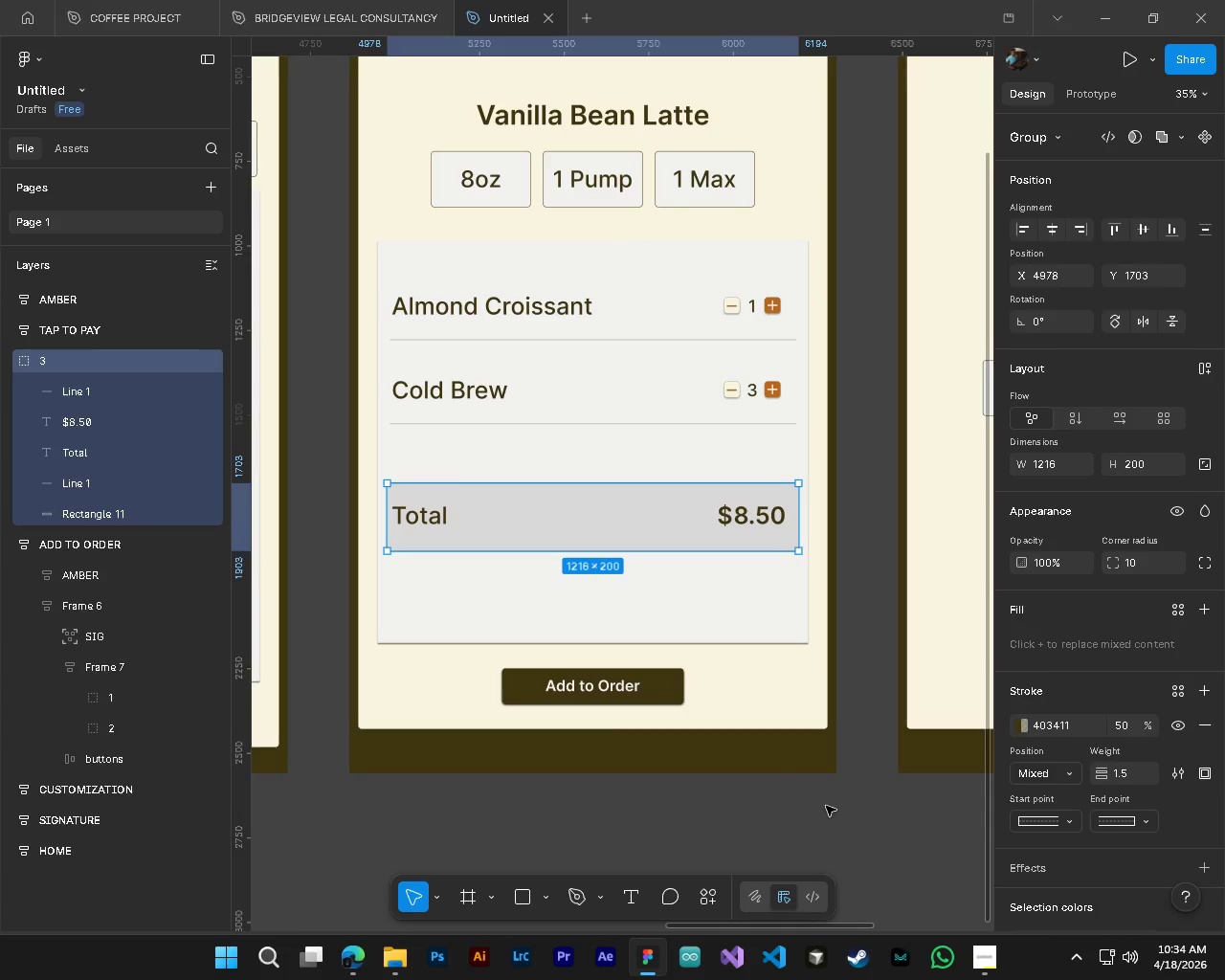 
left_click([835, 827])
 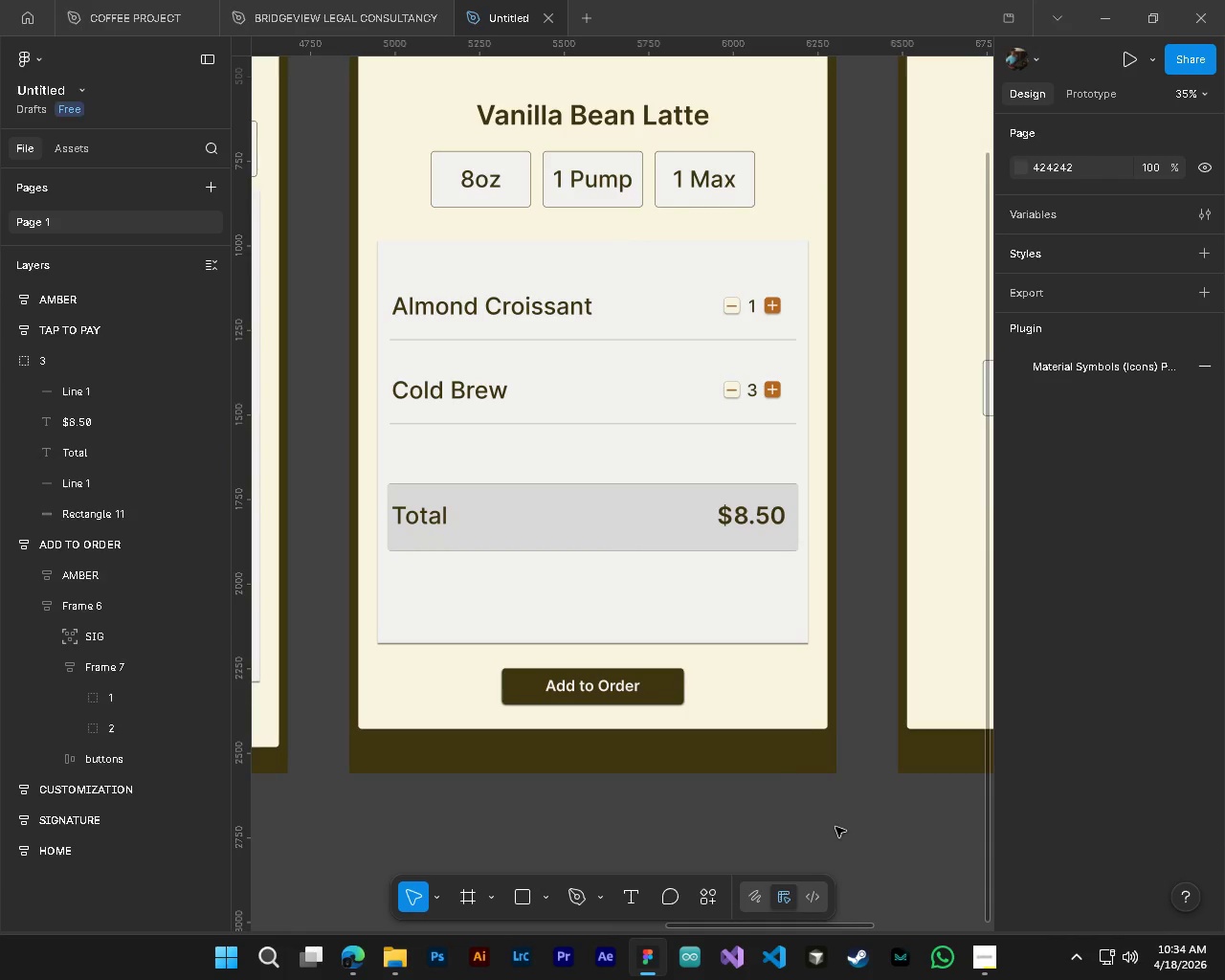 
hold_key(key=ControlLeft, duration=0.77)
 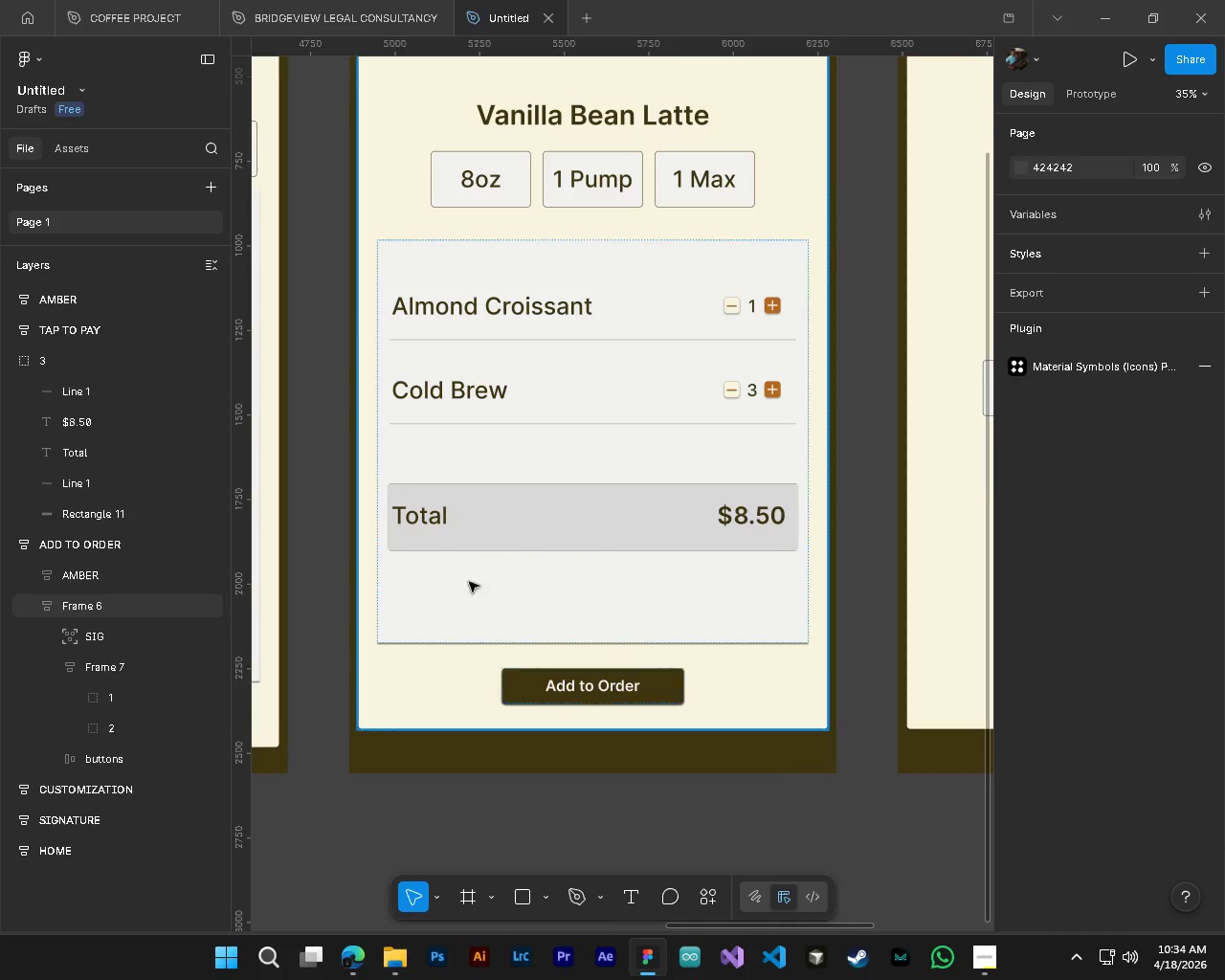 
hold_key(key=ControlLeft, duration=1.14)
left_click([565, 586])
 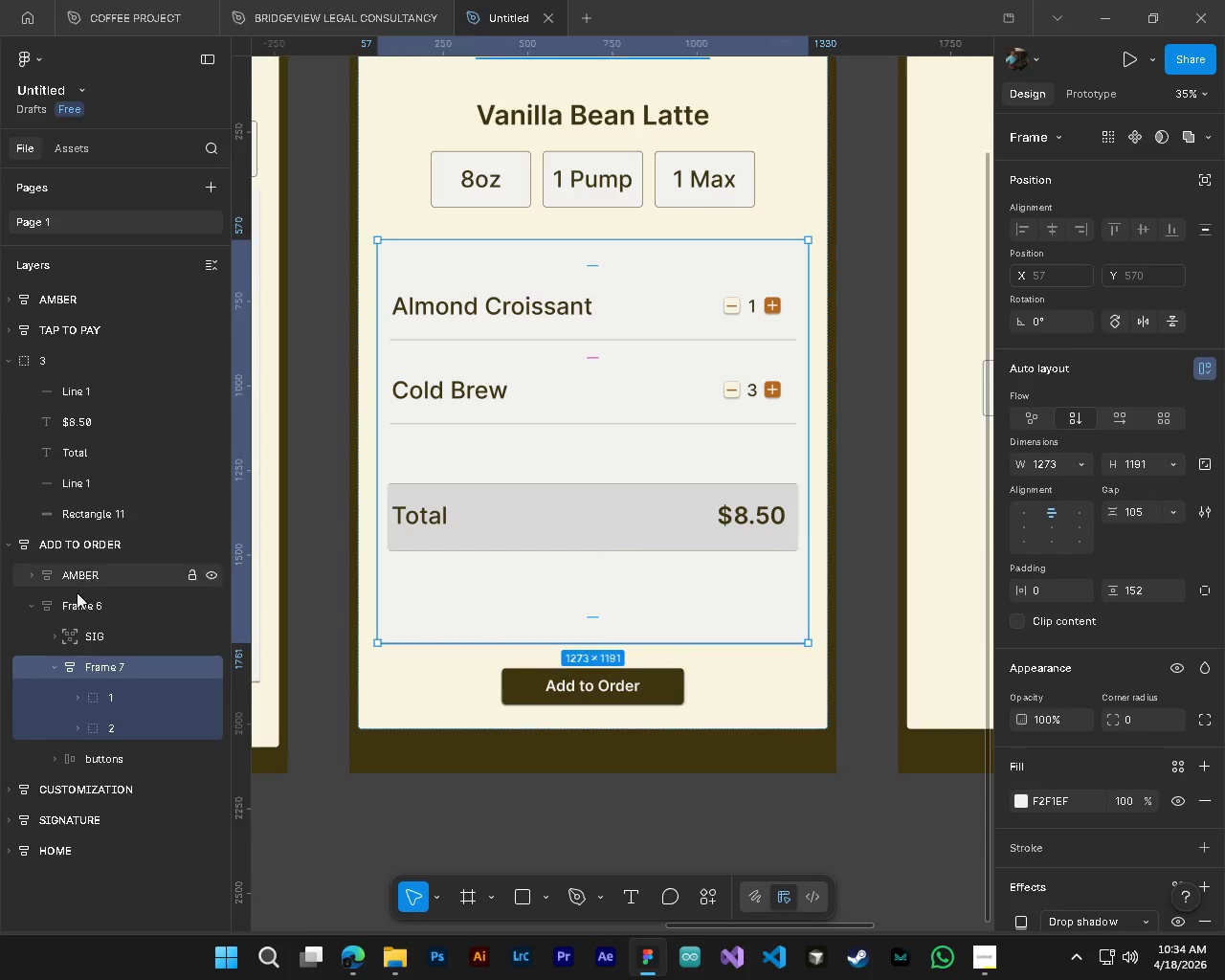 
left_click([75, 608])
 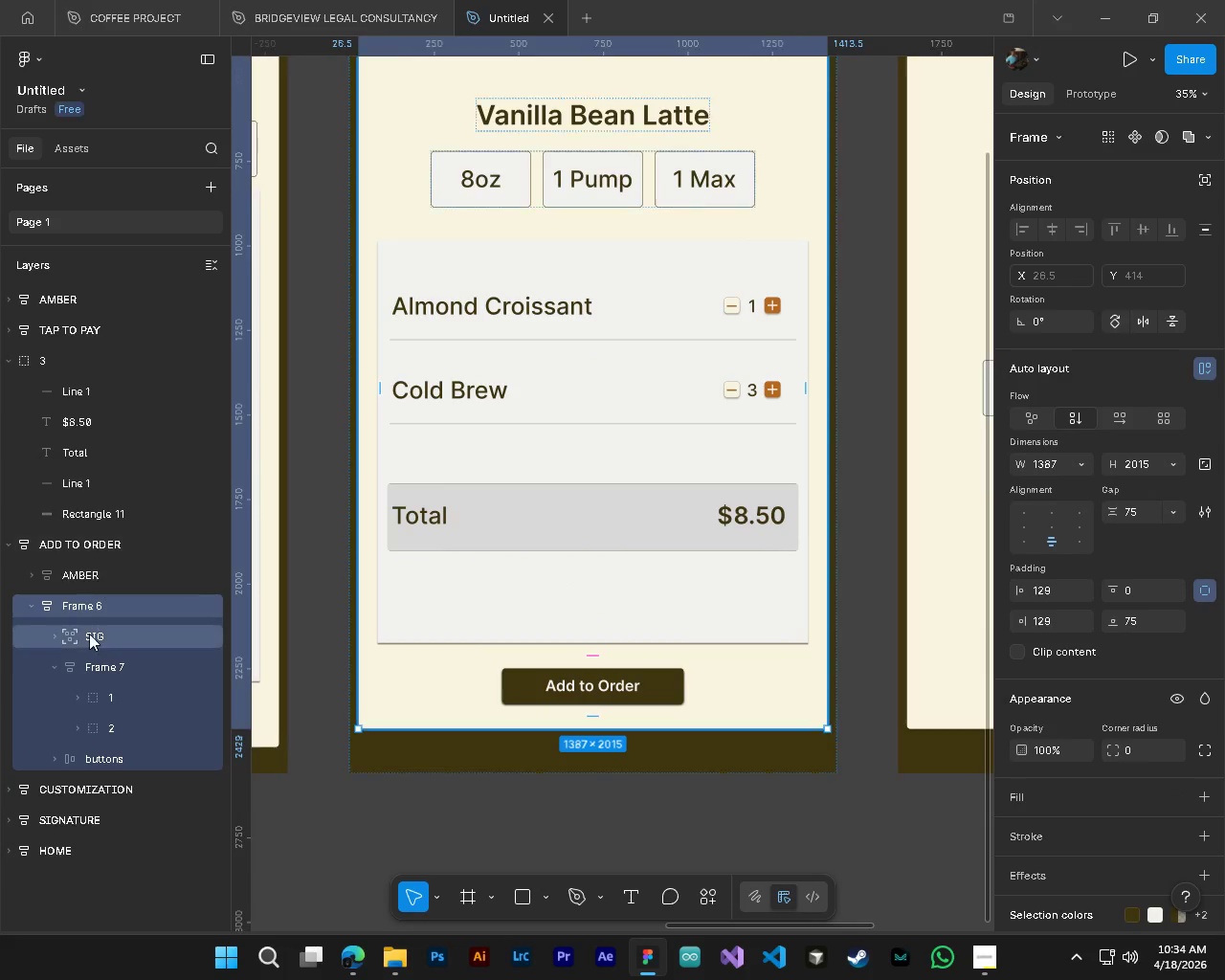 
left_click([90, 664])
 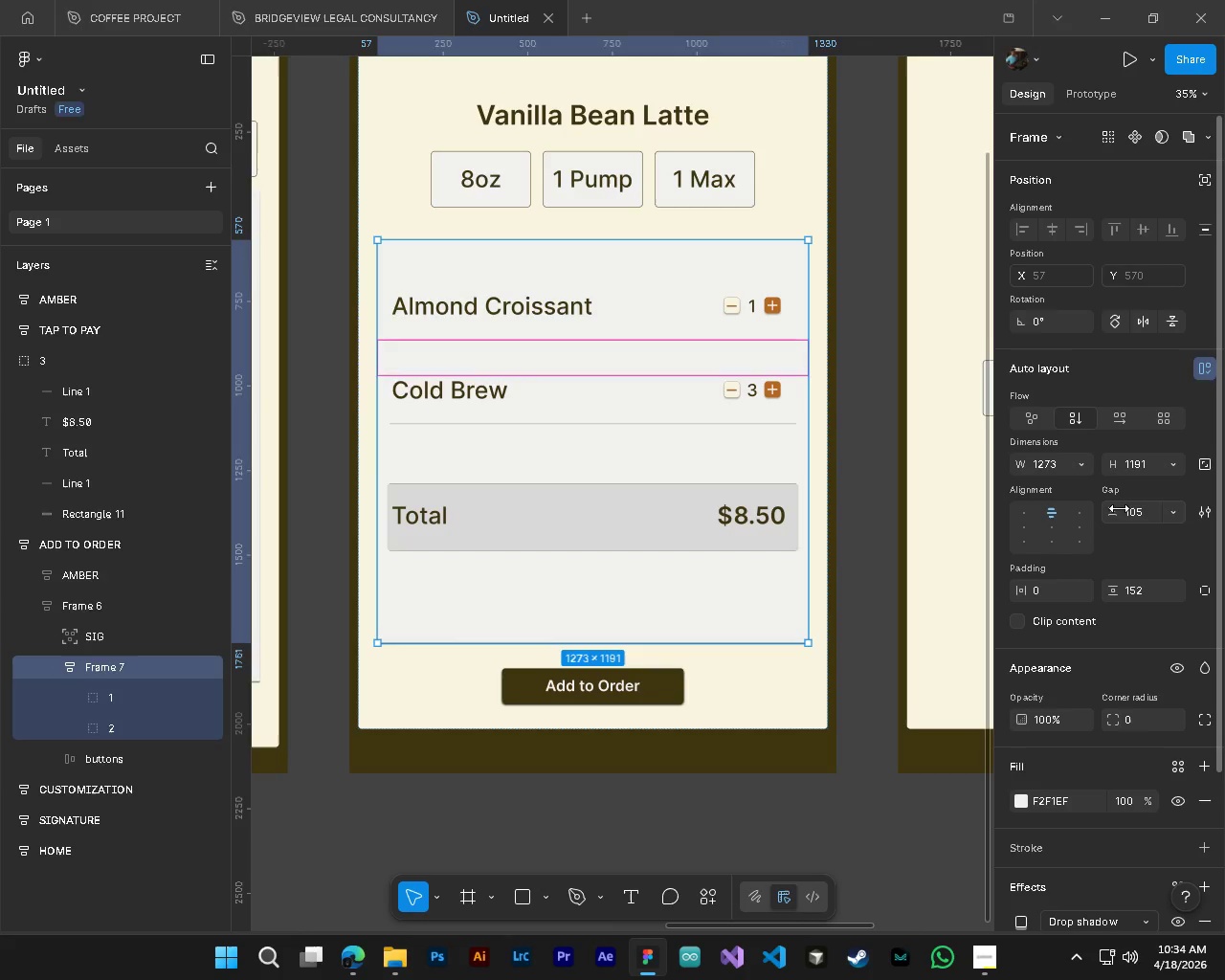 
left_click([1048, 530])
 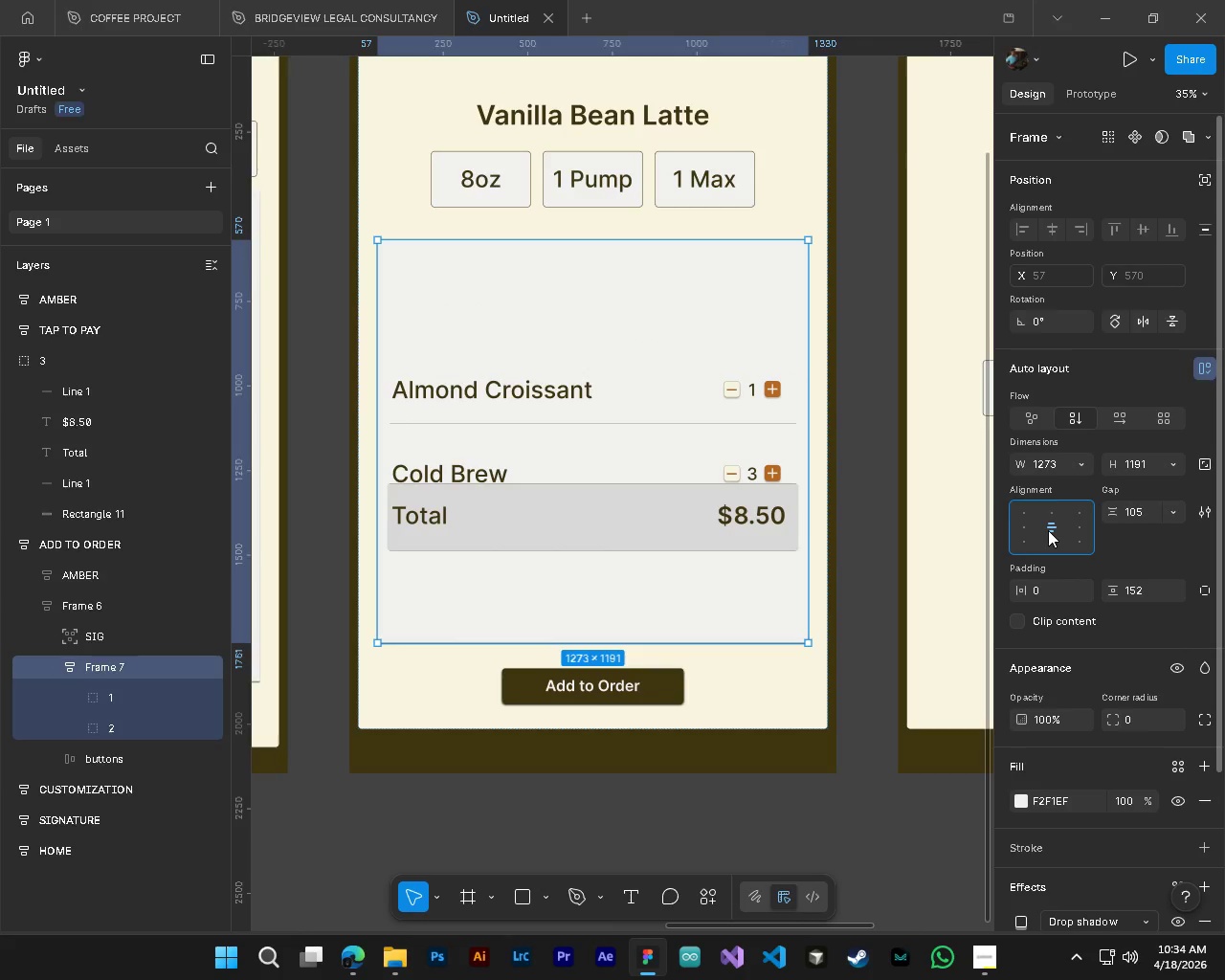 
key(Control+Z)
 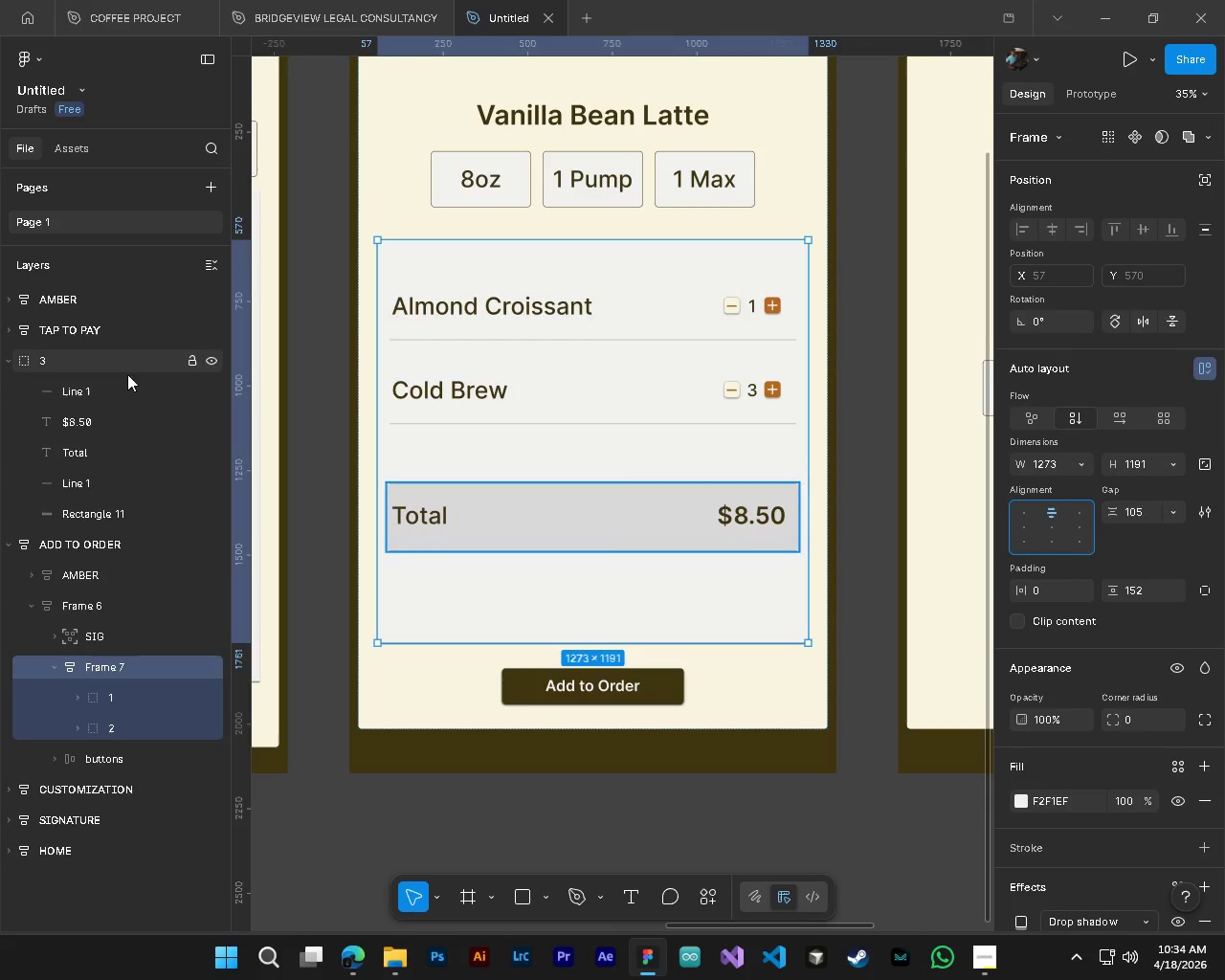 
left_click([7, 368])
 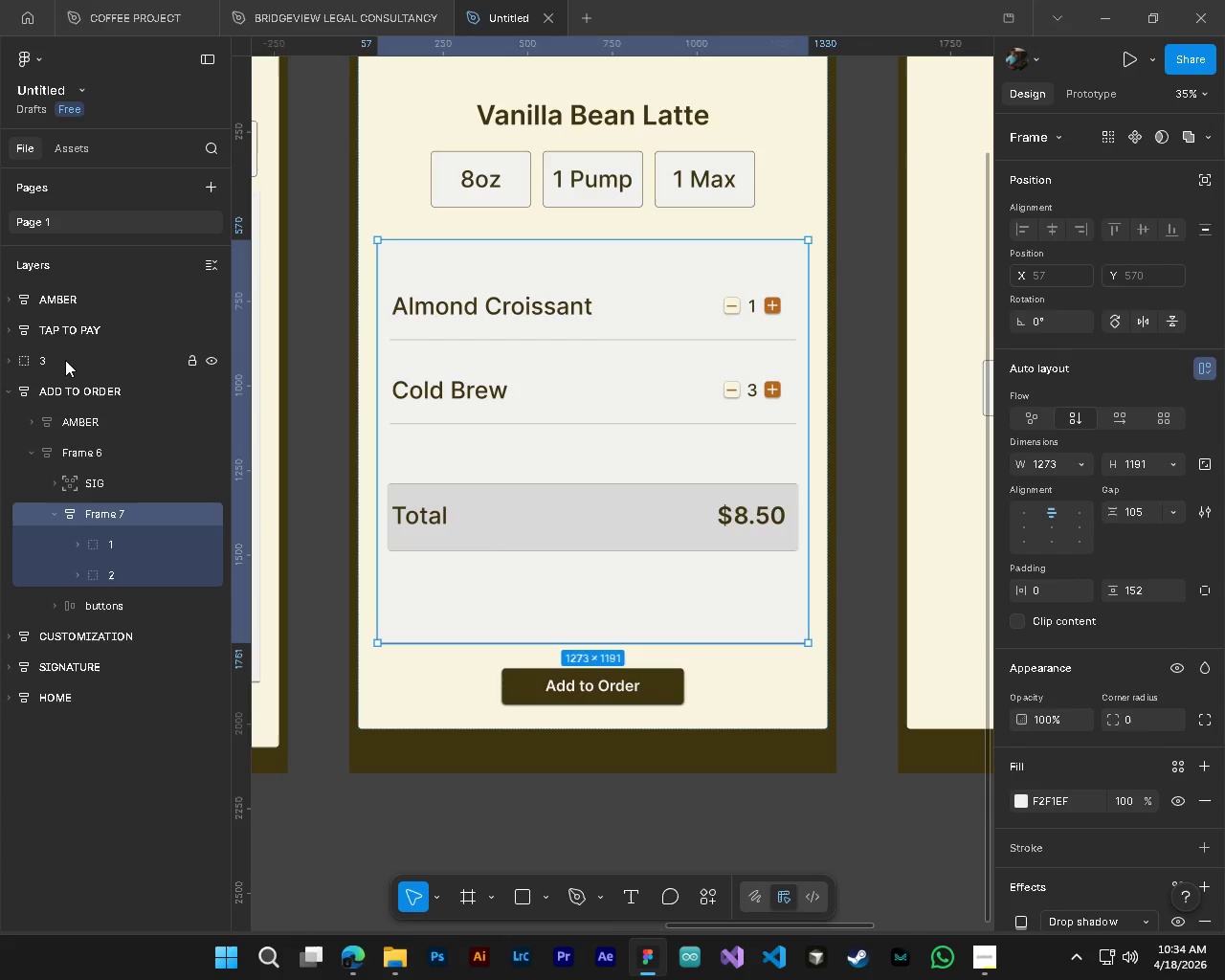 
left_click([65, 360])
 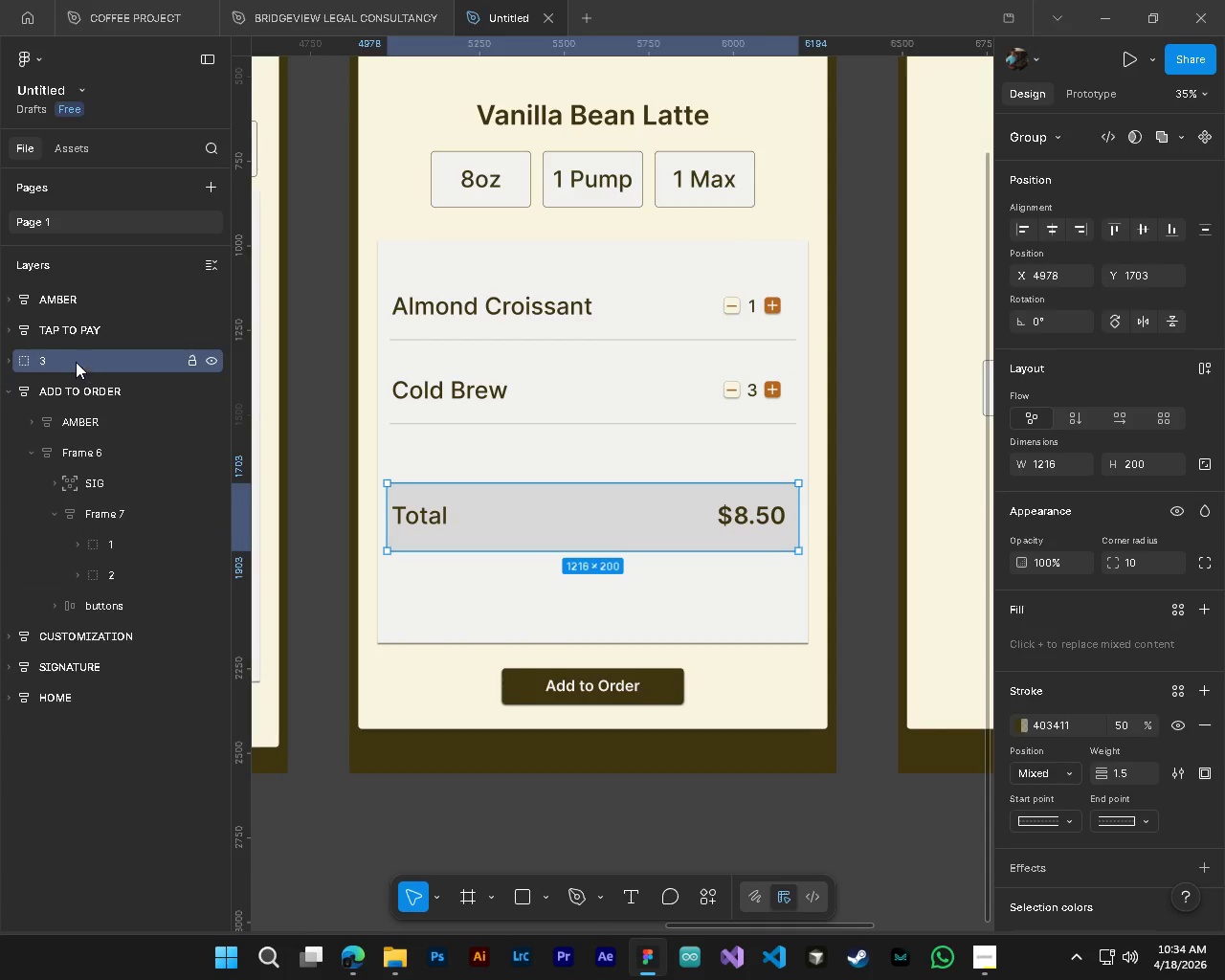 
left_click_drag(start_coordinate=[75, 360], to_coordinate=[100, 585])
 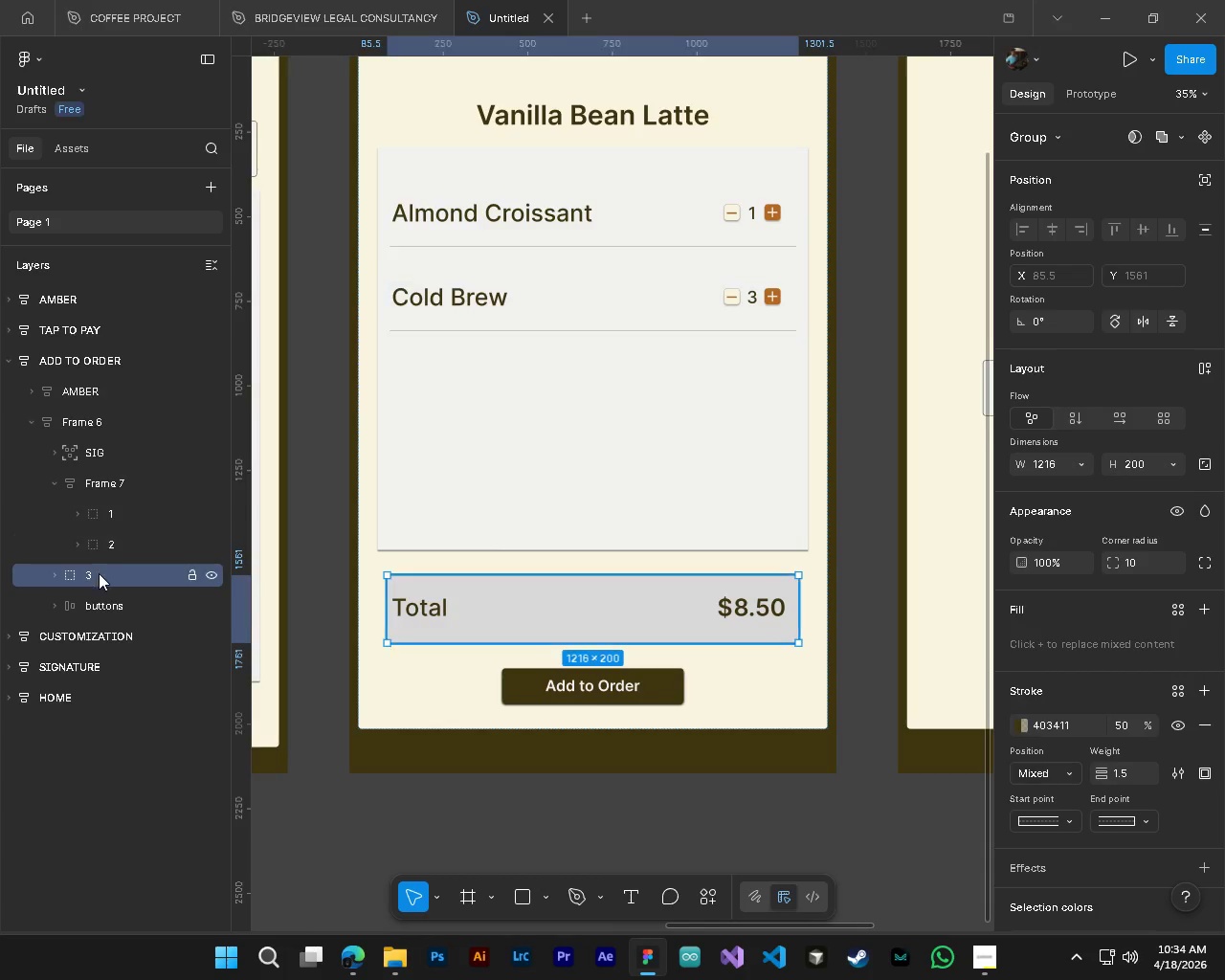 
left_click_drag(start_coordinate=[99, 574], to_coordinate=[99, 501])
 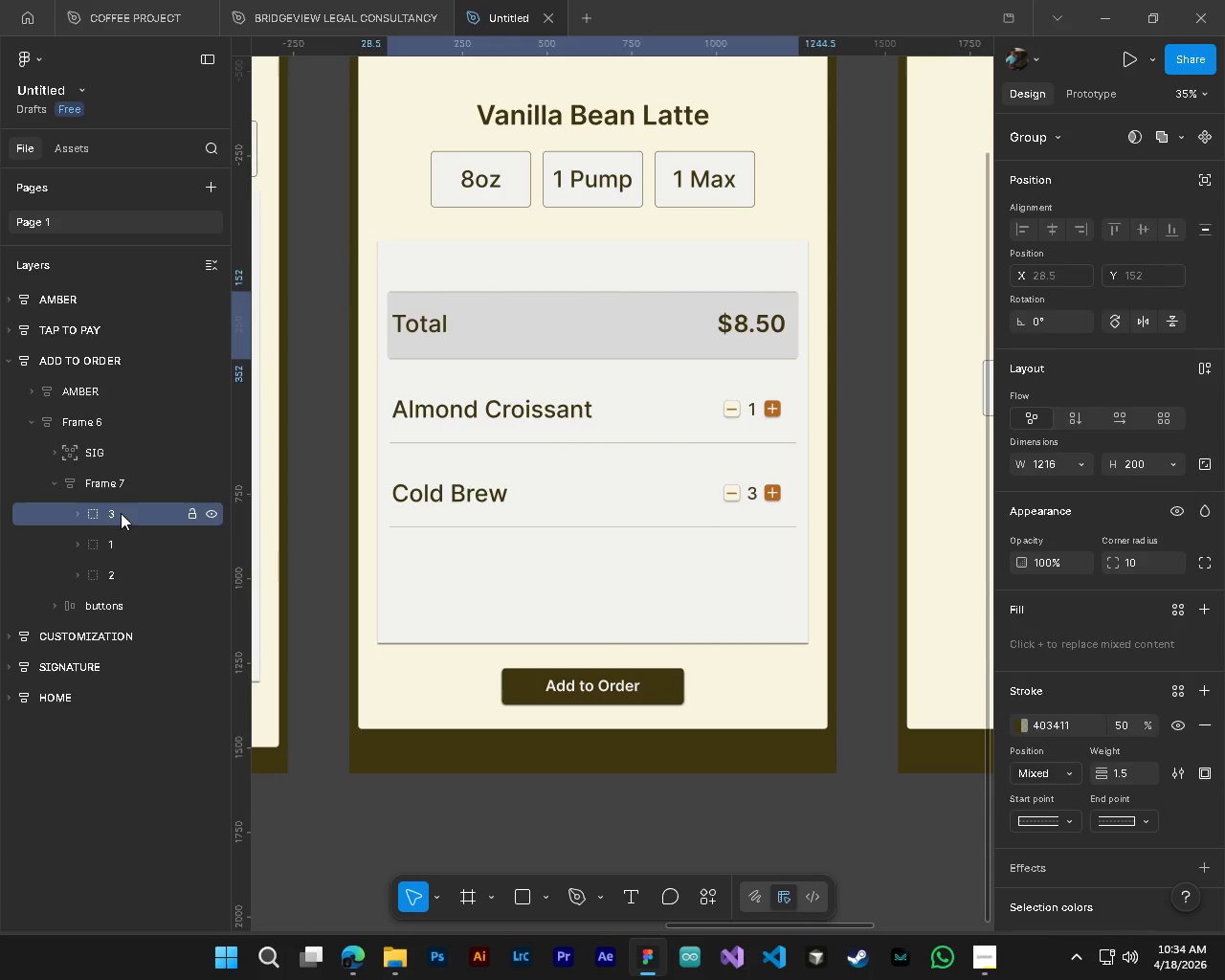 
left_click_drag(start_coordinate=[121, 513], to_coordinate=[110, 521])
 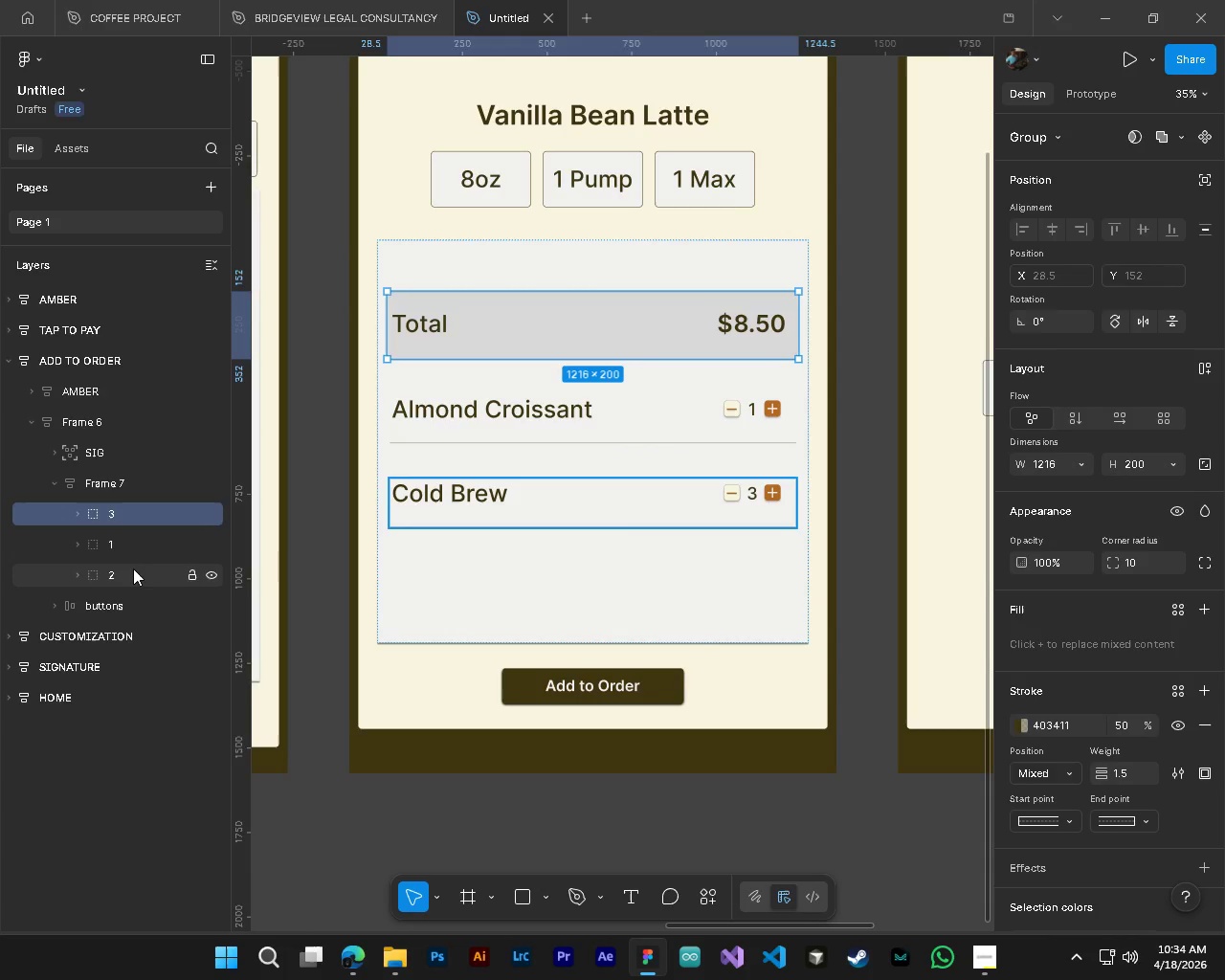 
left_click([133, 568])
 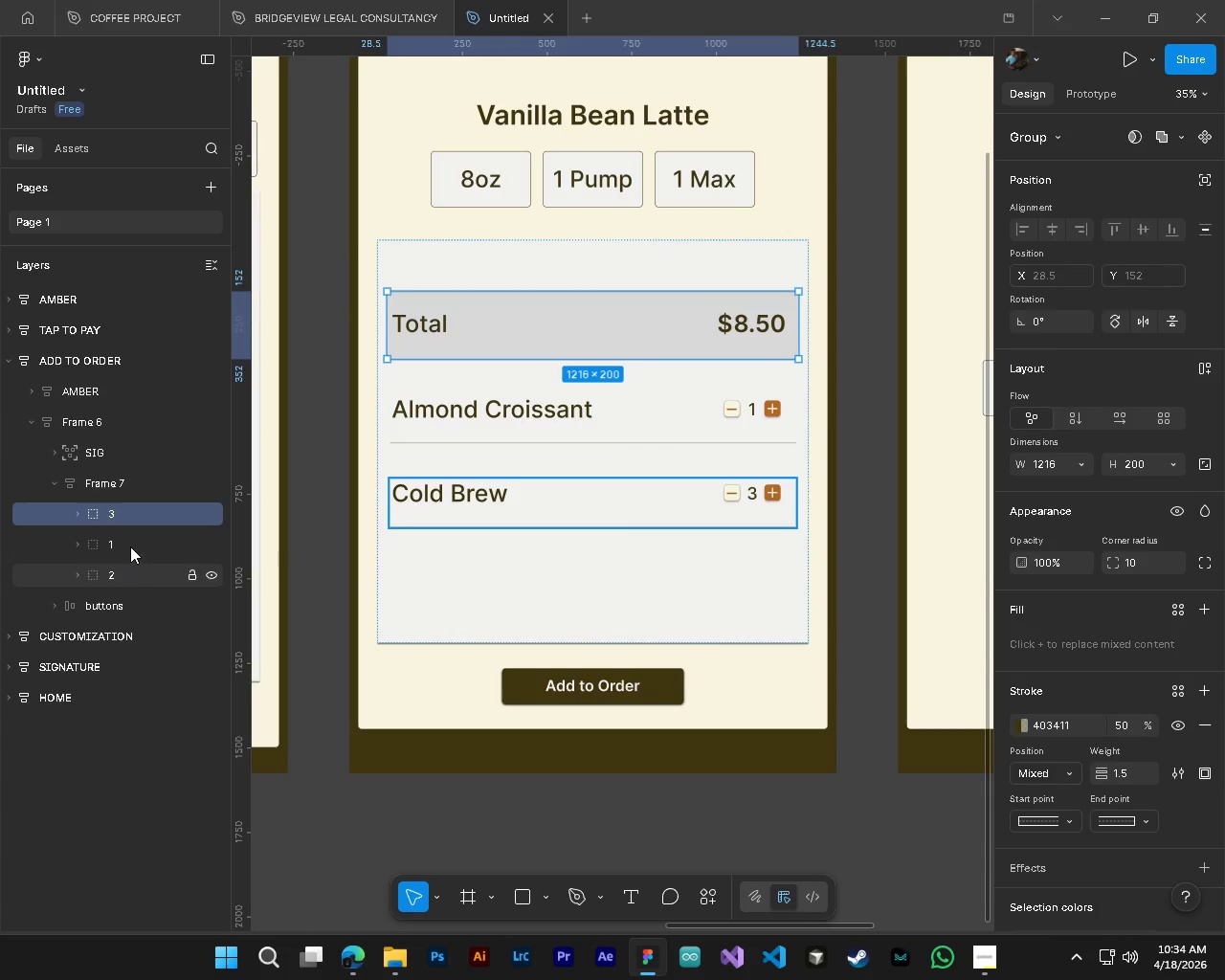 
hold_key(key=ShiftLeft, duration=0.78)
left_click([129, 546])
 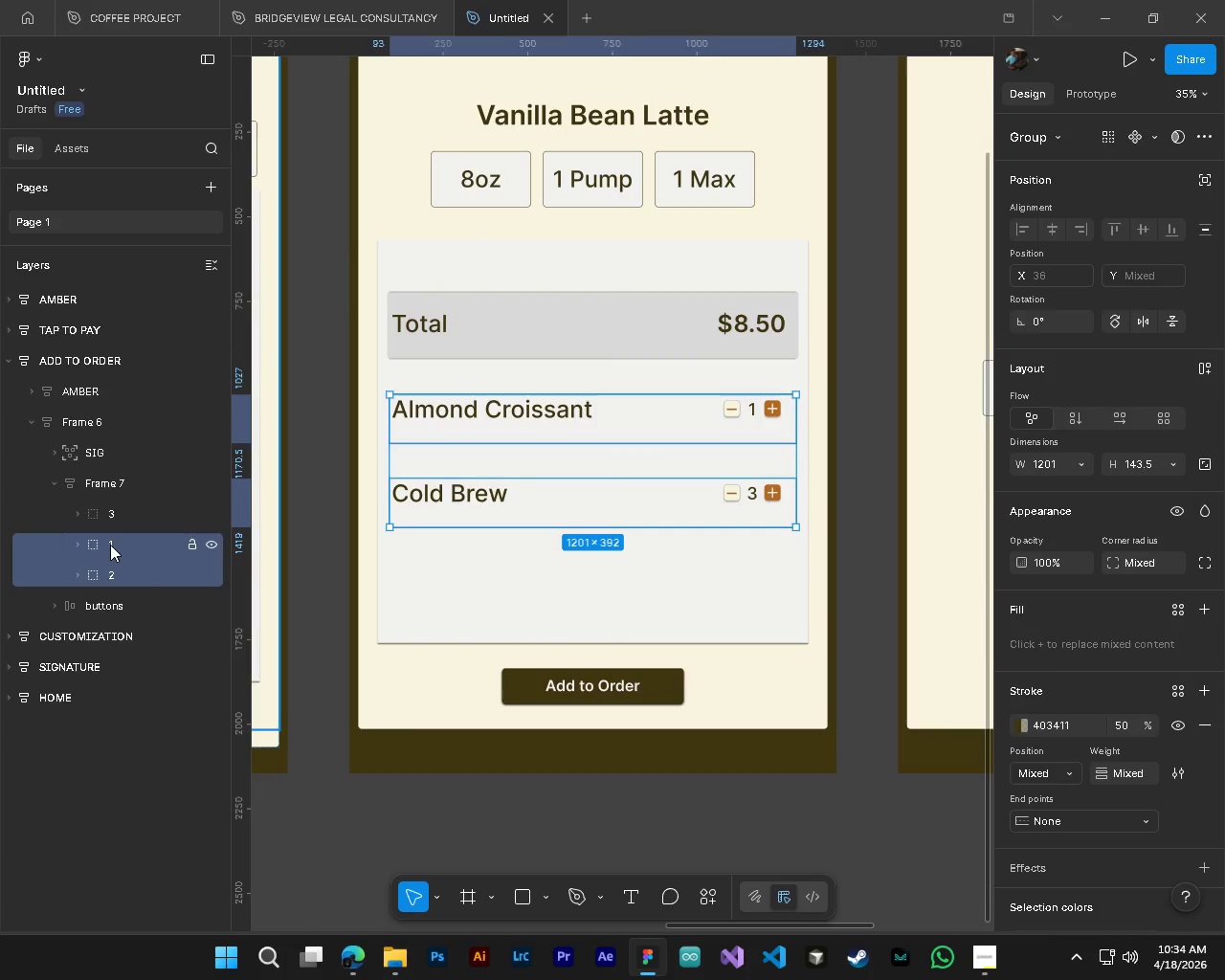 
left_click_drag(start_coordinate=[110, 545], to_coordinate=[109, 501])
 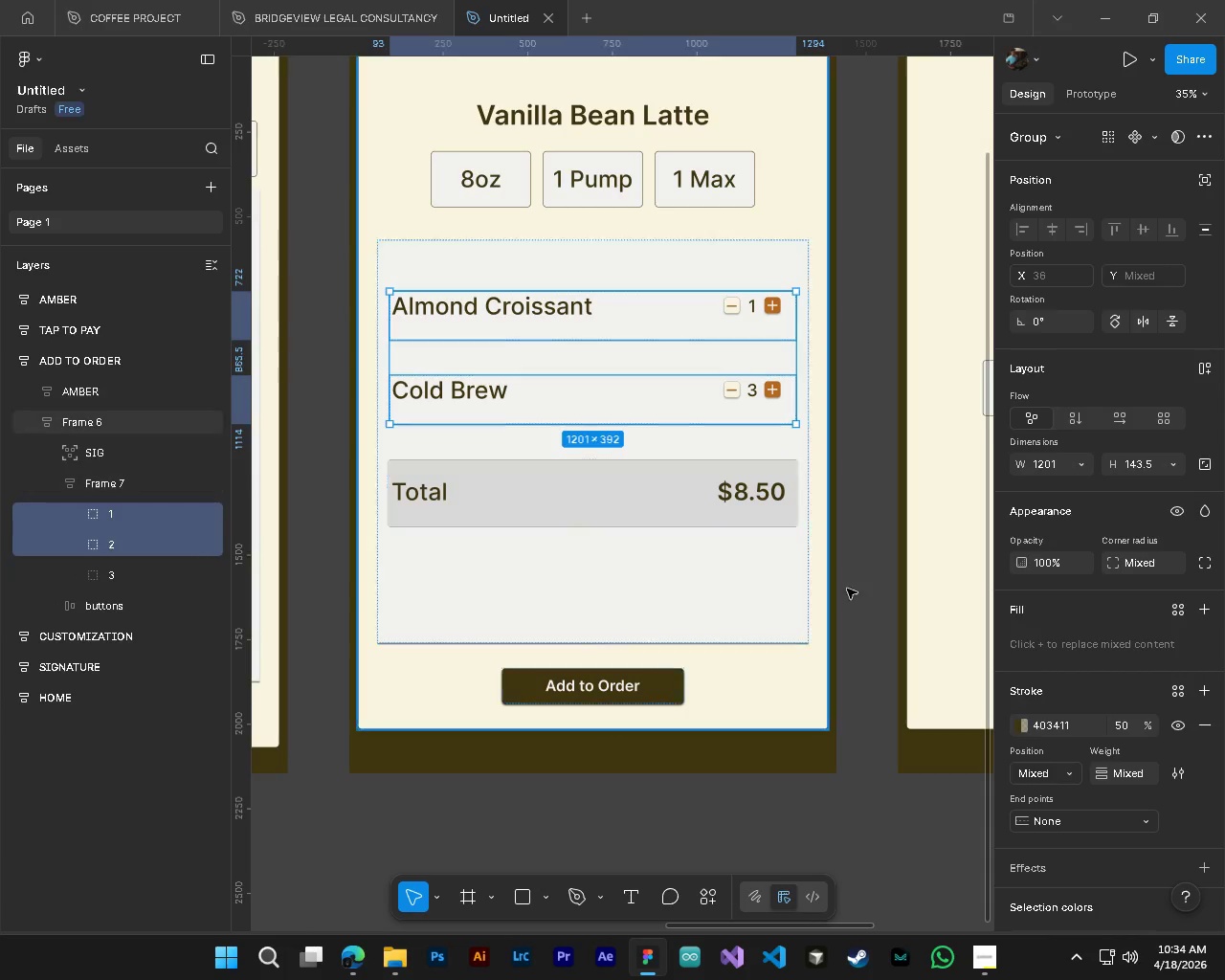 
left_click([894, 584])
 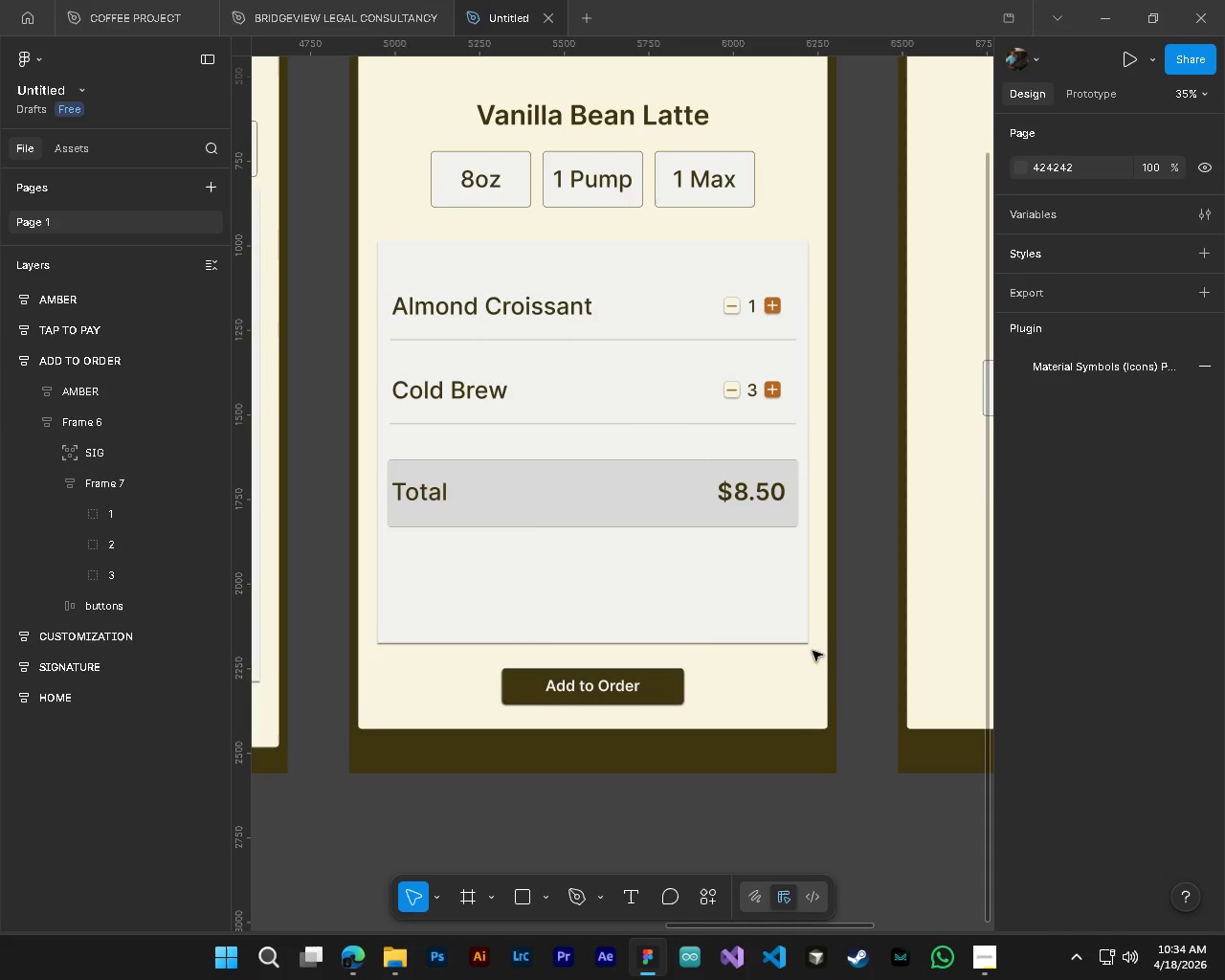 
hold_key(key=ControlLeft, duration=1.17)
 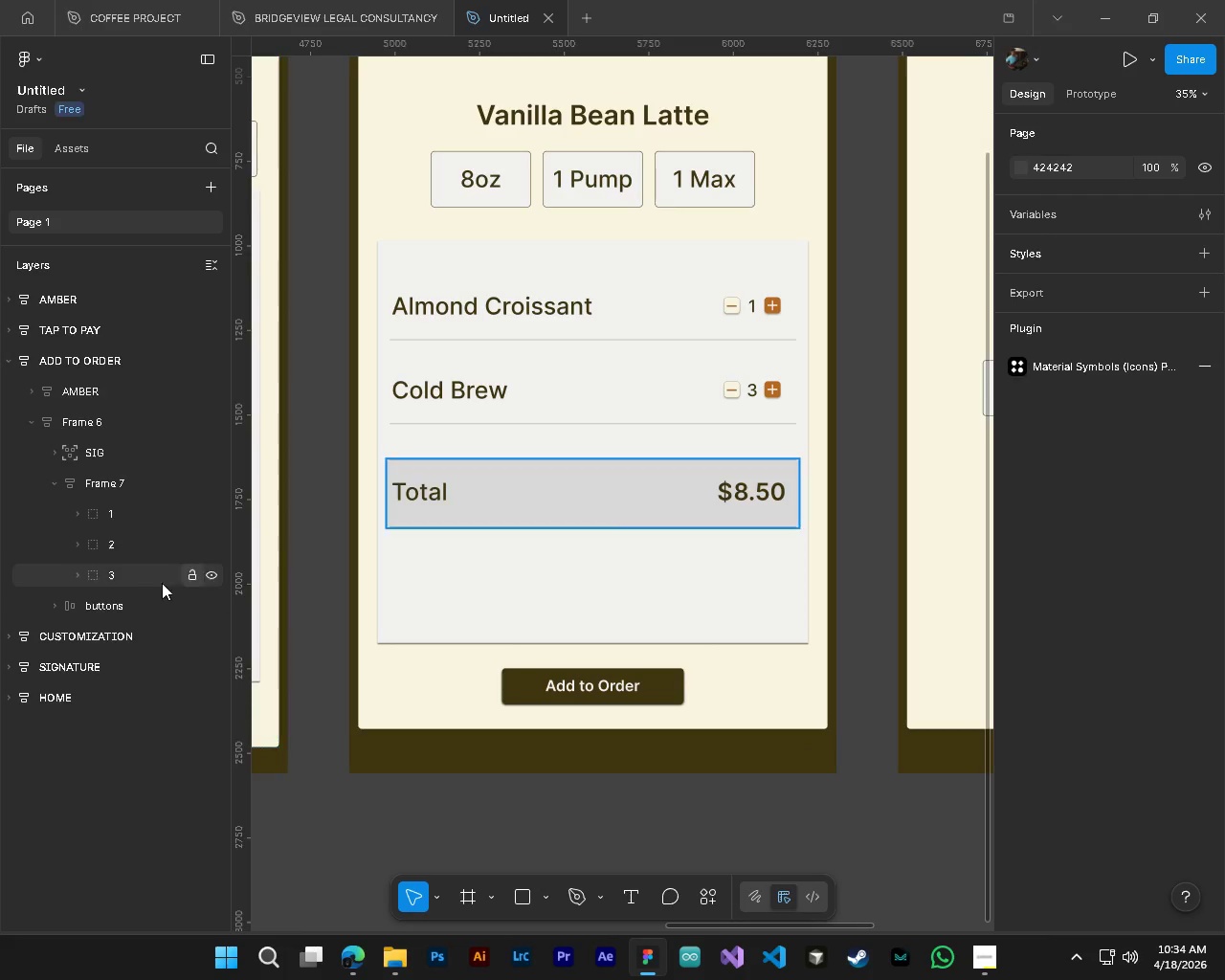 
left_click([97, 493])
 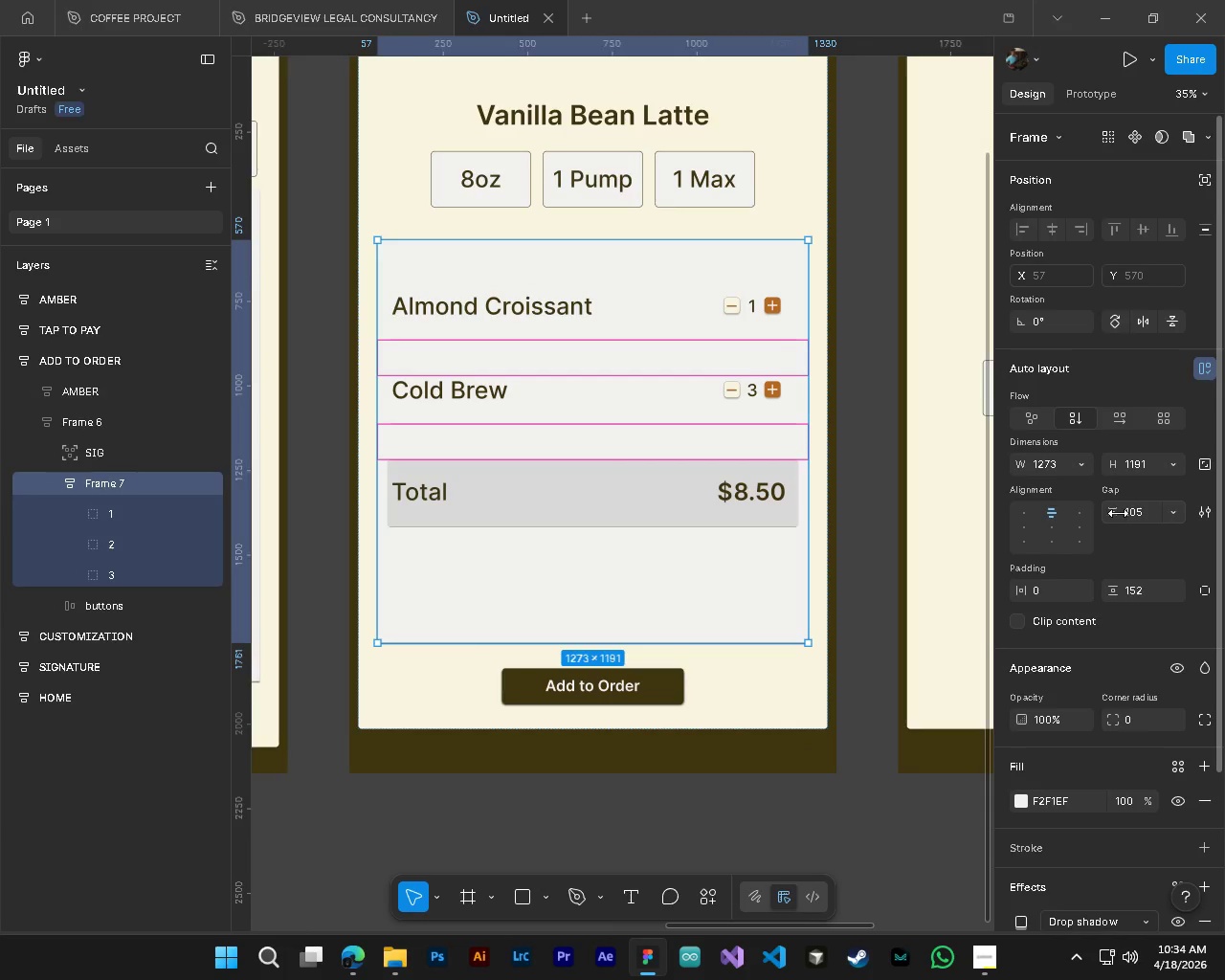 
left_click_drag(start_coordinate=[1118, 513], to_coordinate=[616, 506])
 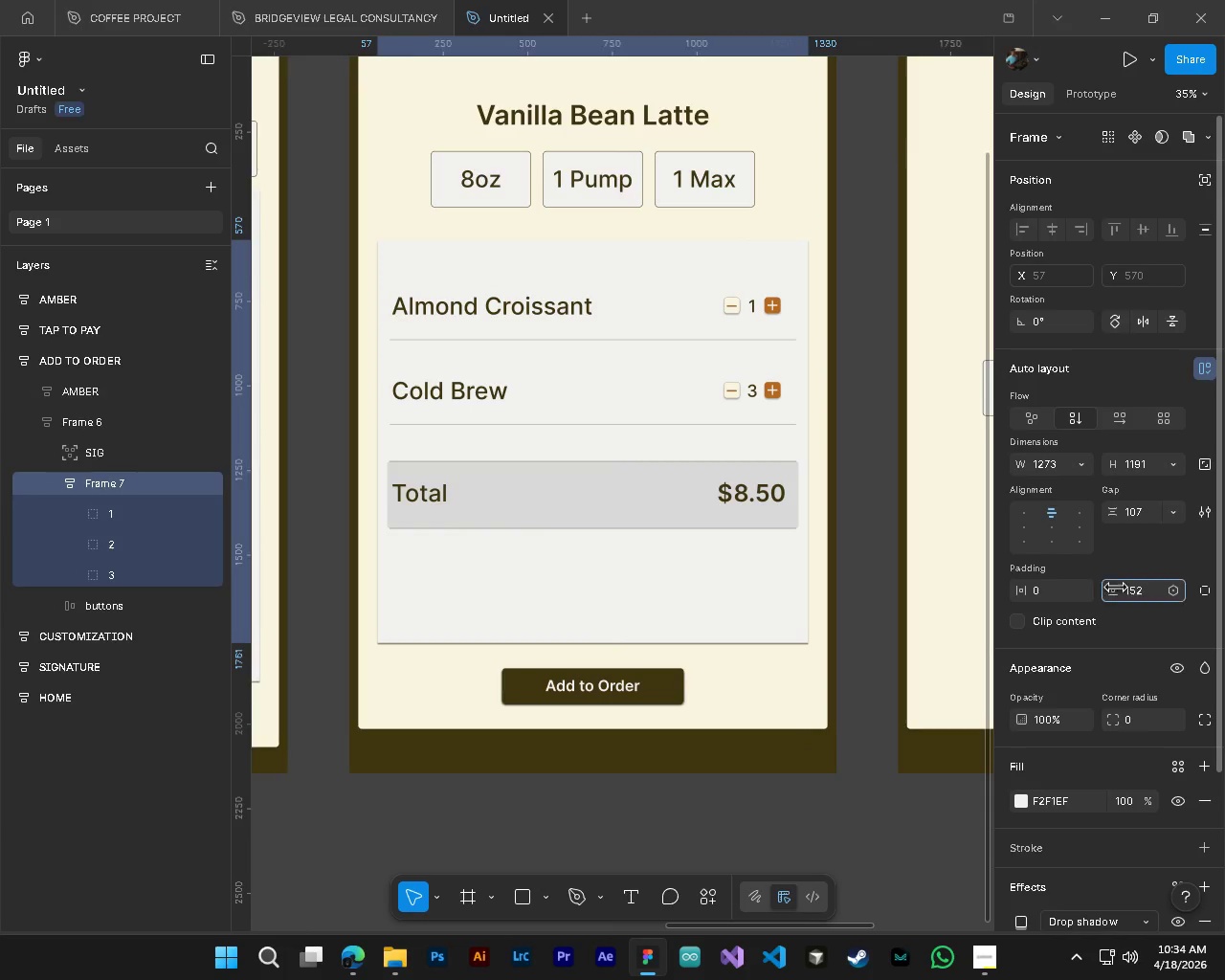 
left_click_drag(start_coordinate=[1114, 587], to_coordinate=[657, 521])
 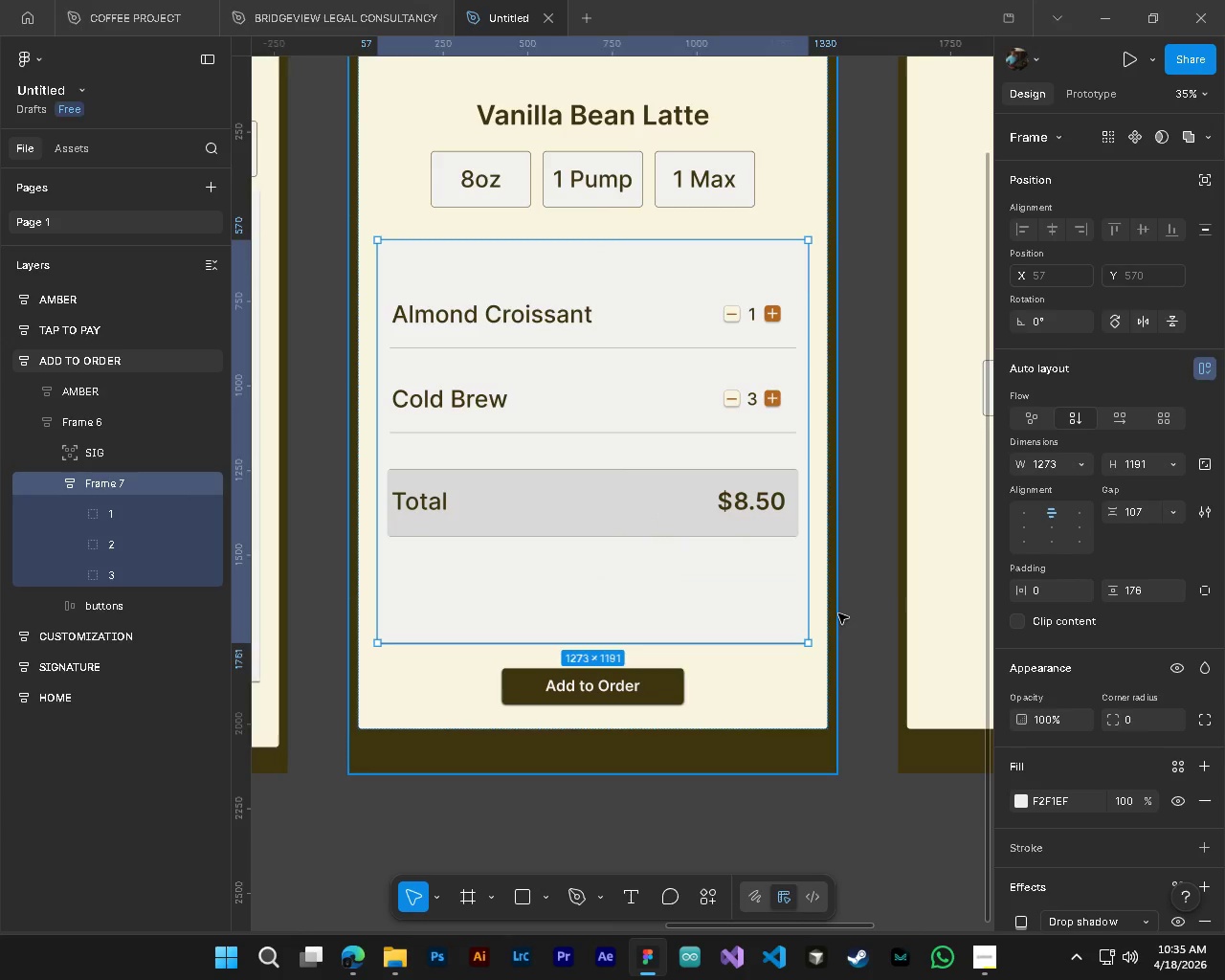 
left_click([838, 613])
 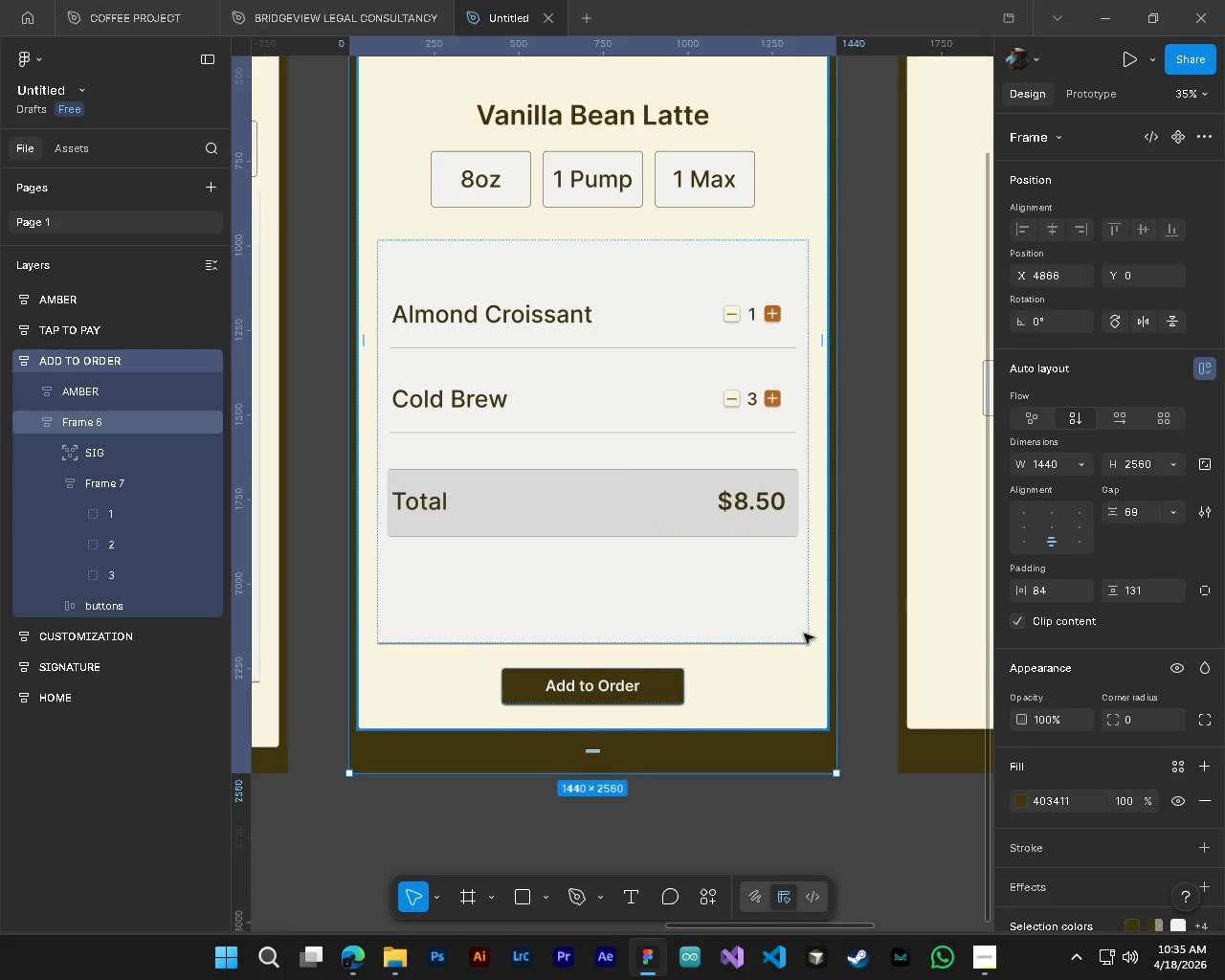 
hold_key(key=ControlLeft, duration=0.47)
hold_key(key=AltLeft, duration=0.31)
scroll: coordinate [867, 603], scroll_direction: down, amount: 4.0
 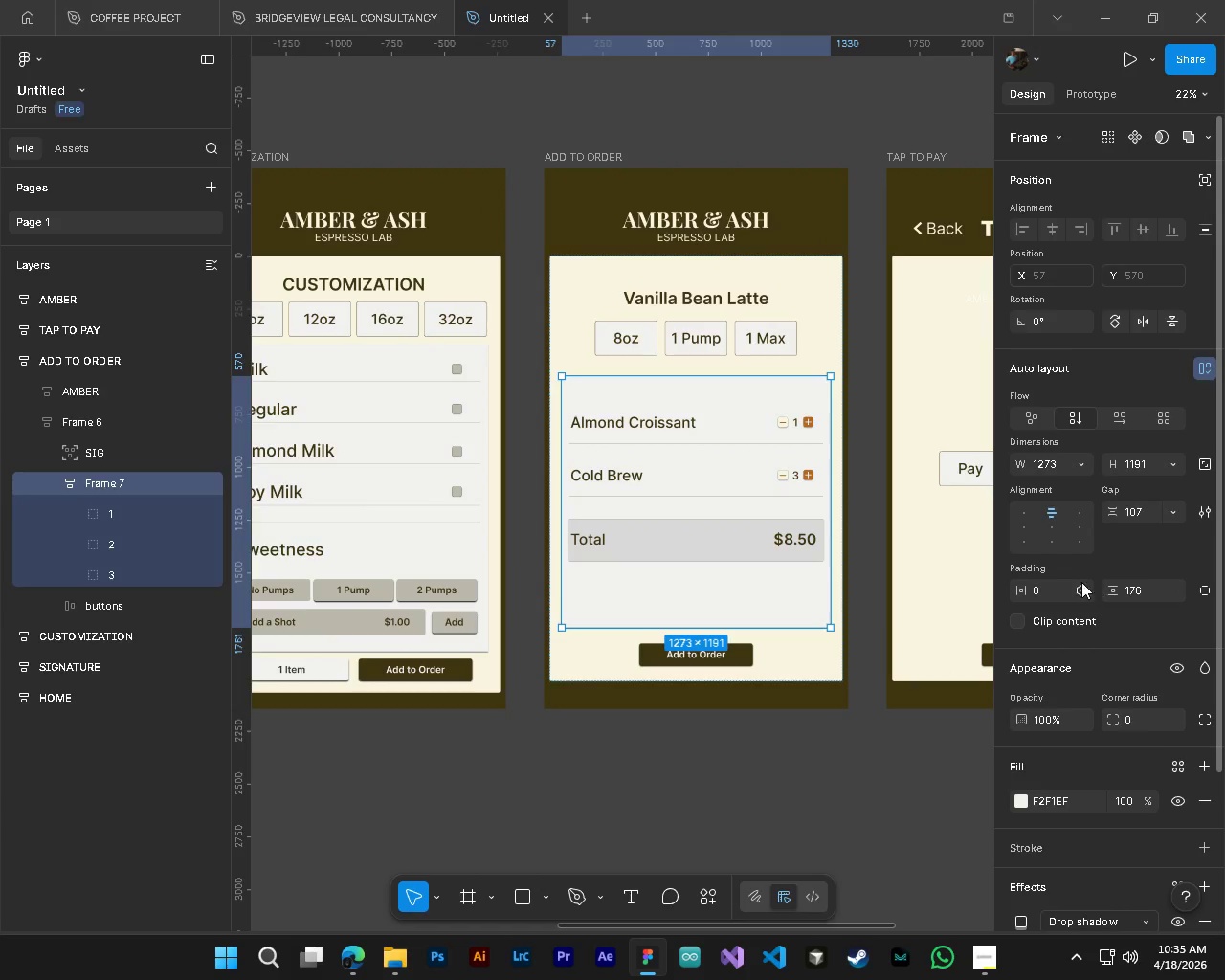 
left_click_drag(start_coordinate=[729, 628], to_coordinate=[730, 604])
 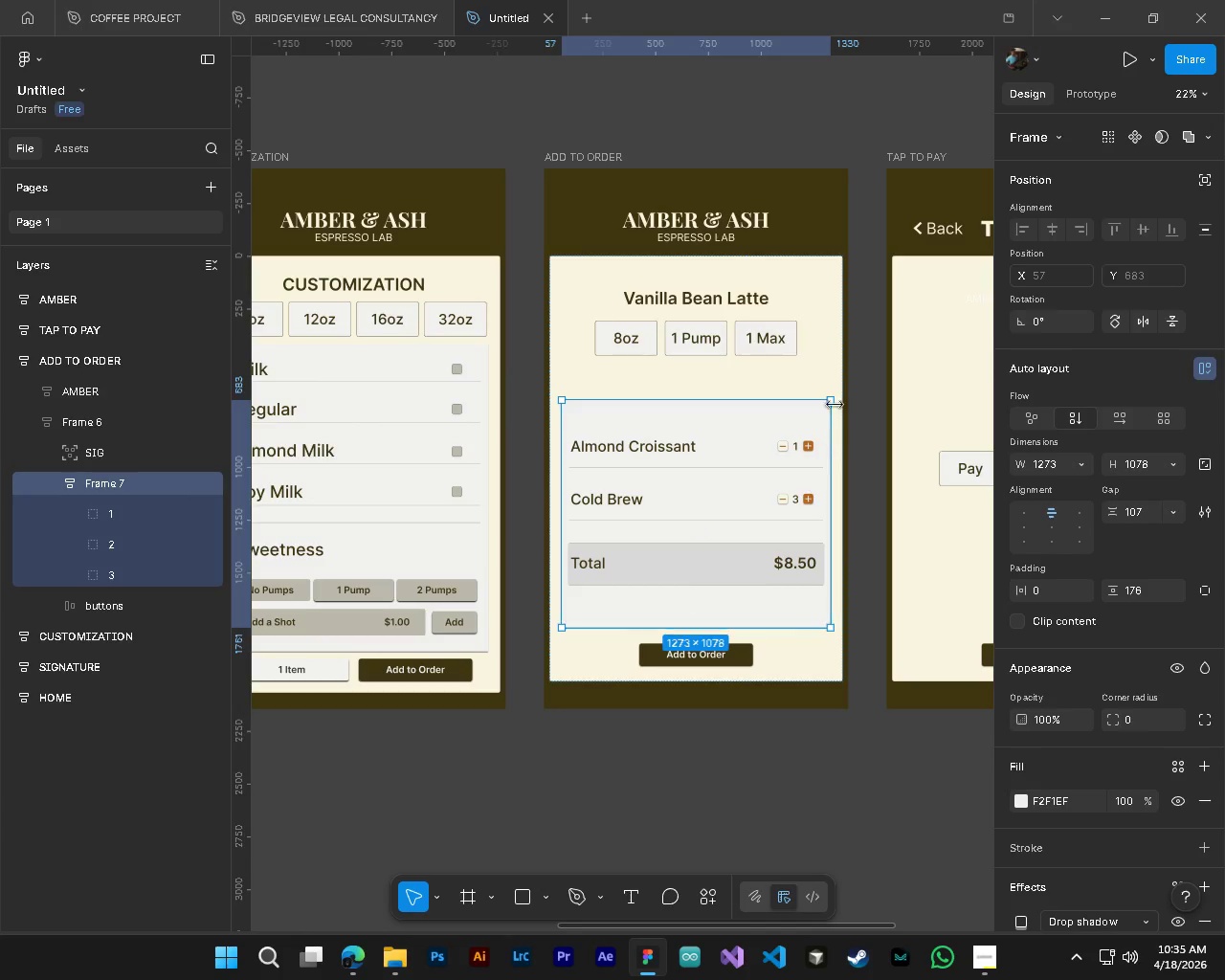 
hold_key(key=ControlLeft, duration=0.58)
 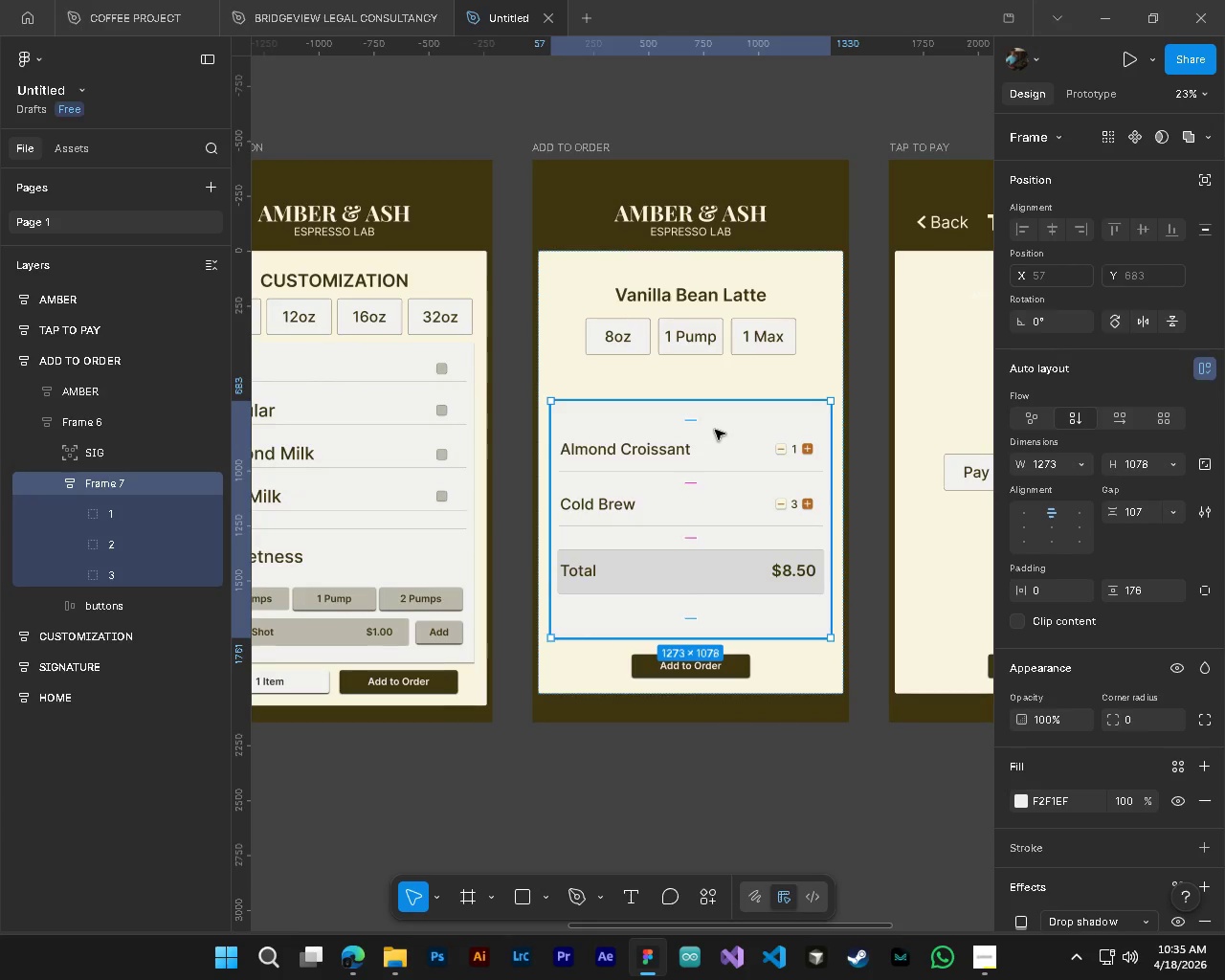 
key(Alt+Control+AltLeft)
 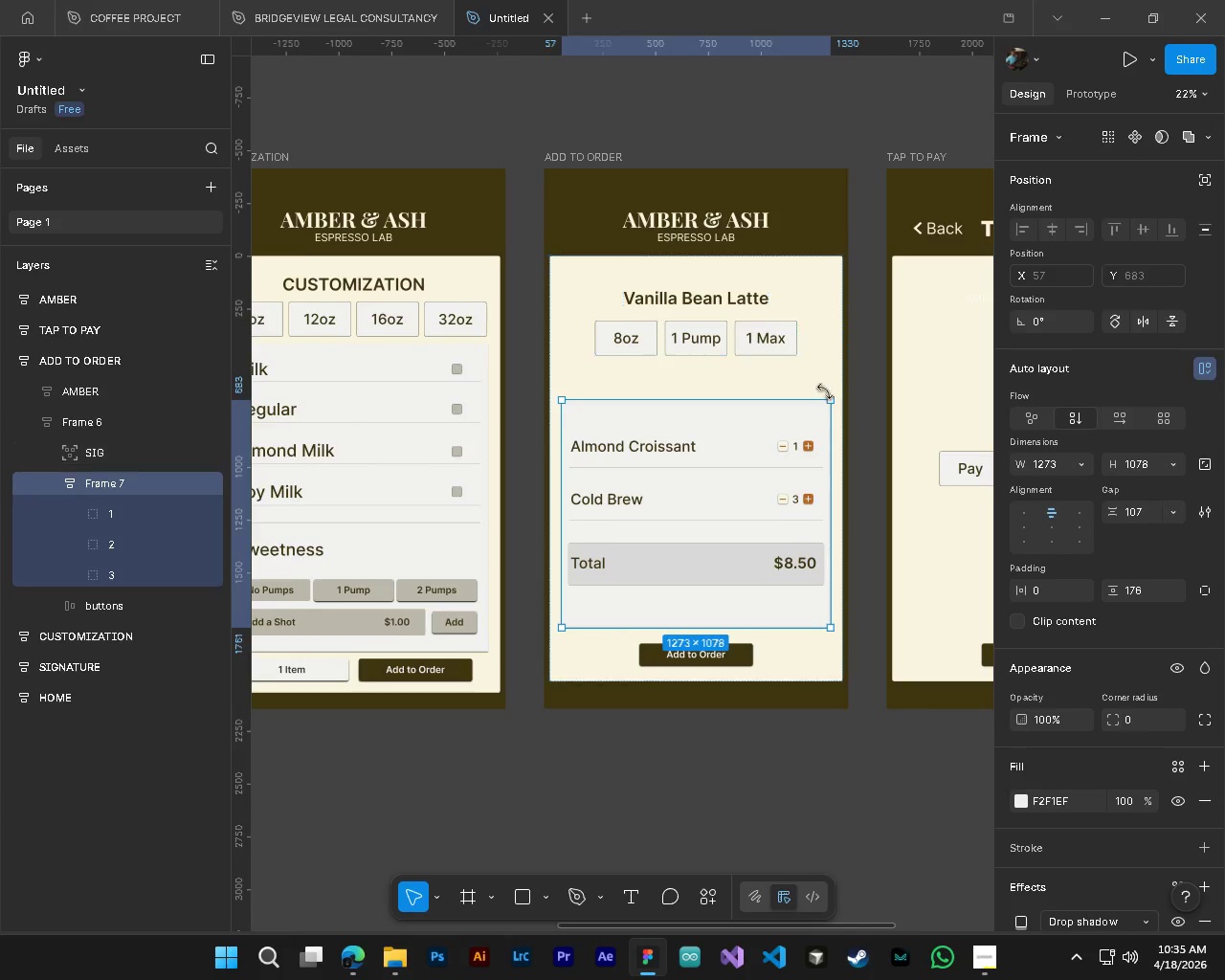 
scroll: coordinate [825, 391], scroll_direction: up, amount: 1.0
 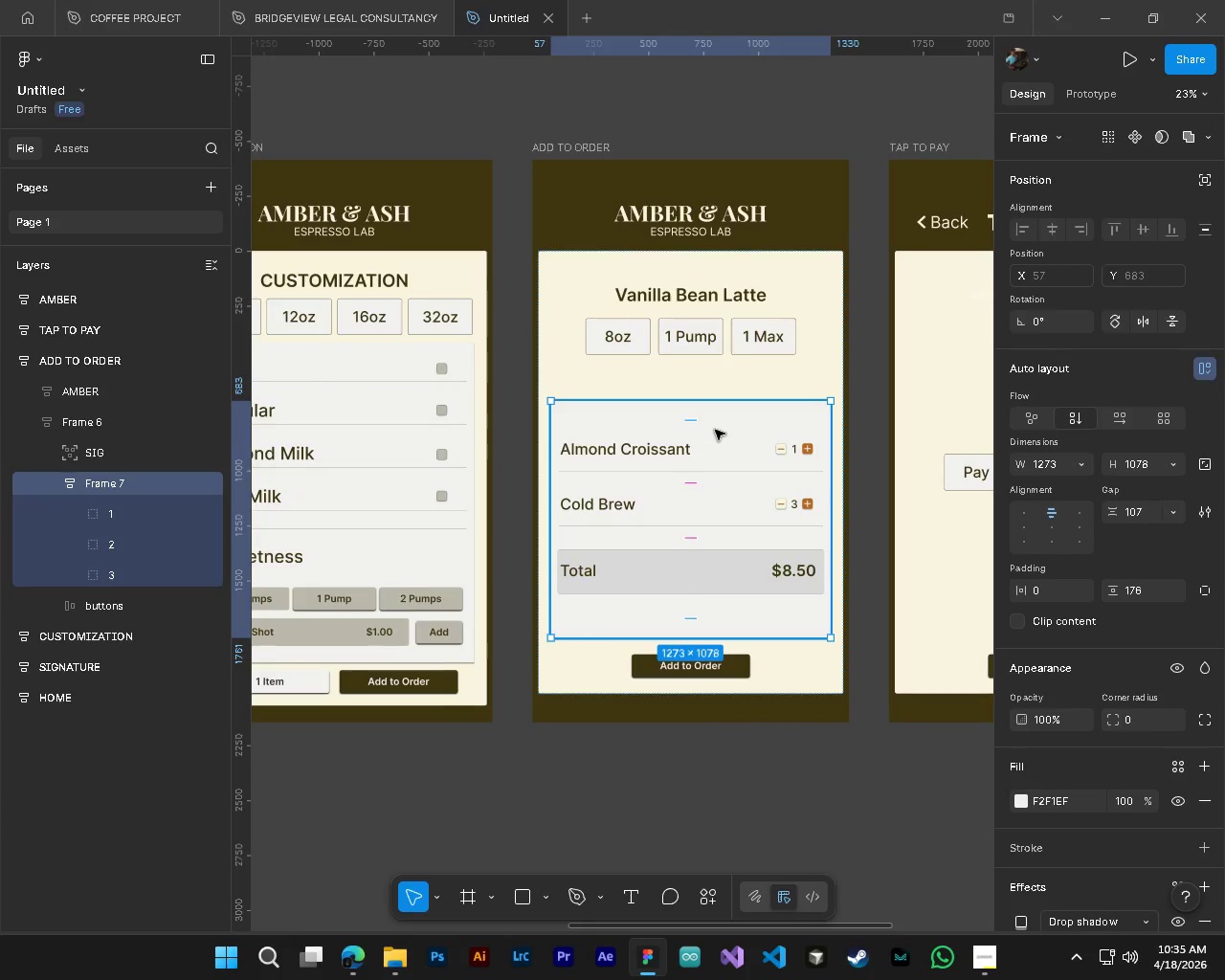 
left_click_drag(start_coordinate=[715, 430], to_coordinate=[713, 411])
 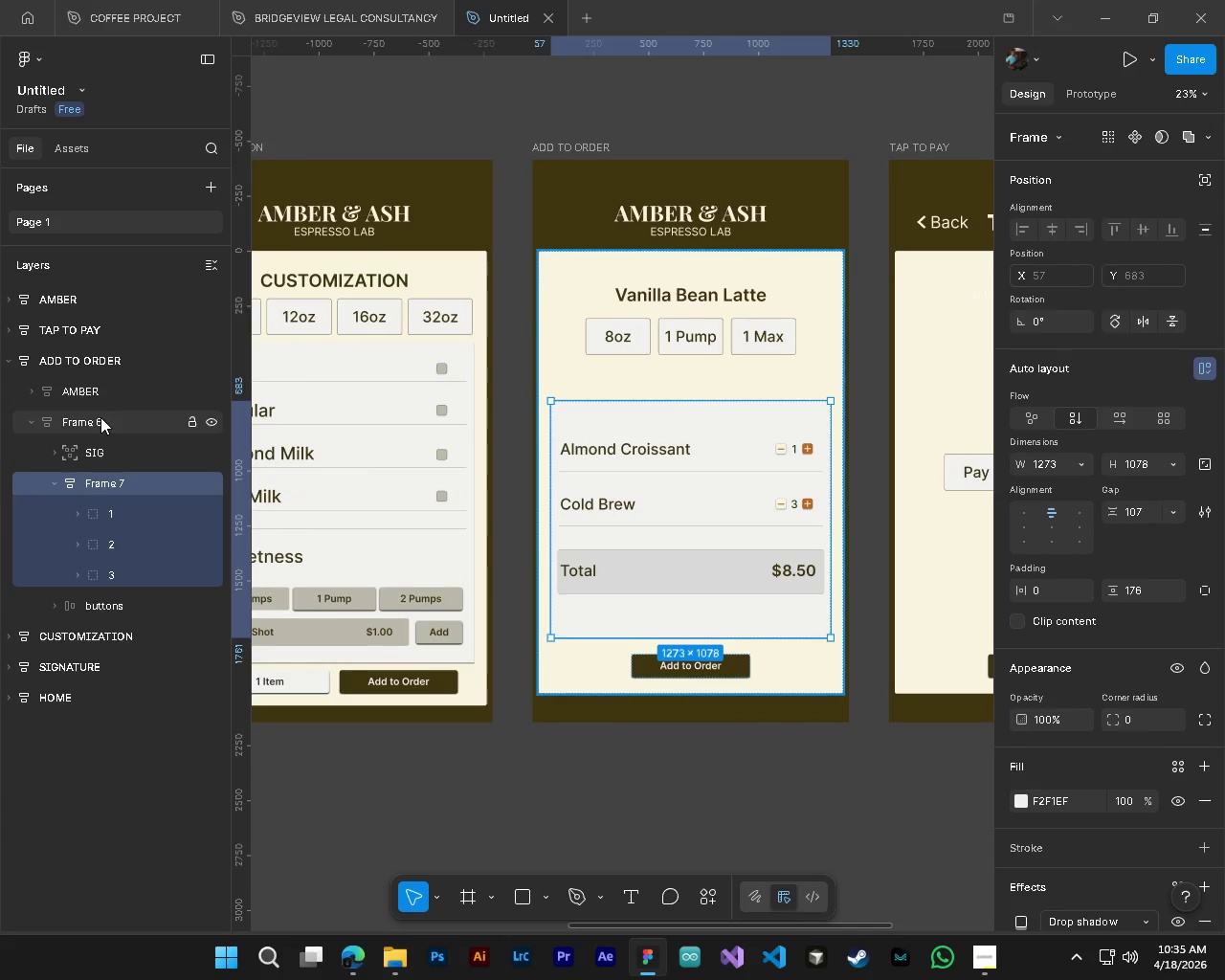 
left_click([96, 430])
 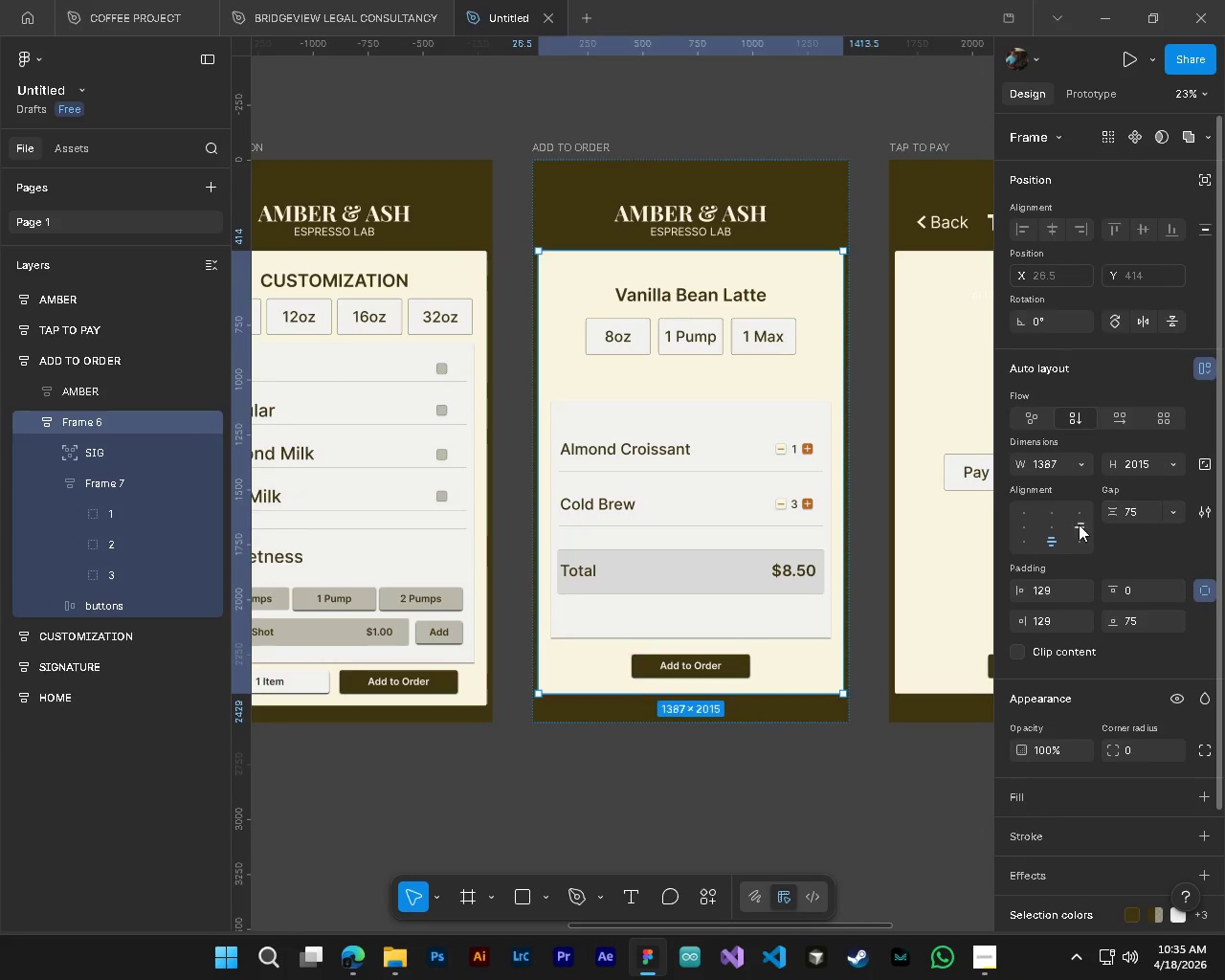 
left_click([1056, 527])
 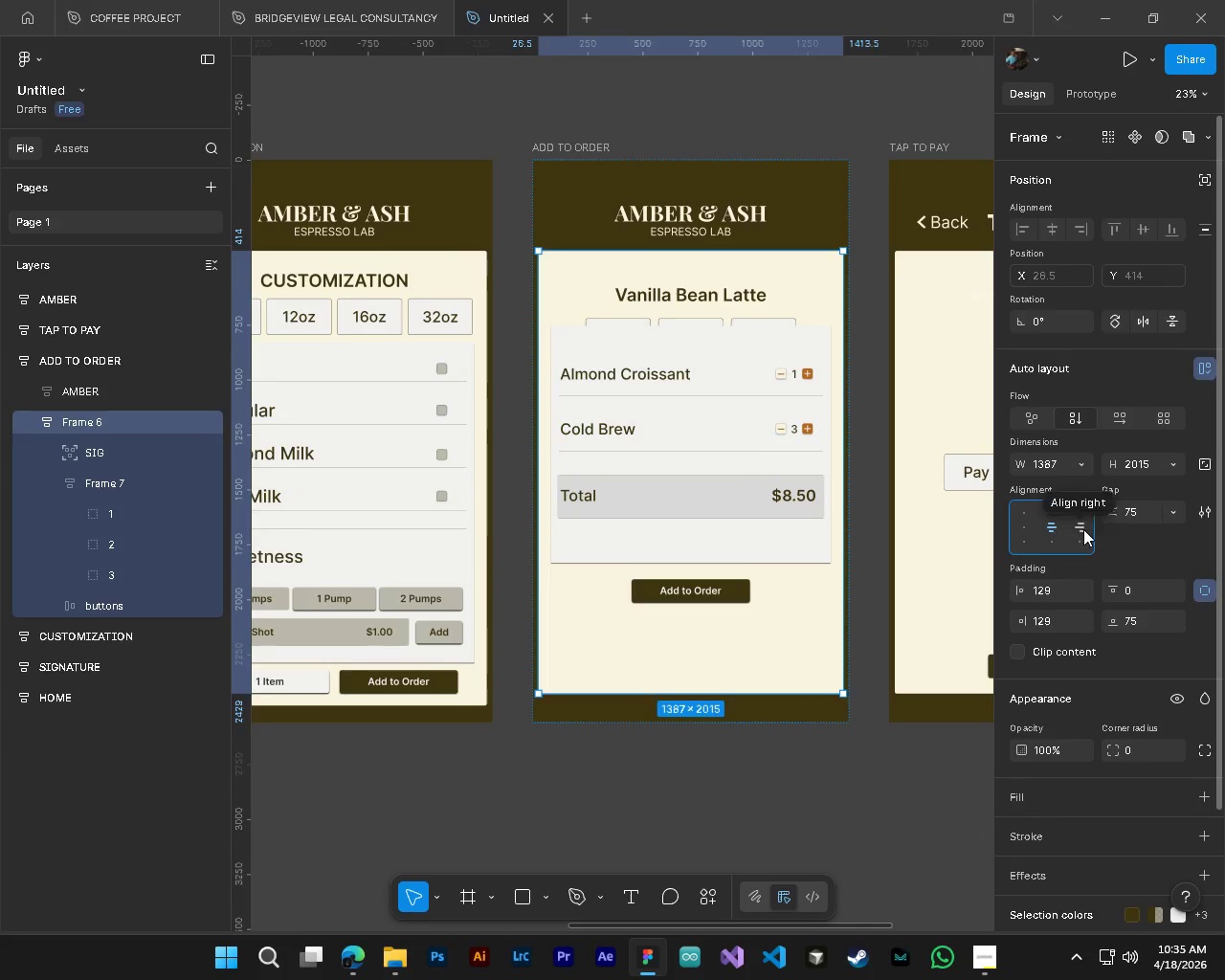 
left_click([1051, 509])
 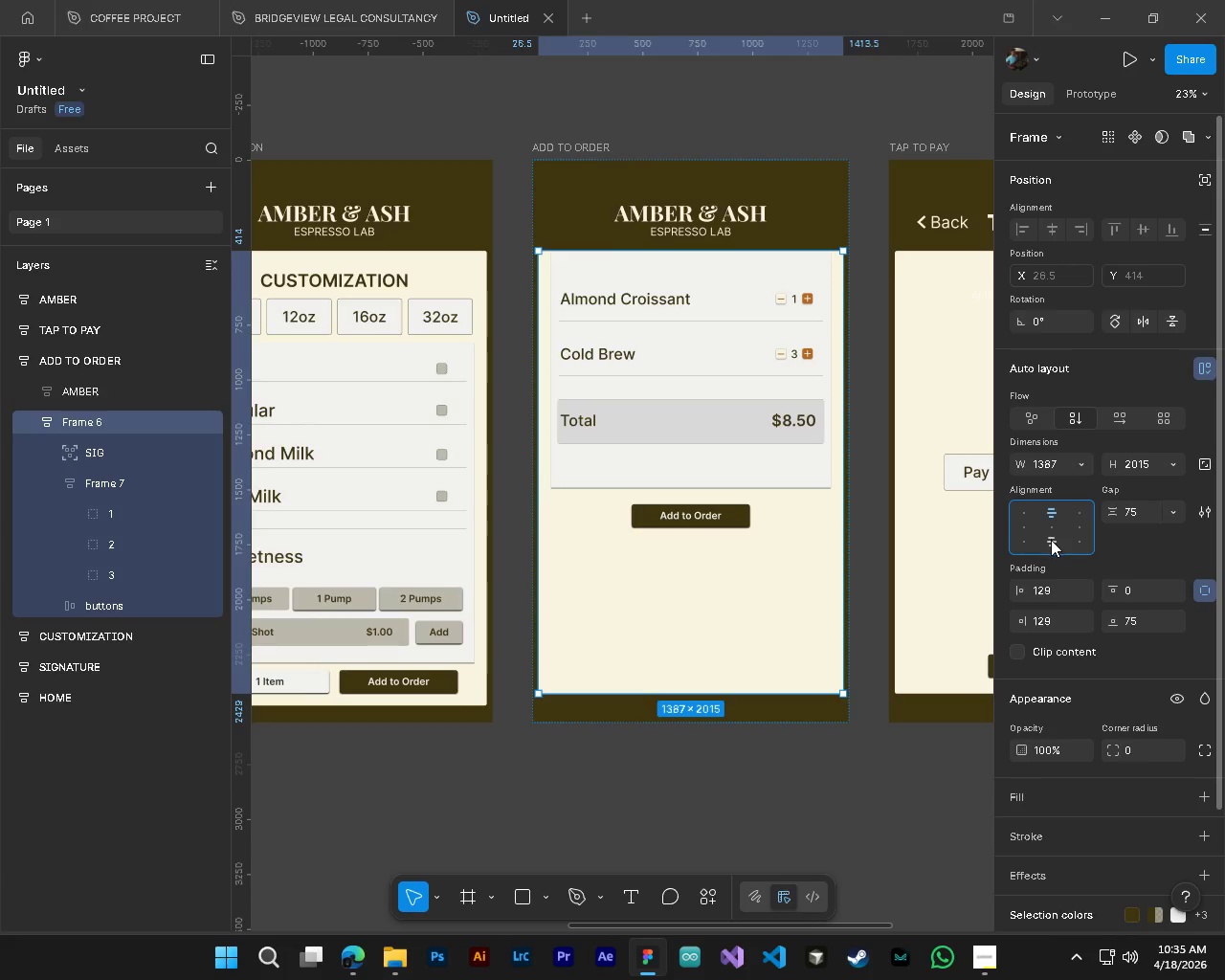 
left_click([1051, 540])
 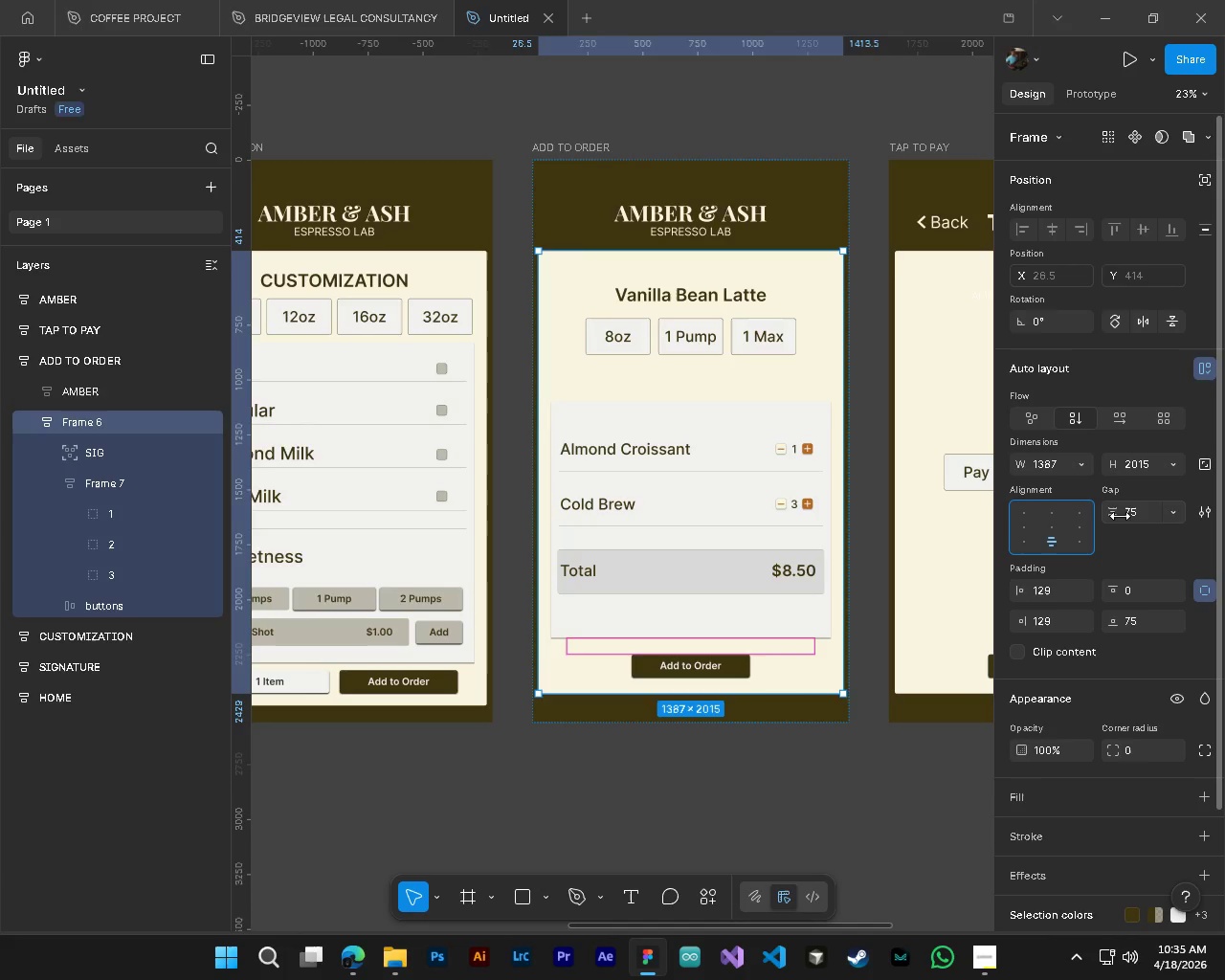 
left_click_drag(start_coordinate=[1119, 515], to_coordinate=[741, 523])
 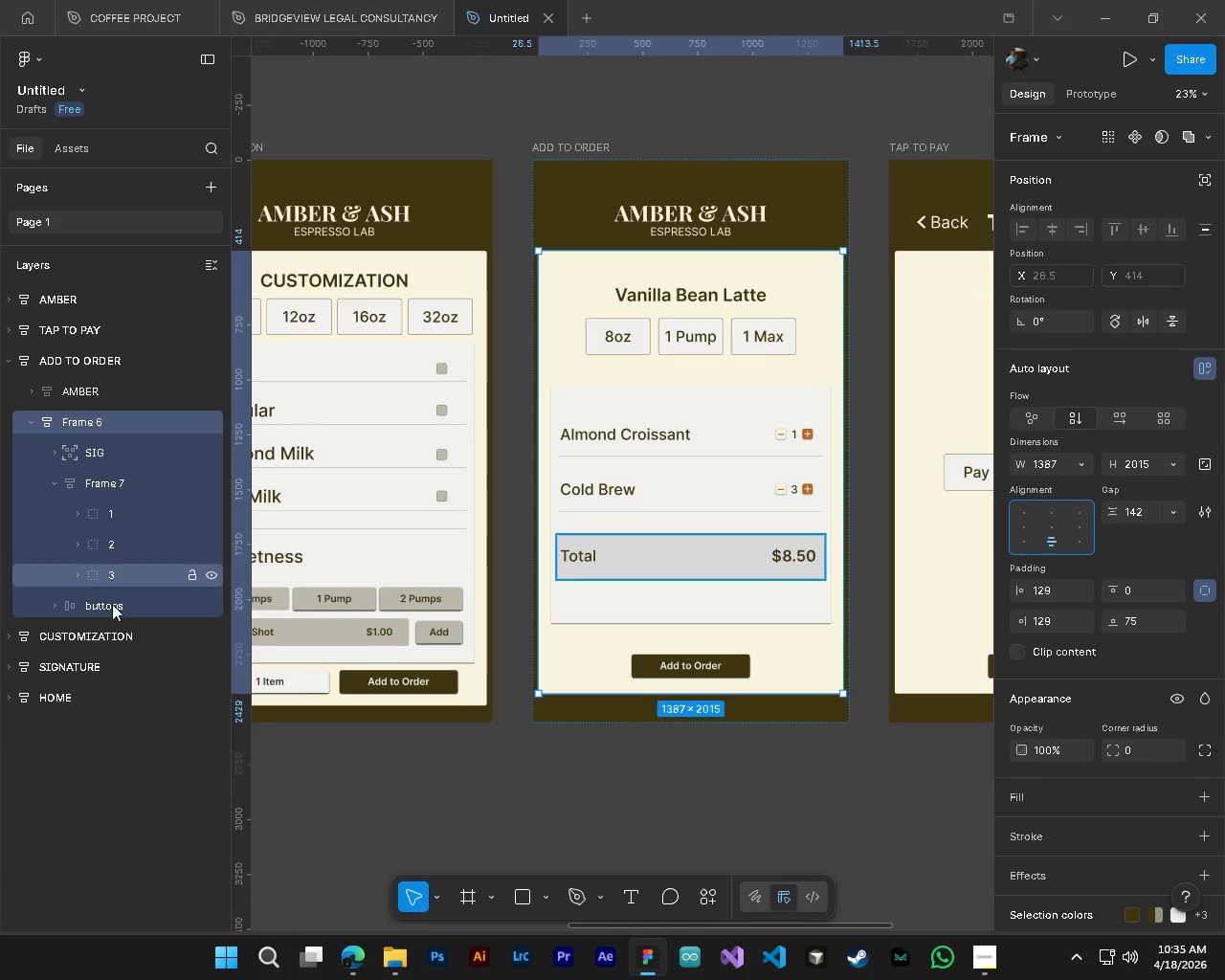 
left_click([112, 610])
 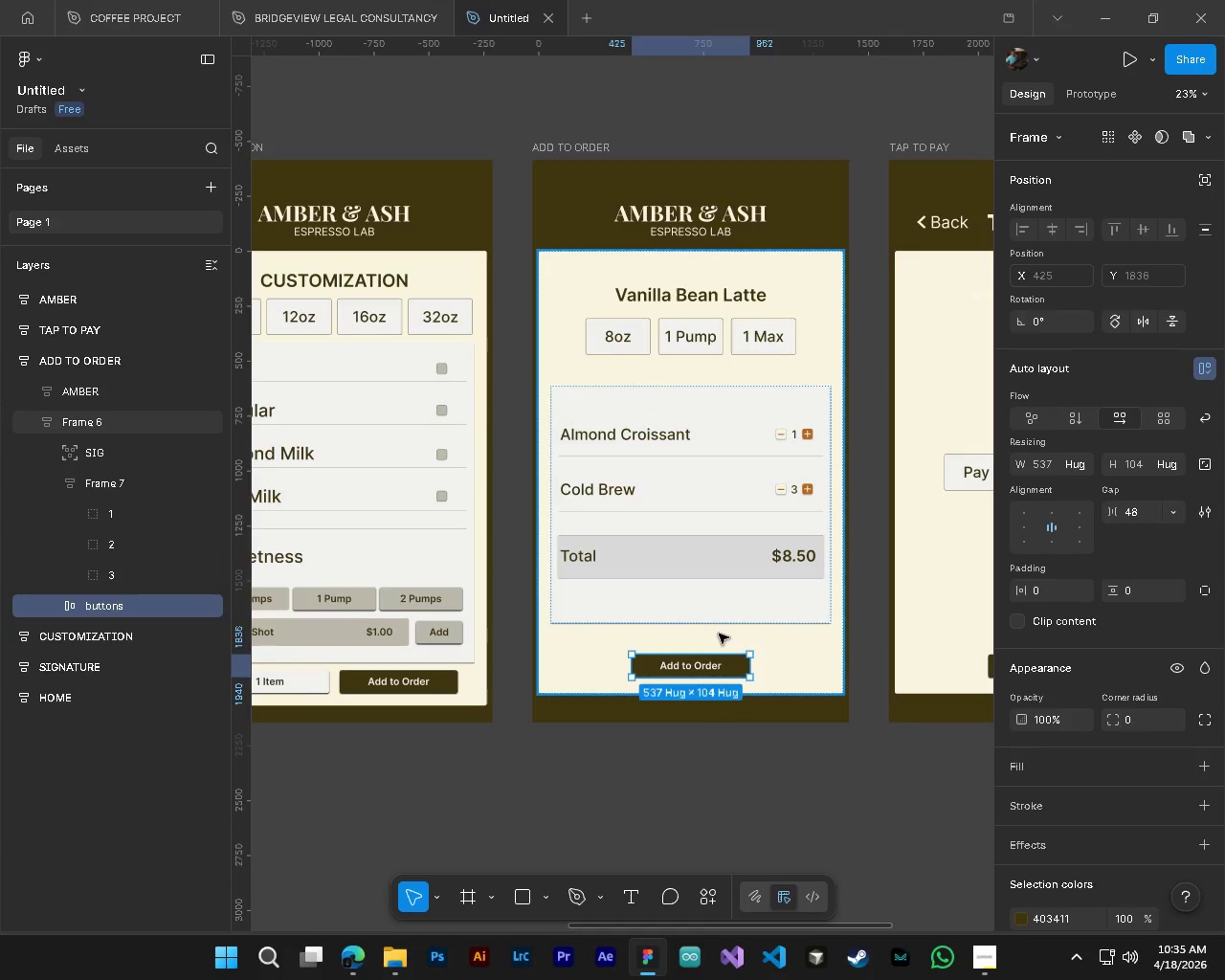 
hold_key(key=ControlLeft, duration=0.45)
 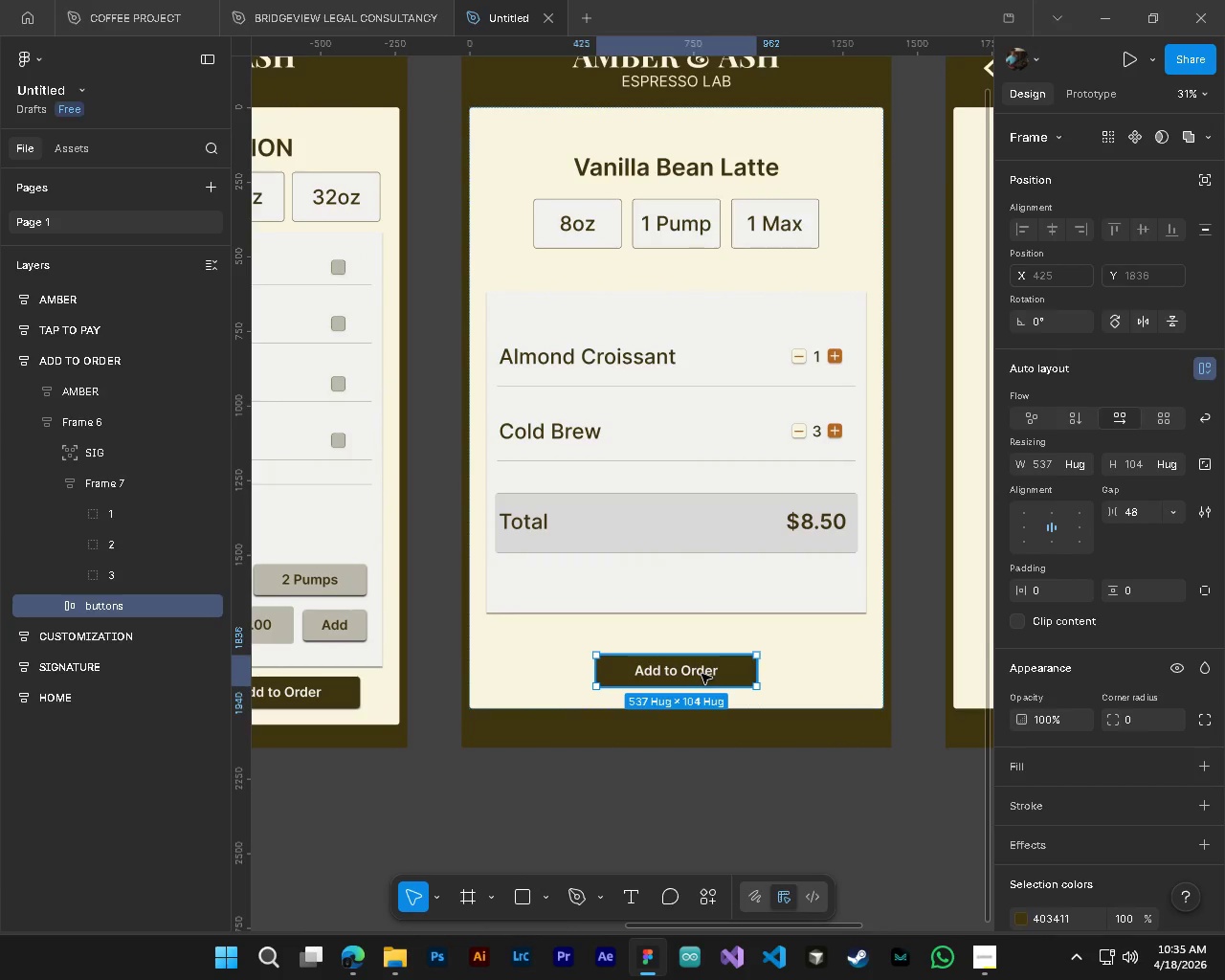 
key(Alt+Control+AltLeft)
 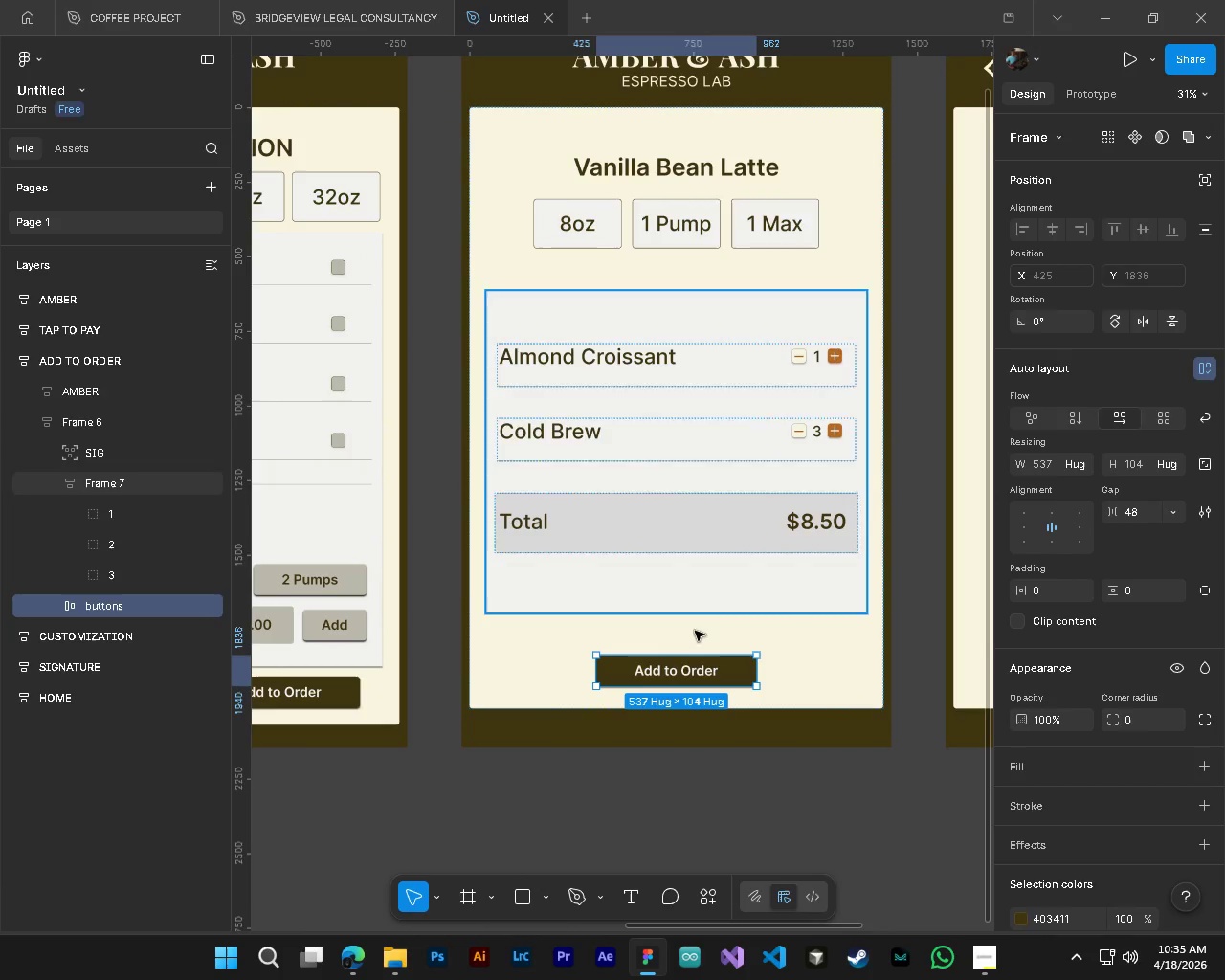 
scroll: coordinate [730, 651], scroll_direction: up, amount: 3.0
 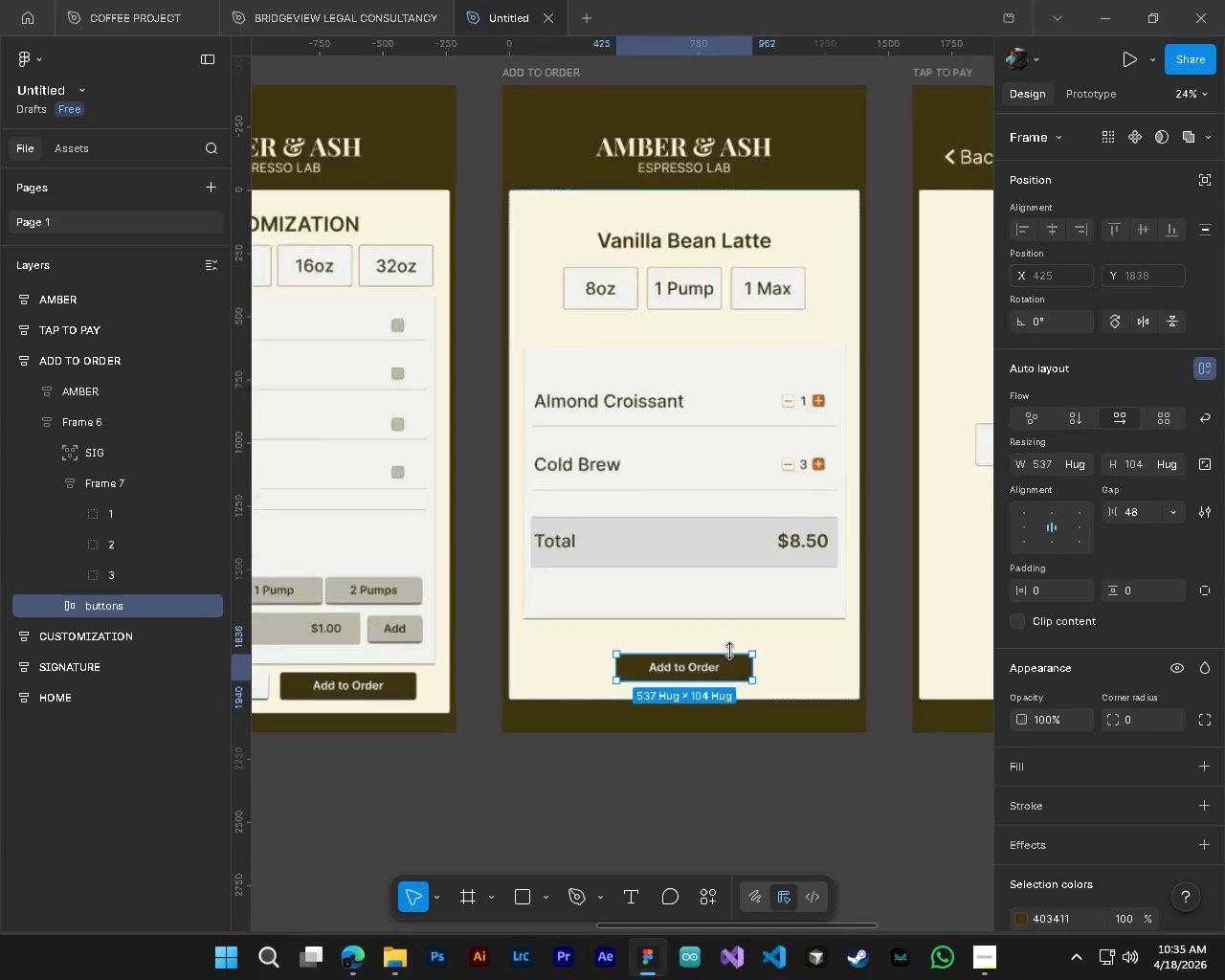 
left_click_drag(start_coordinate=[683, 679], to_coordinate=[683, 657])
 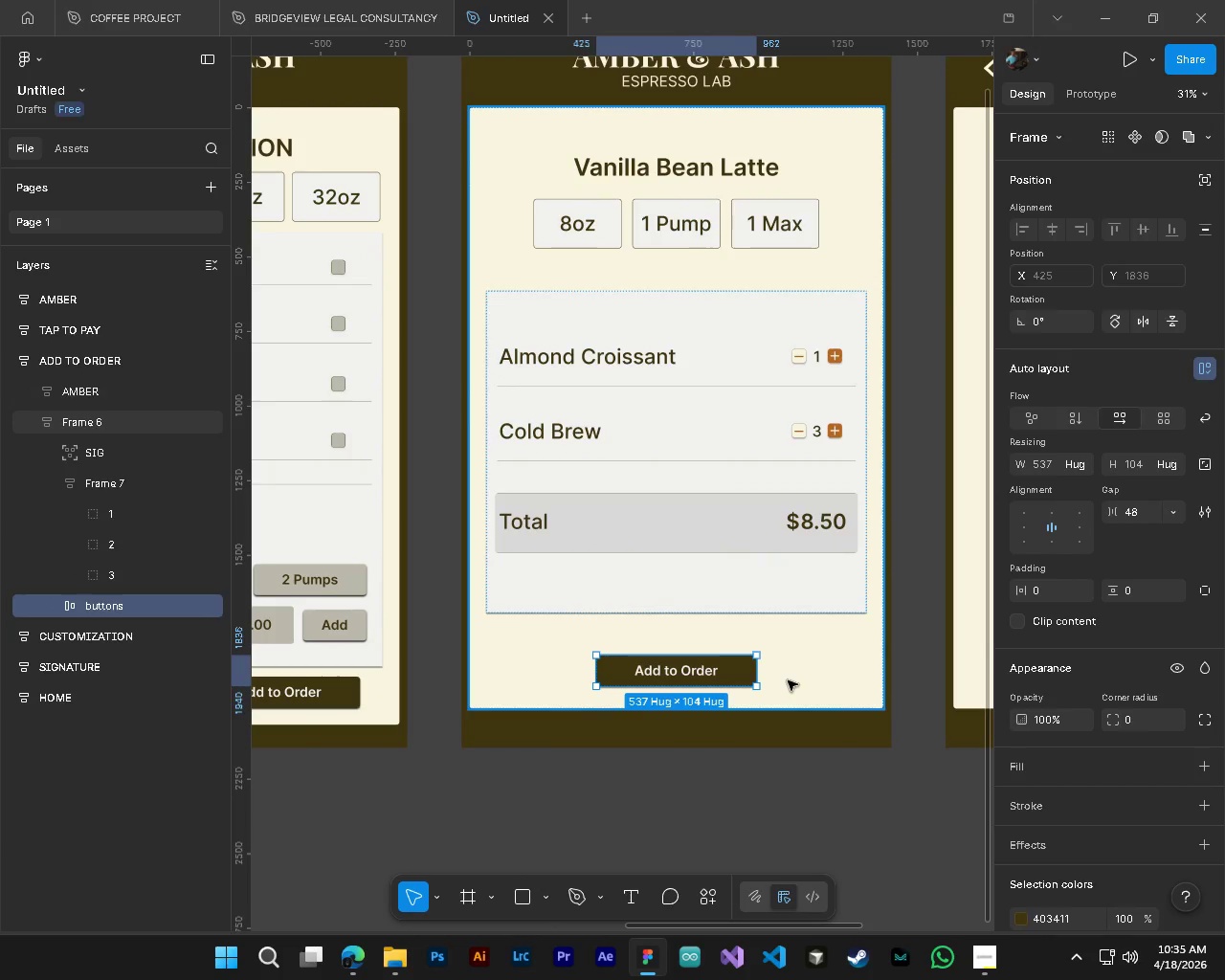 
hold_key(key=ControlLeft, duration=0.31)
 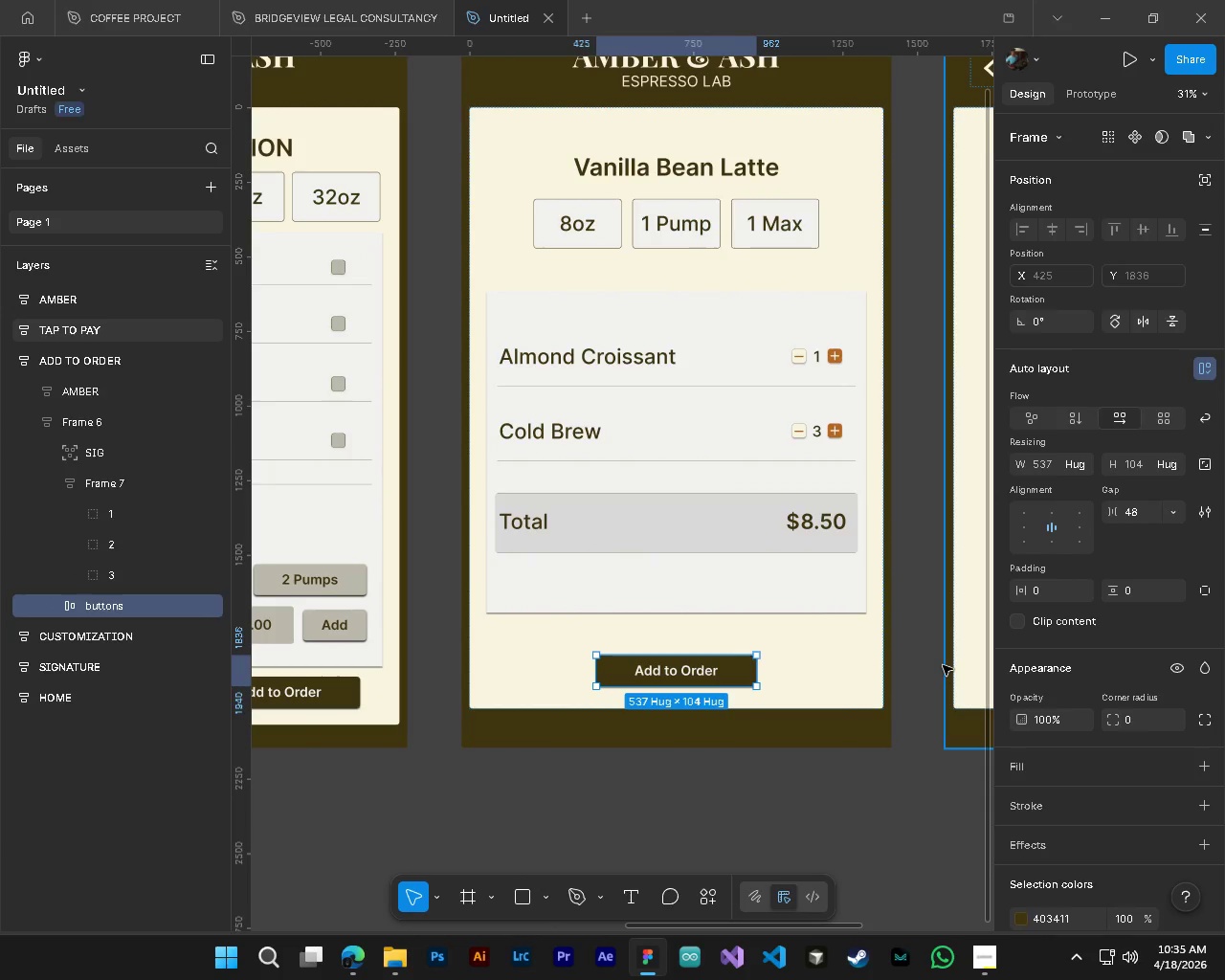 
hold_key(key=ControlLeft, duration=0.59)
 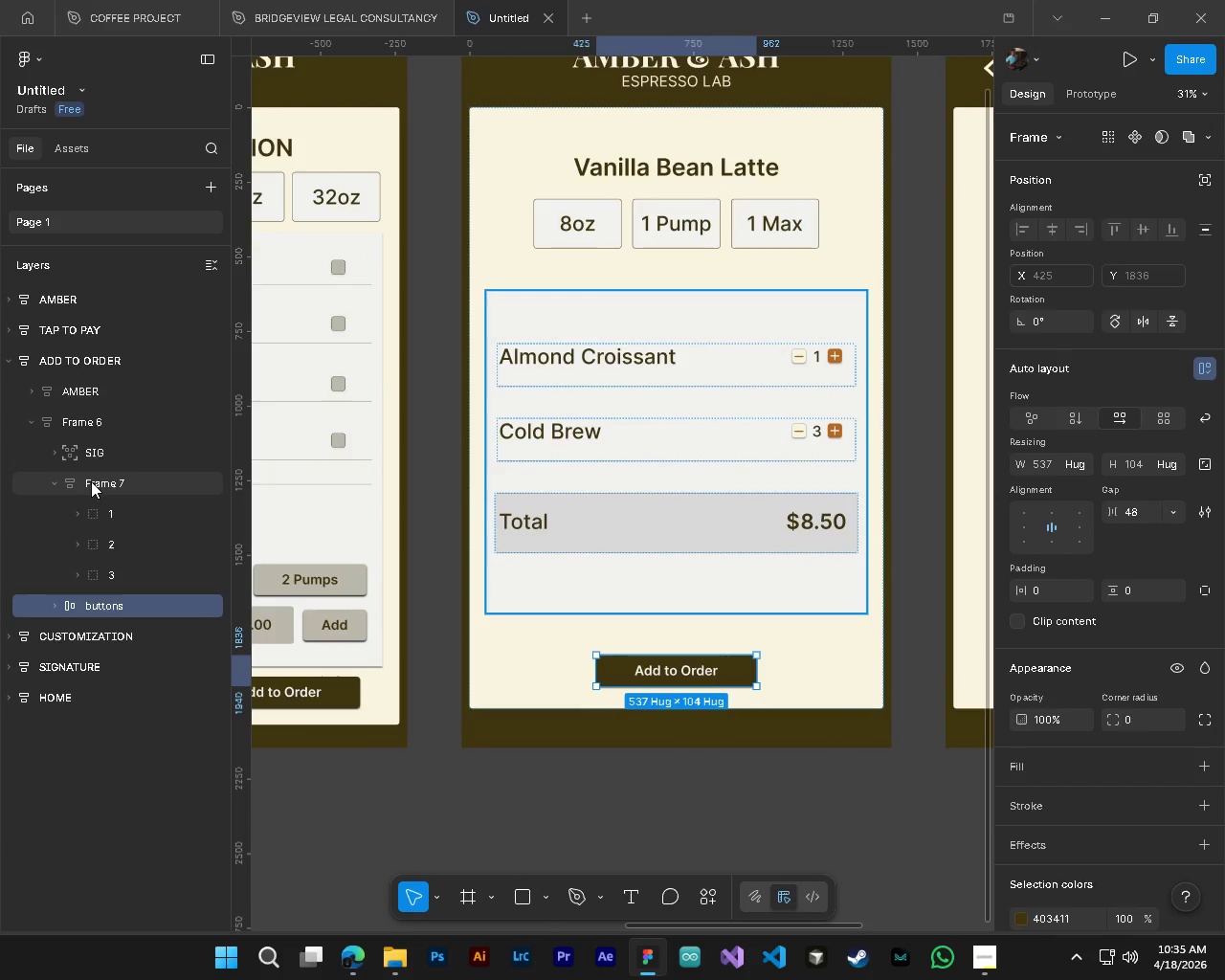 
left_click([89, 466])
 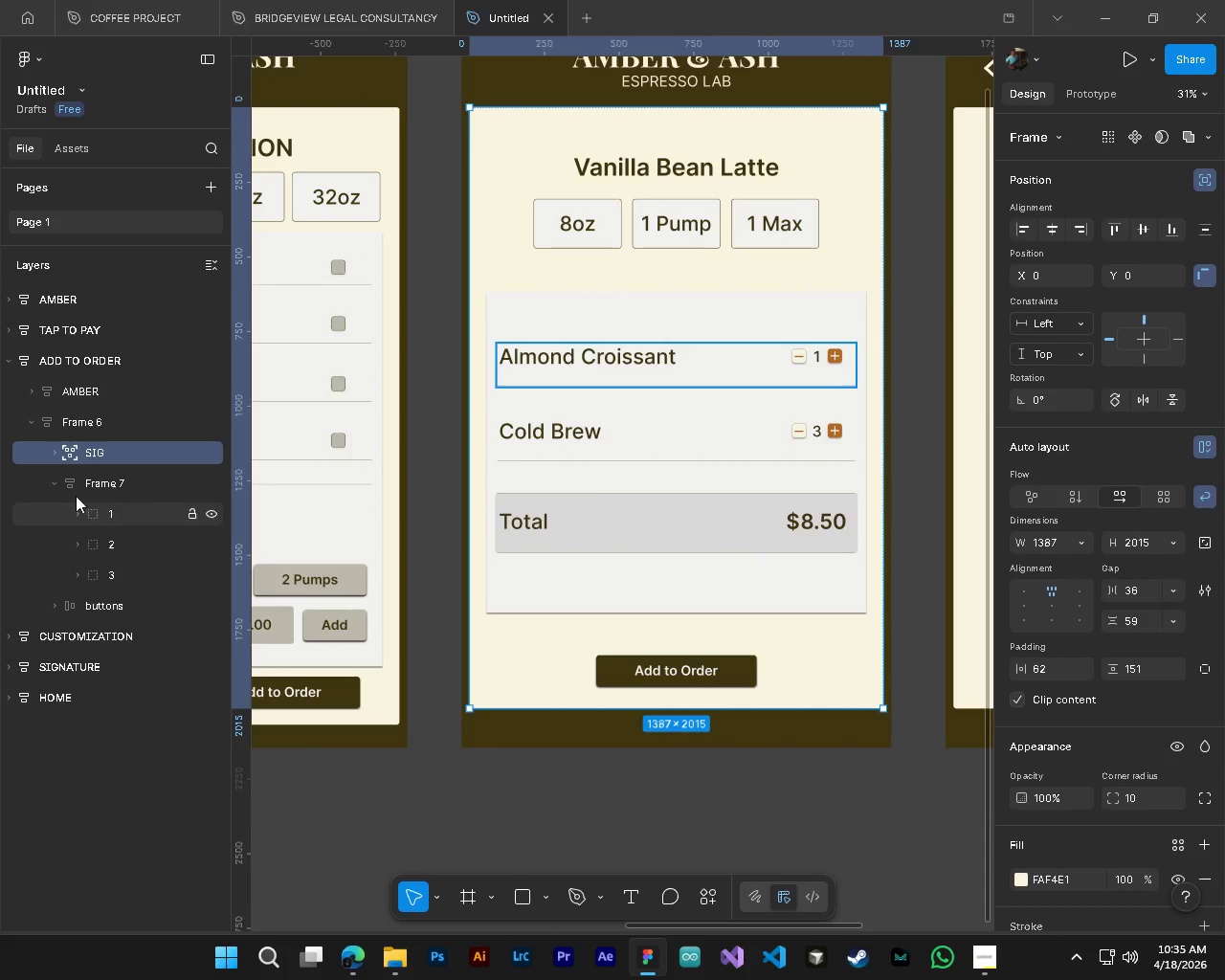 
left_click([55, 454])
 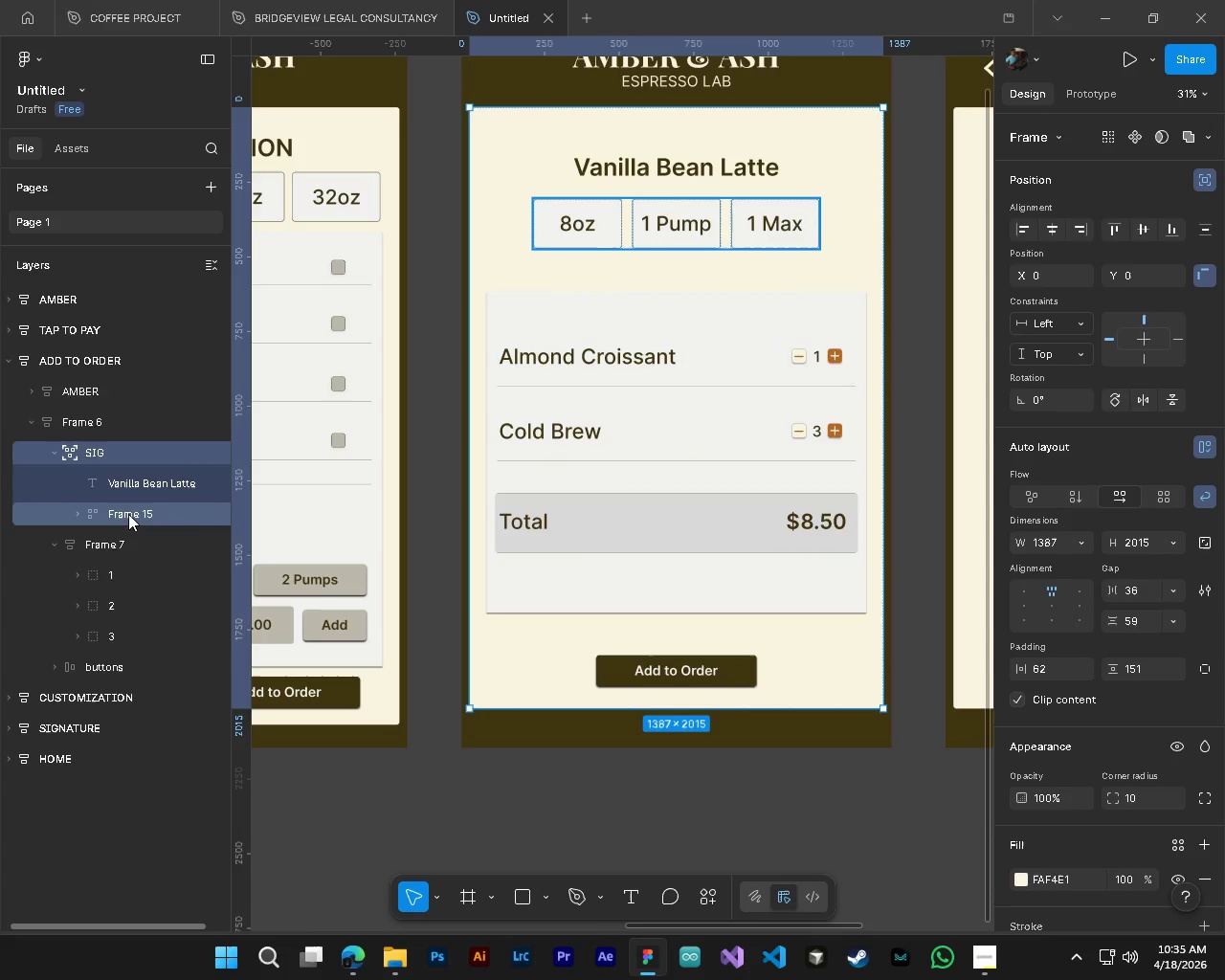 
left_click([123, 508])
 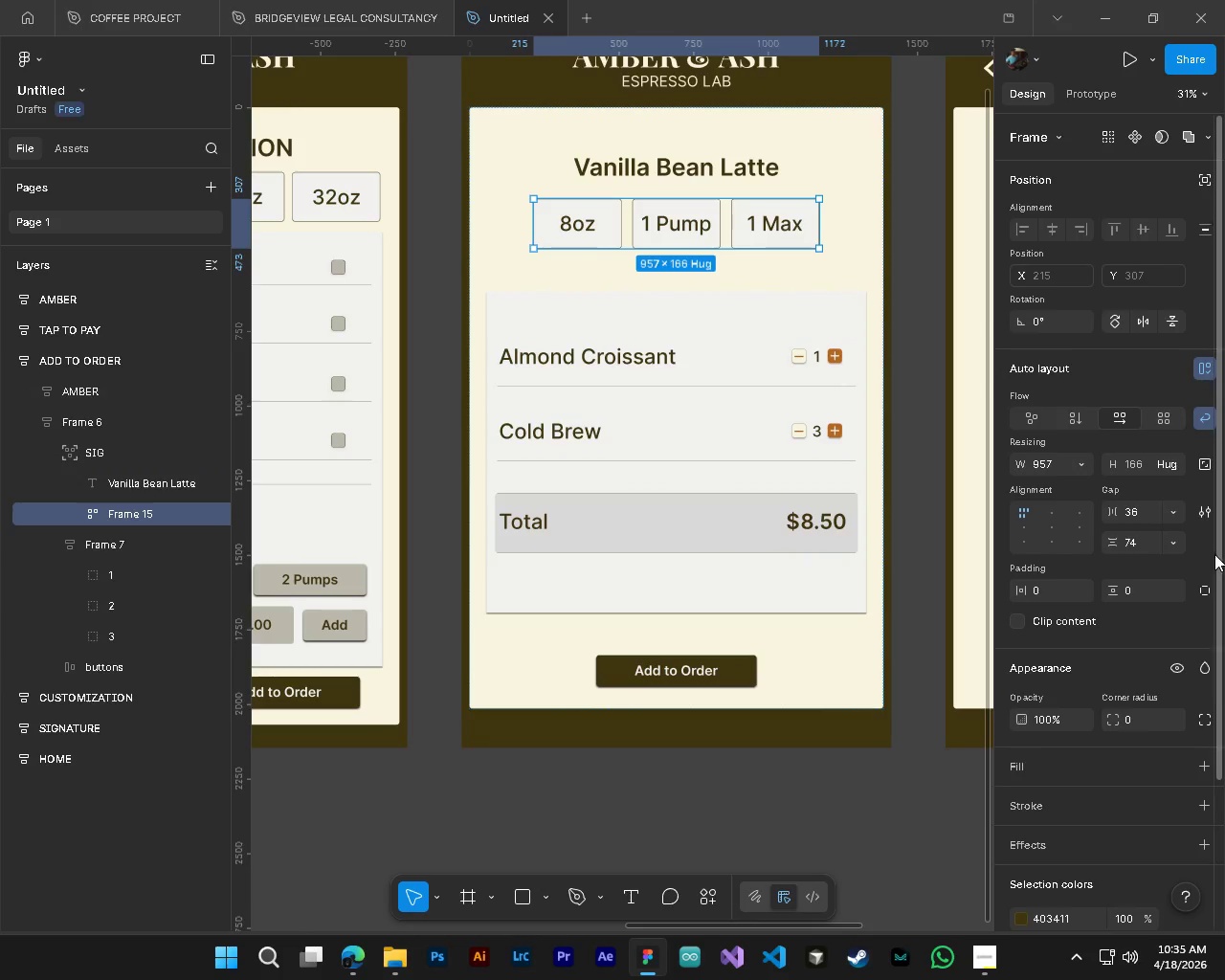 
scroll: coordinate [740, 608], scroll_direction: up, amount: 4.0
 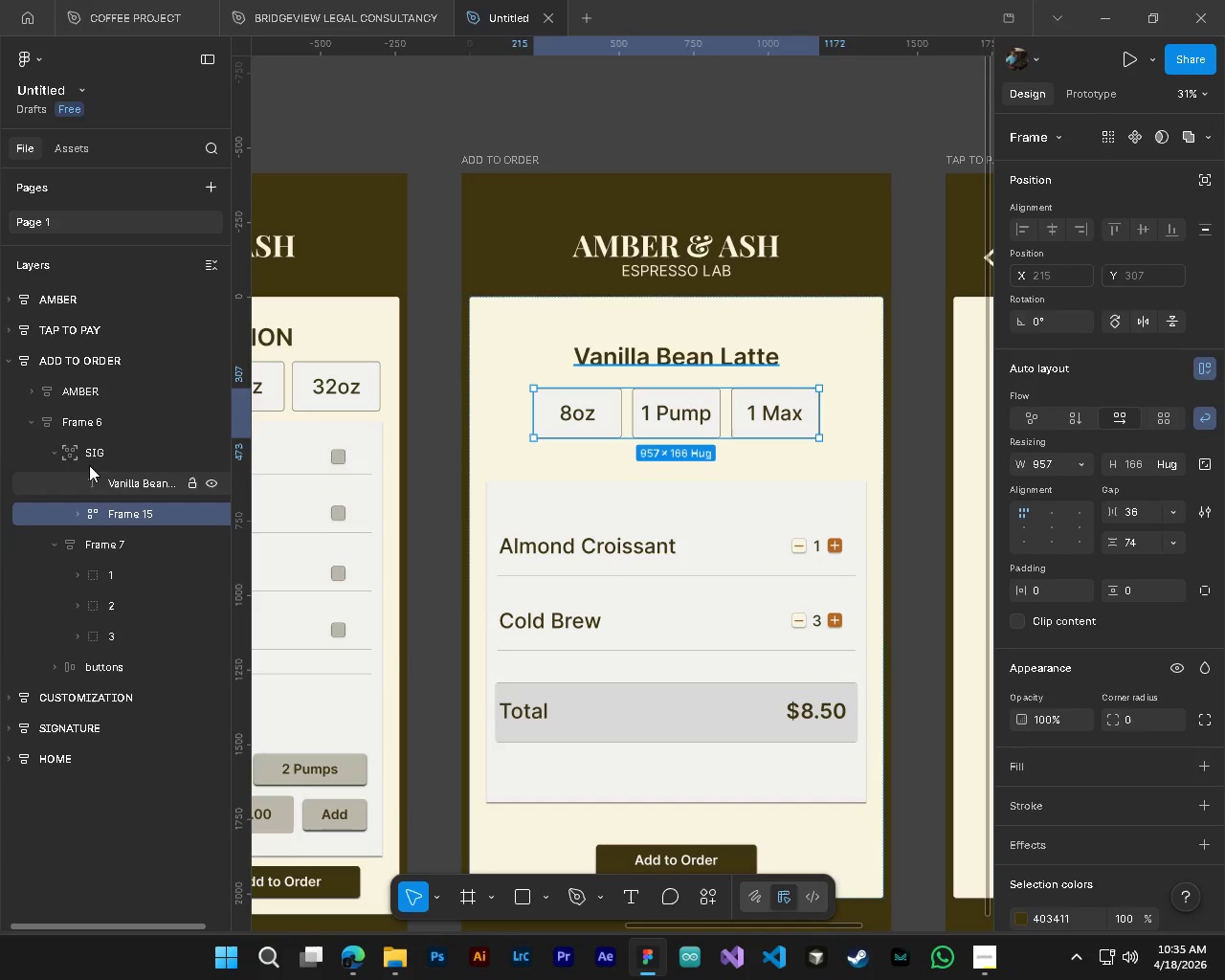 
left_click([88, 457])
 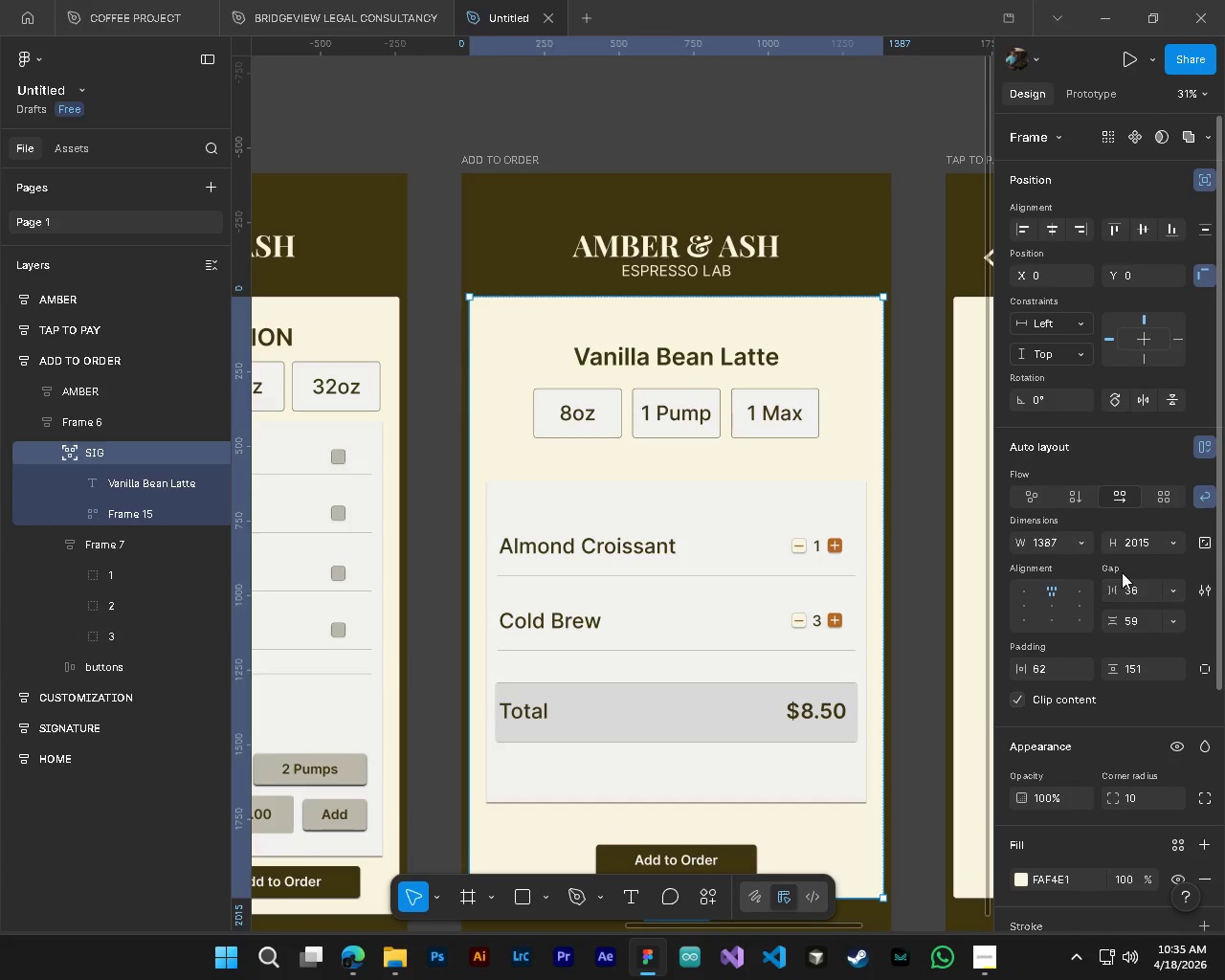 
left_click_drag(start_coordinate=[1116, 622], to_coordinate=[652, 505])
 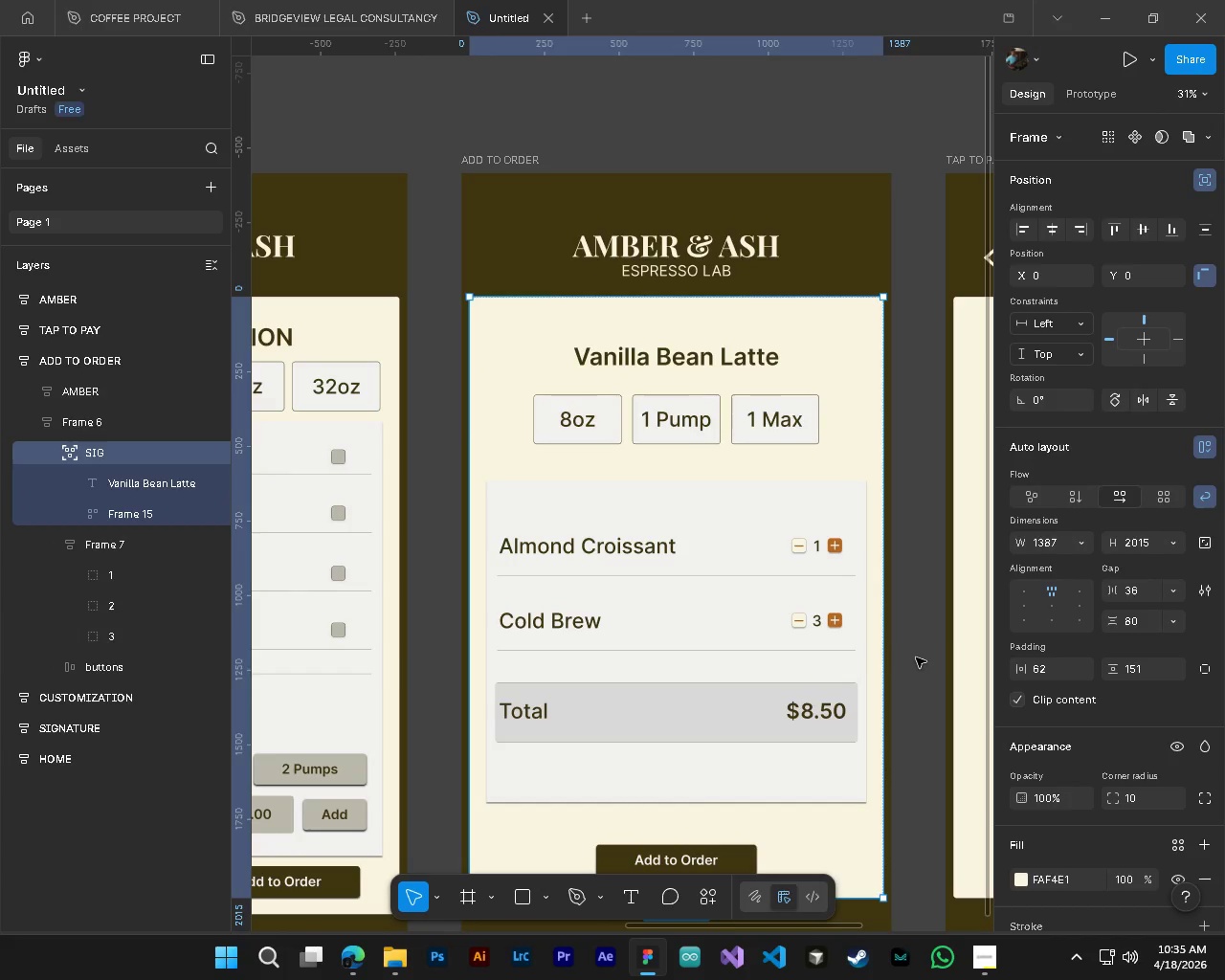 
left_click([916, 657])
 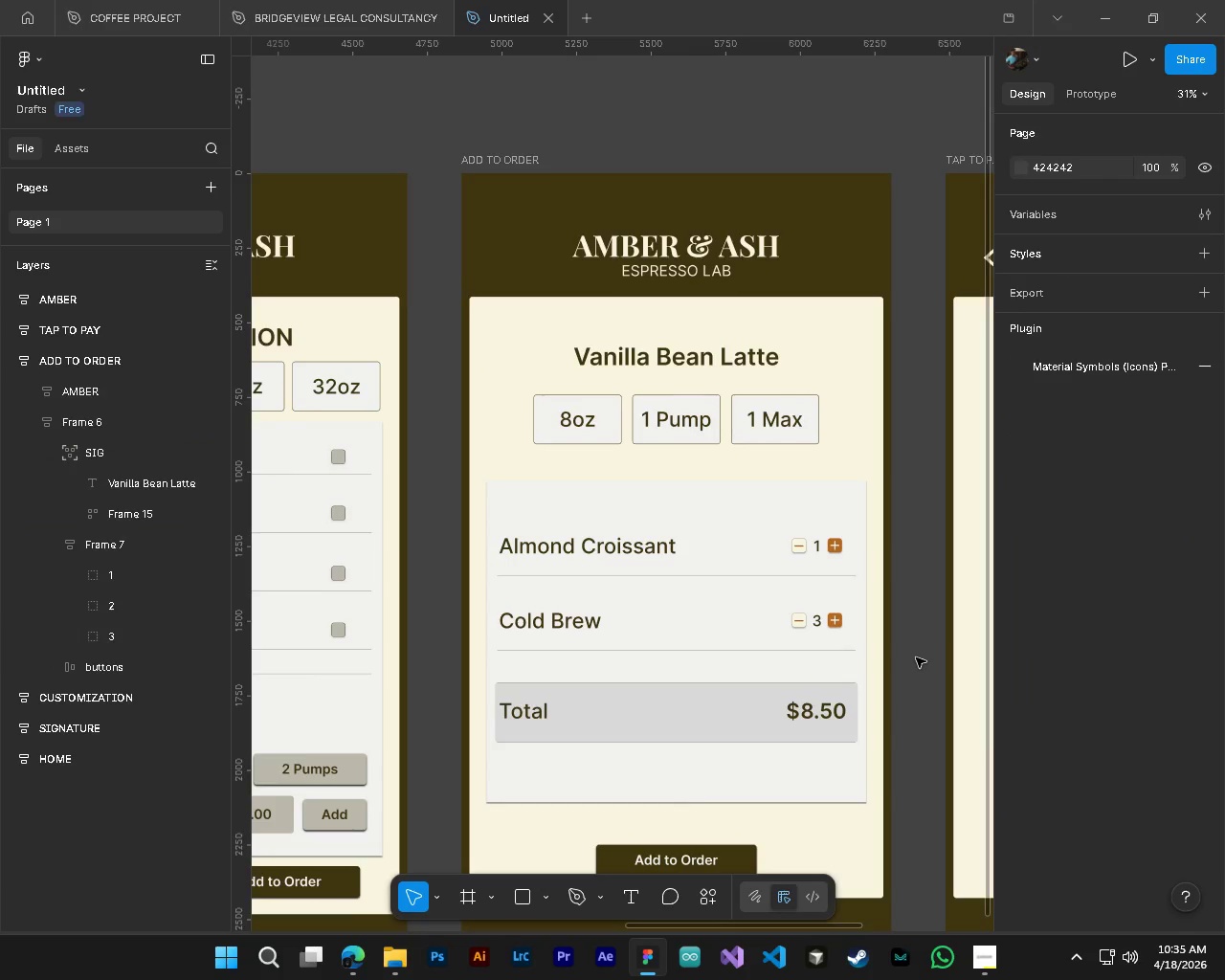 
scroll: coordinate [916, 657], scroll_direction: down, amount: 4.0
 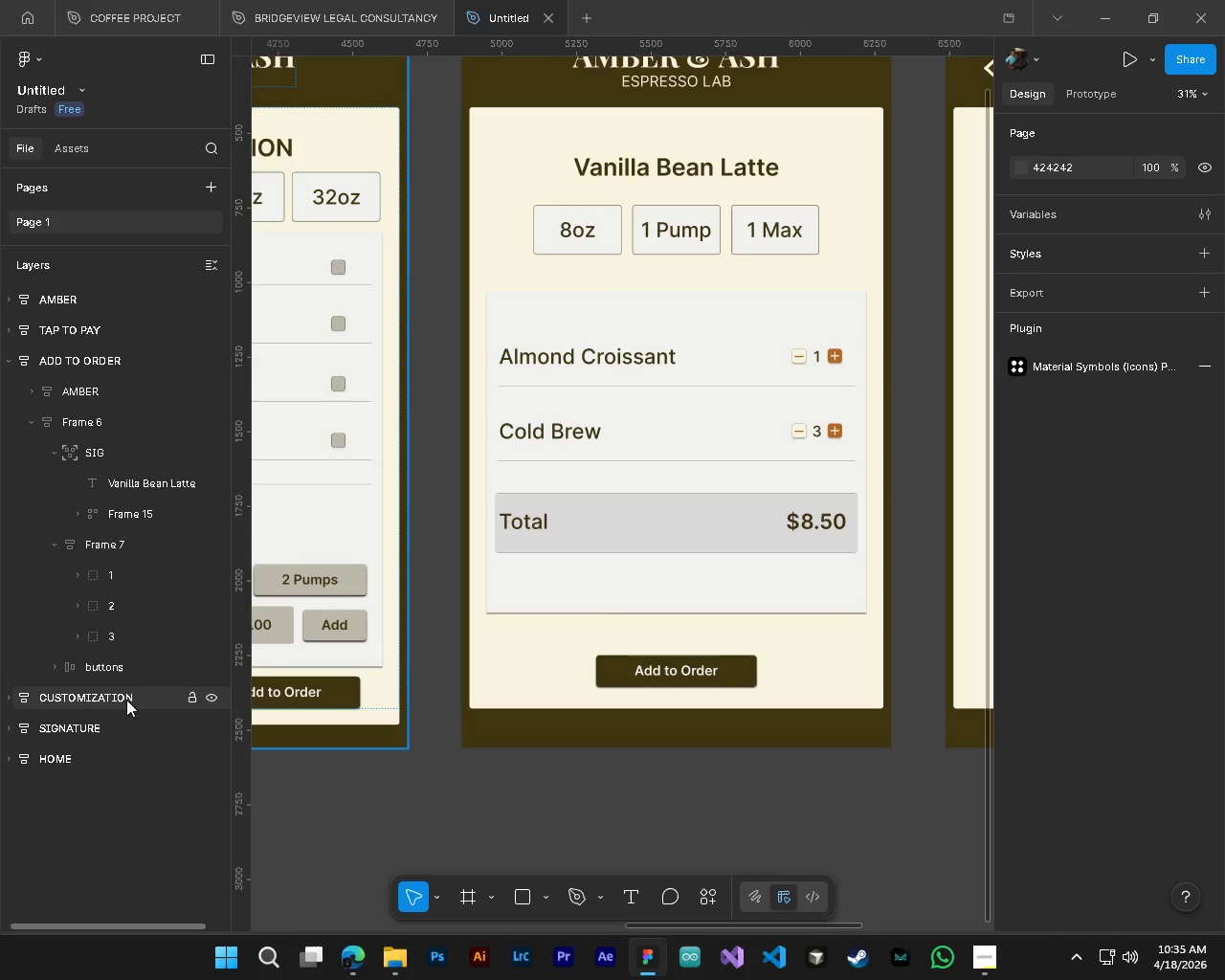 
left_click([96, 658])
 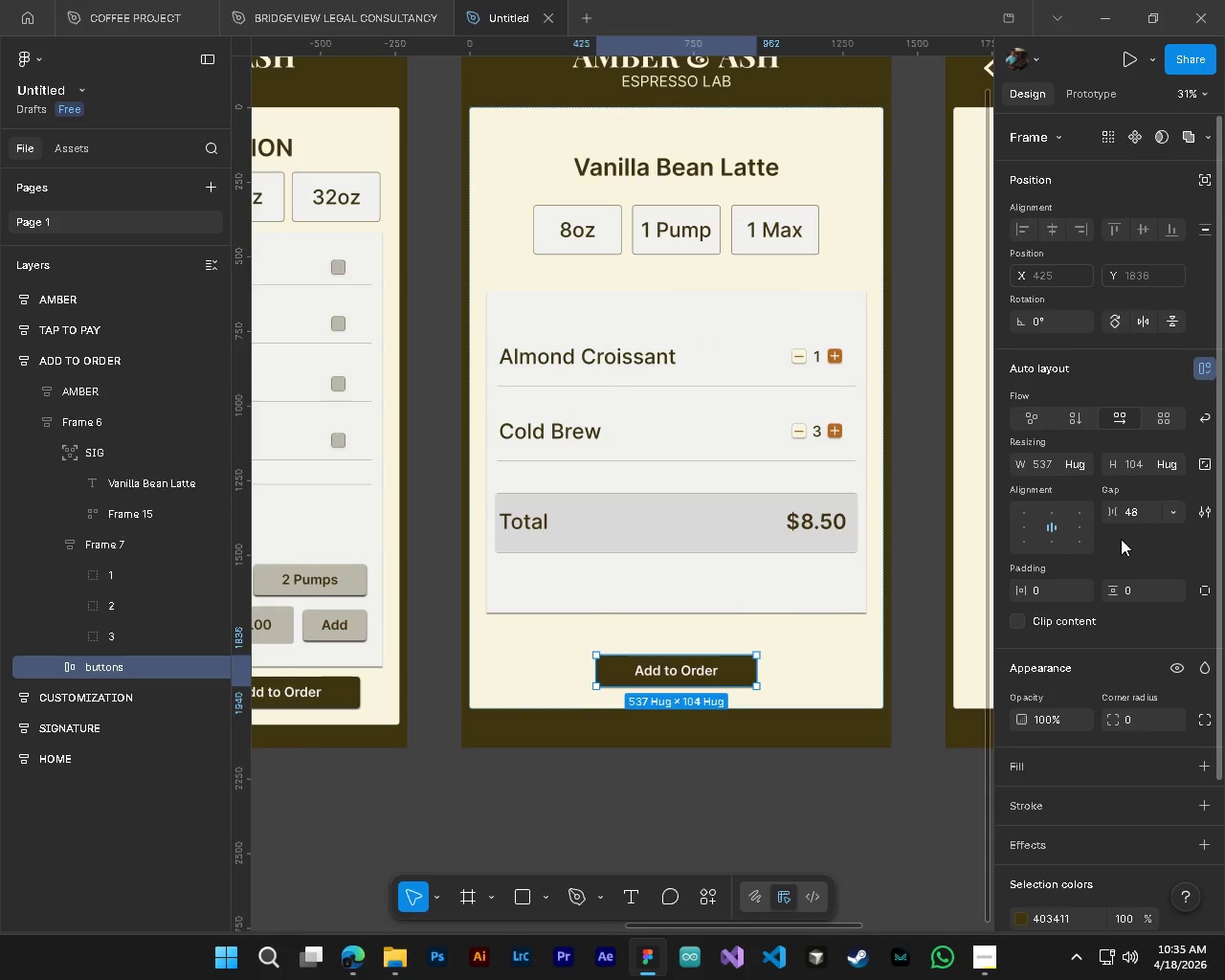 
left_click_drag(start_coordinate=[1121, 590], to_coordinate=[560, 487])
 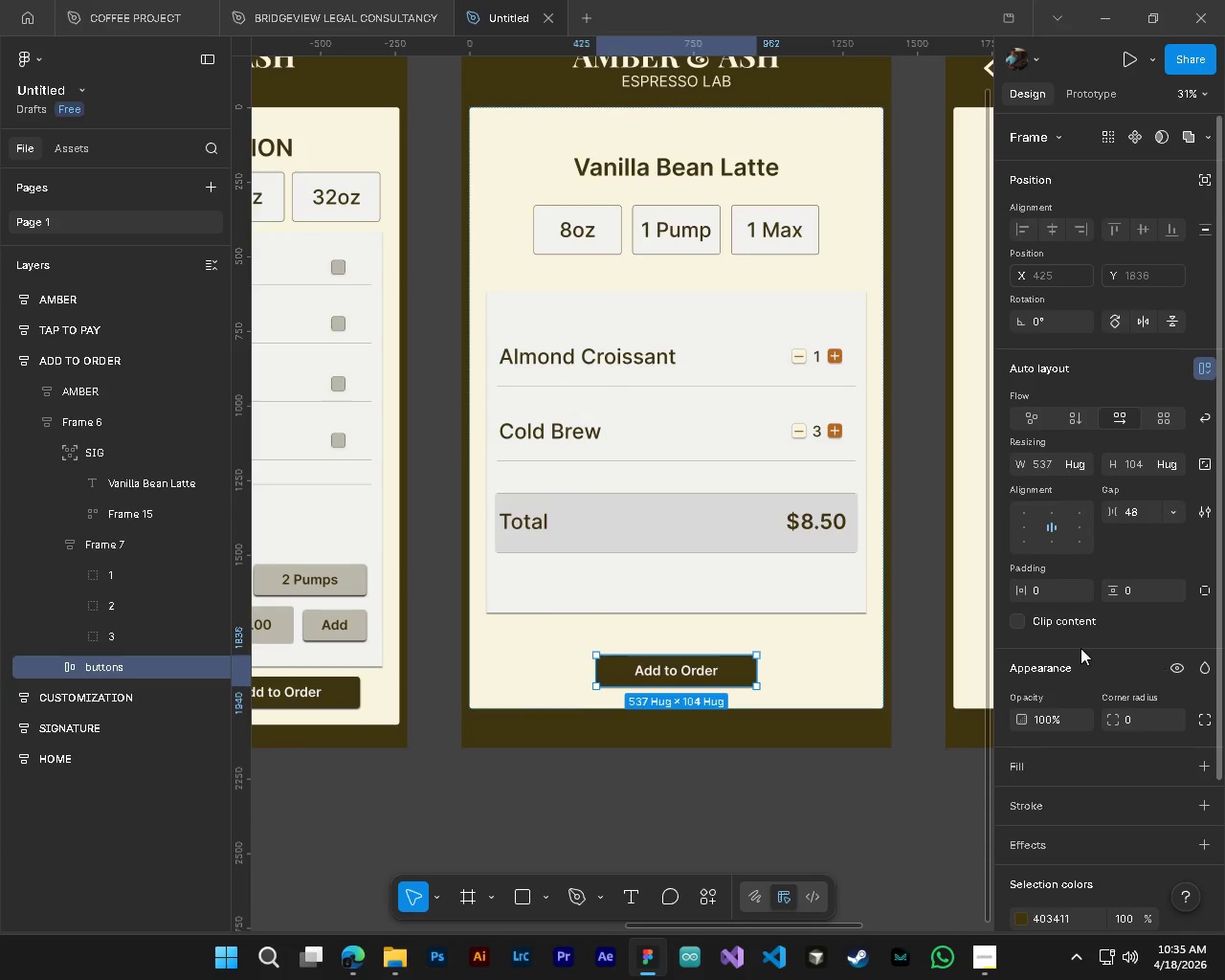 
hold_key(key=ControlLeft, duration=0.48)
 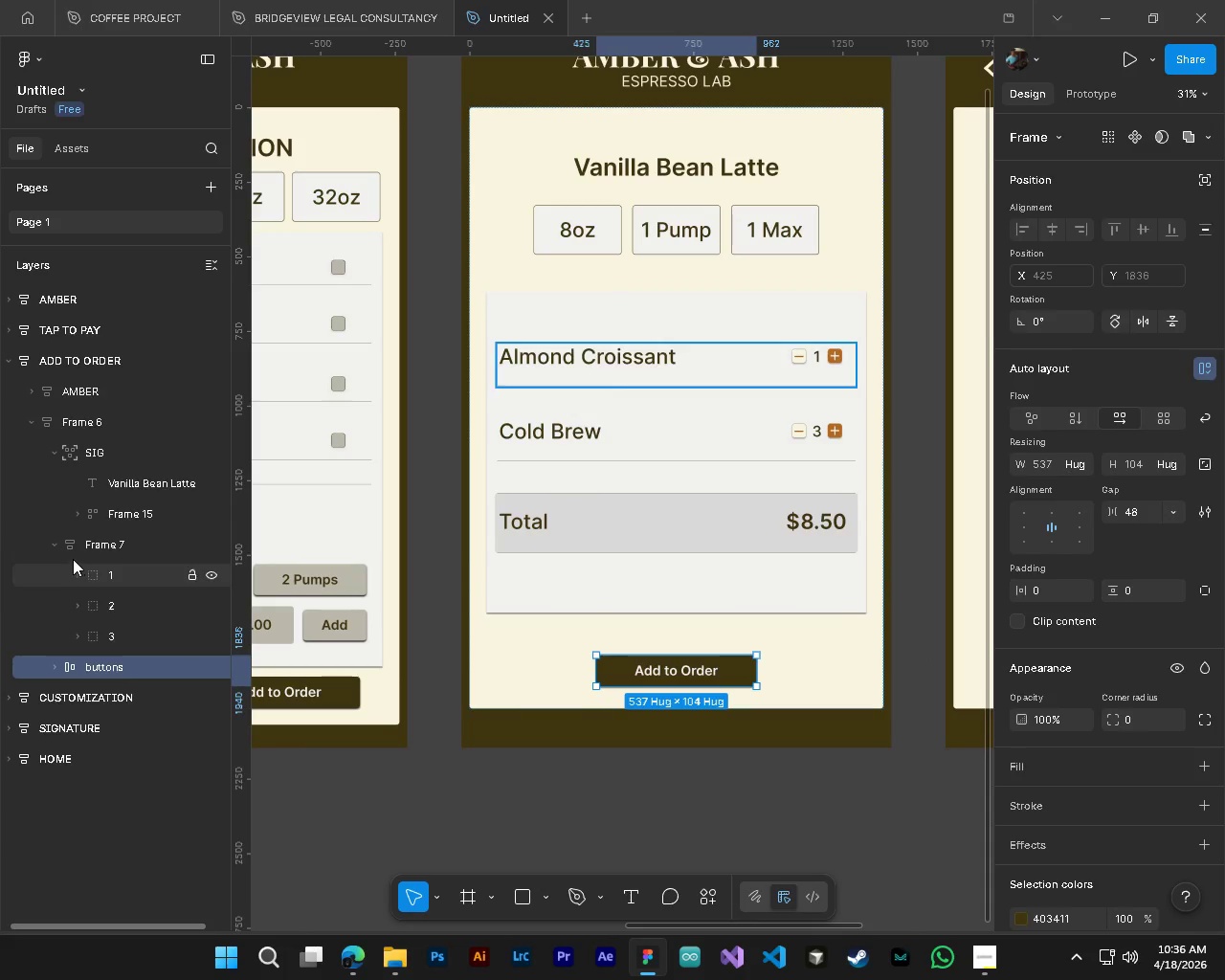 
left_click([56, 543])
 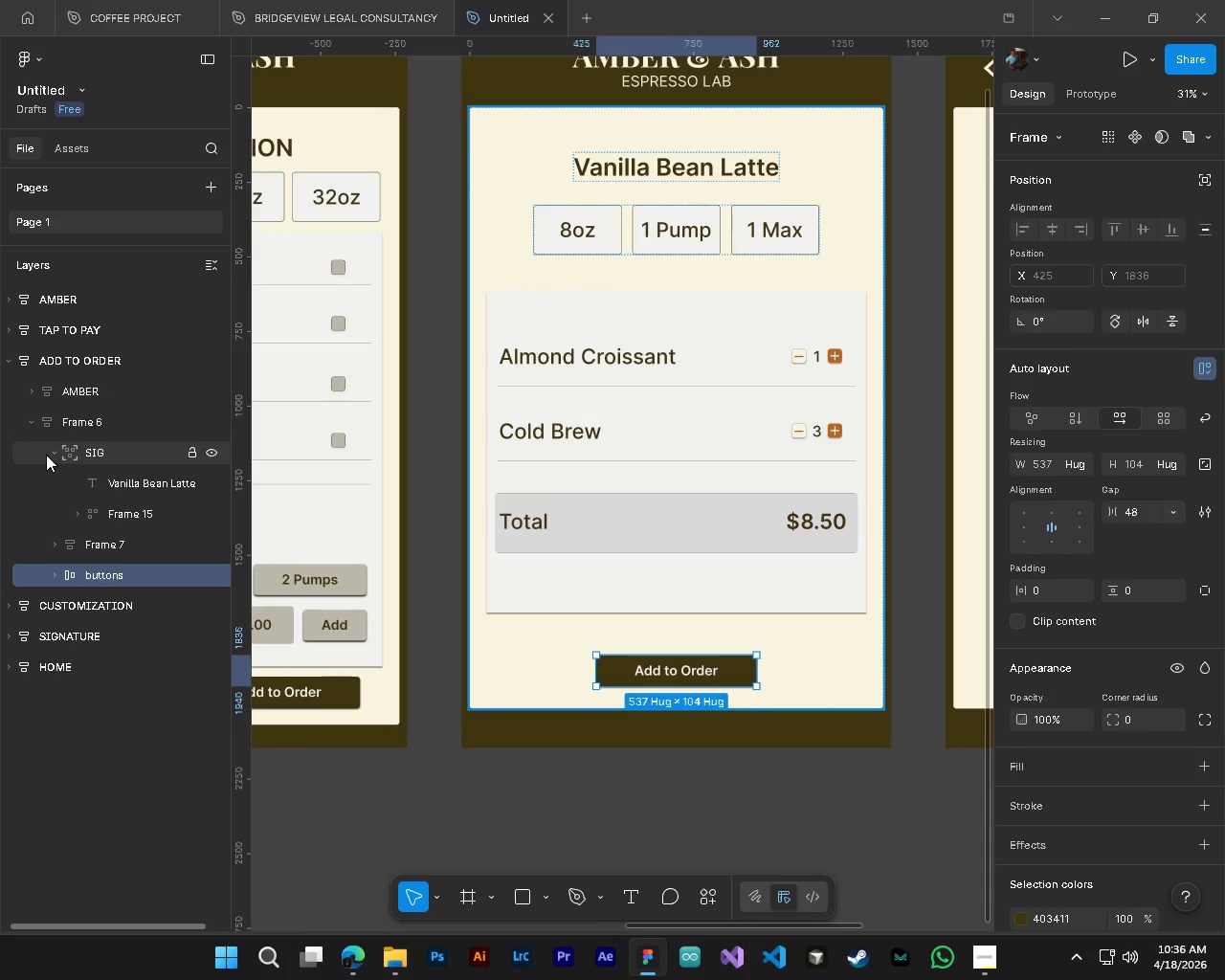 
left_click([51, 454])
 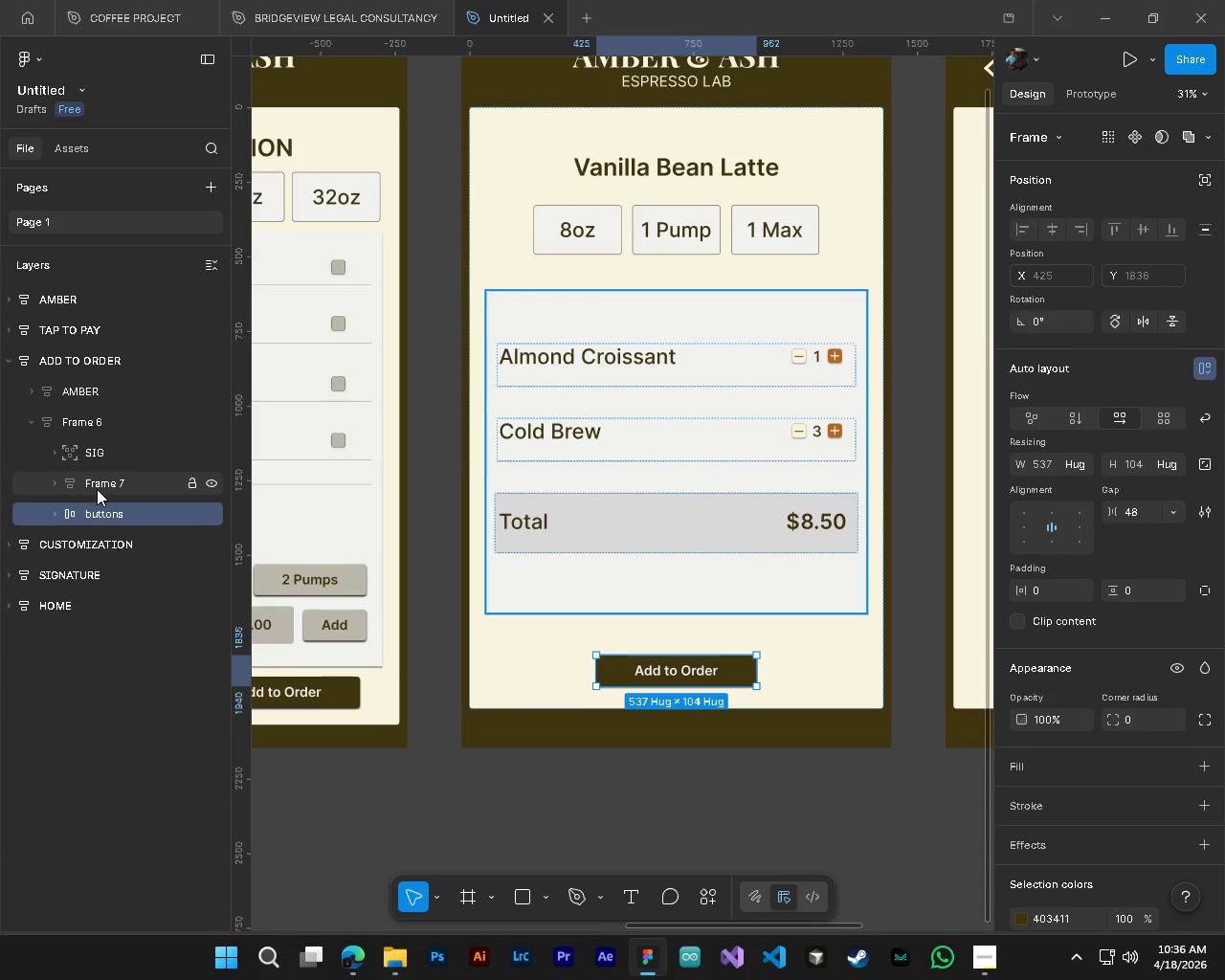 
hold_key(key=ControlLeft, duration=0.95)
left_click([97, 489])
 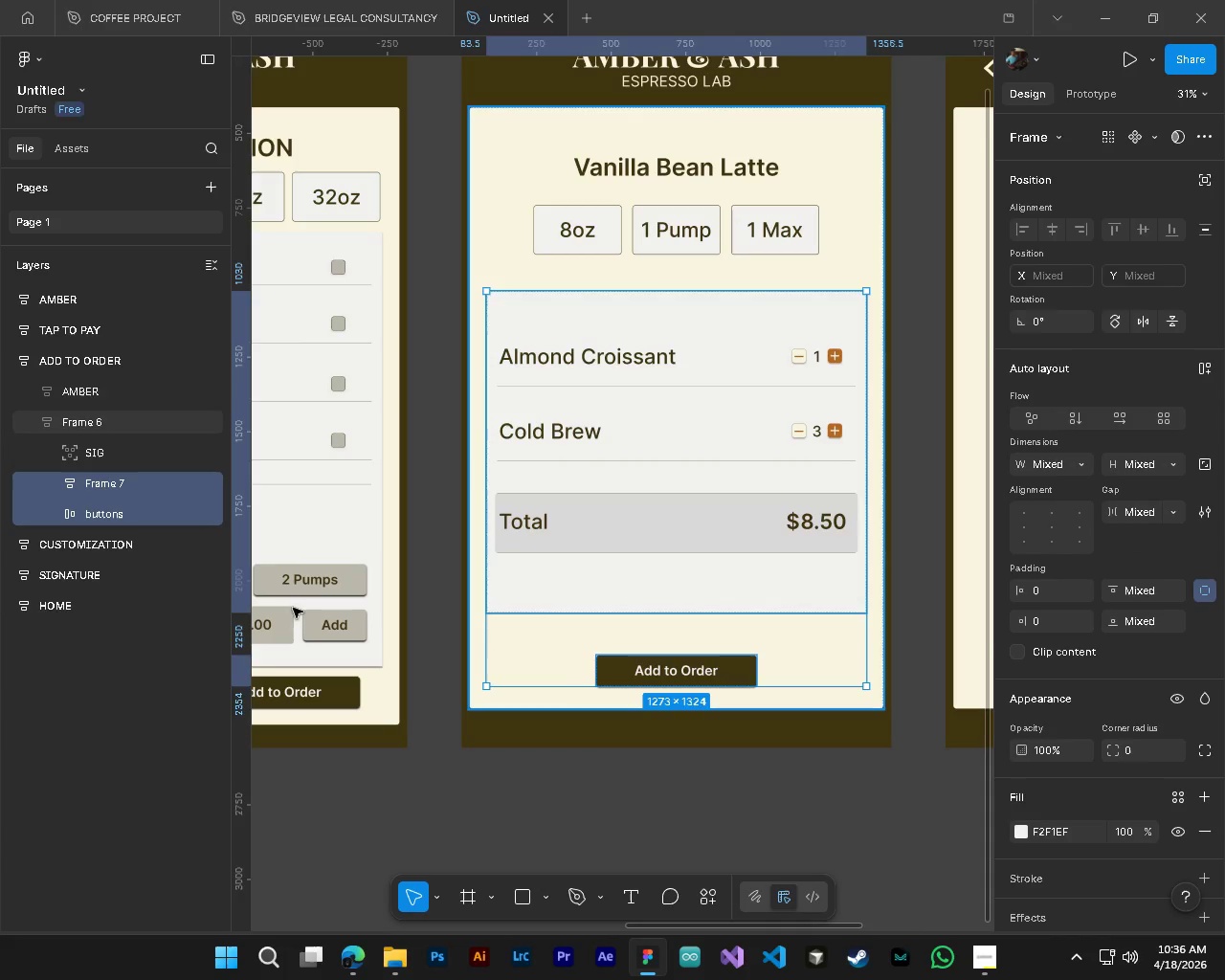 
left_click([114, 510])
 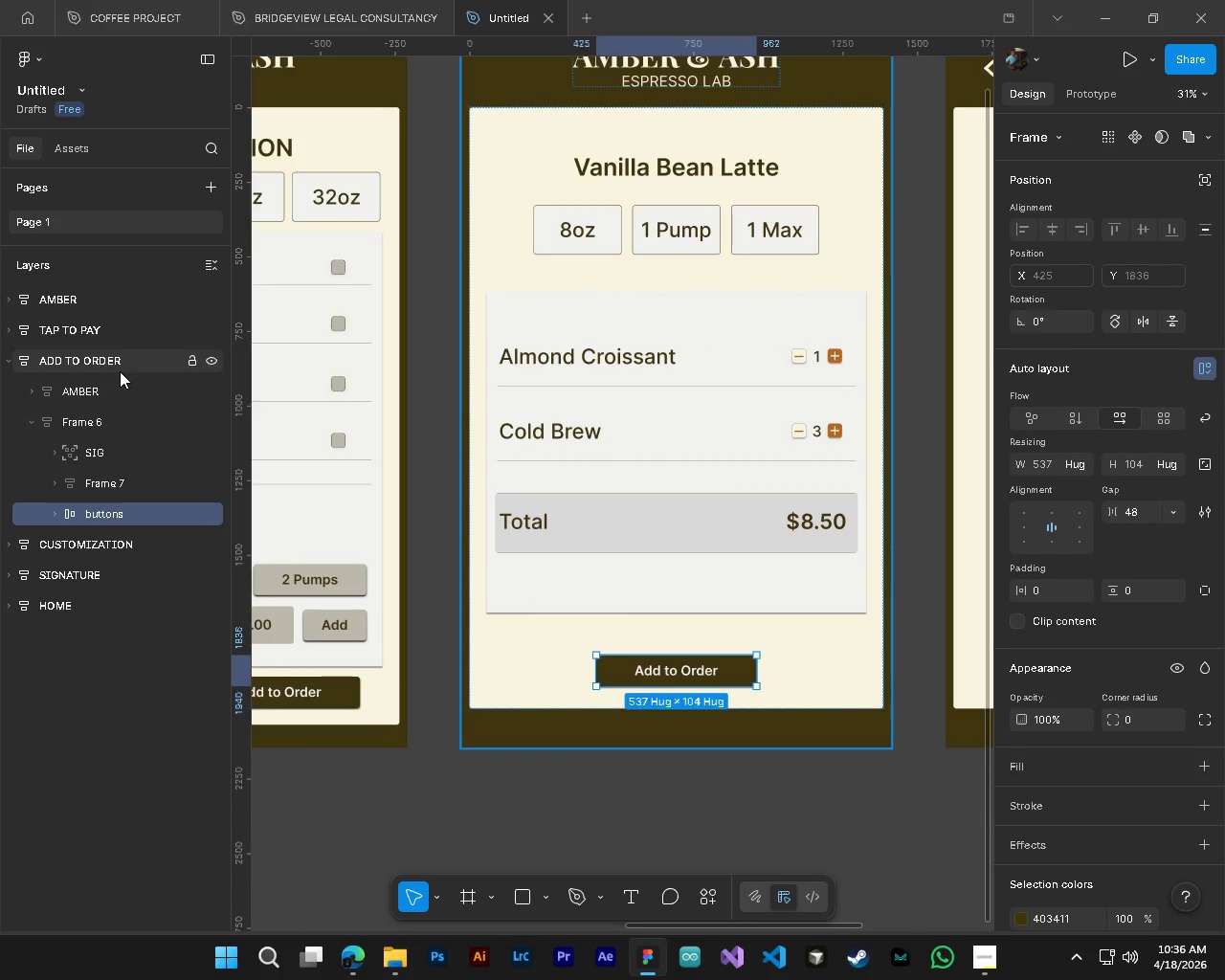 
left_click([124, 409])
 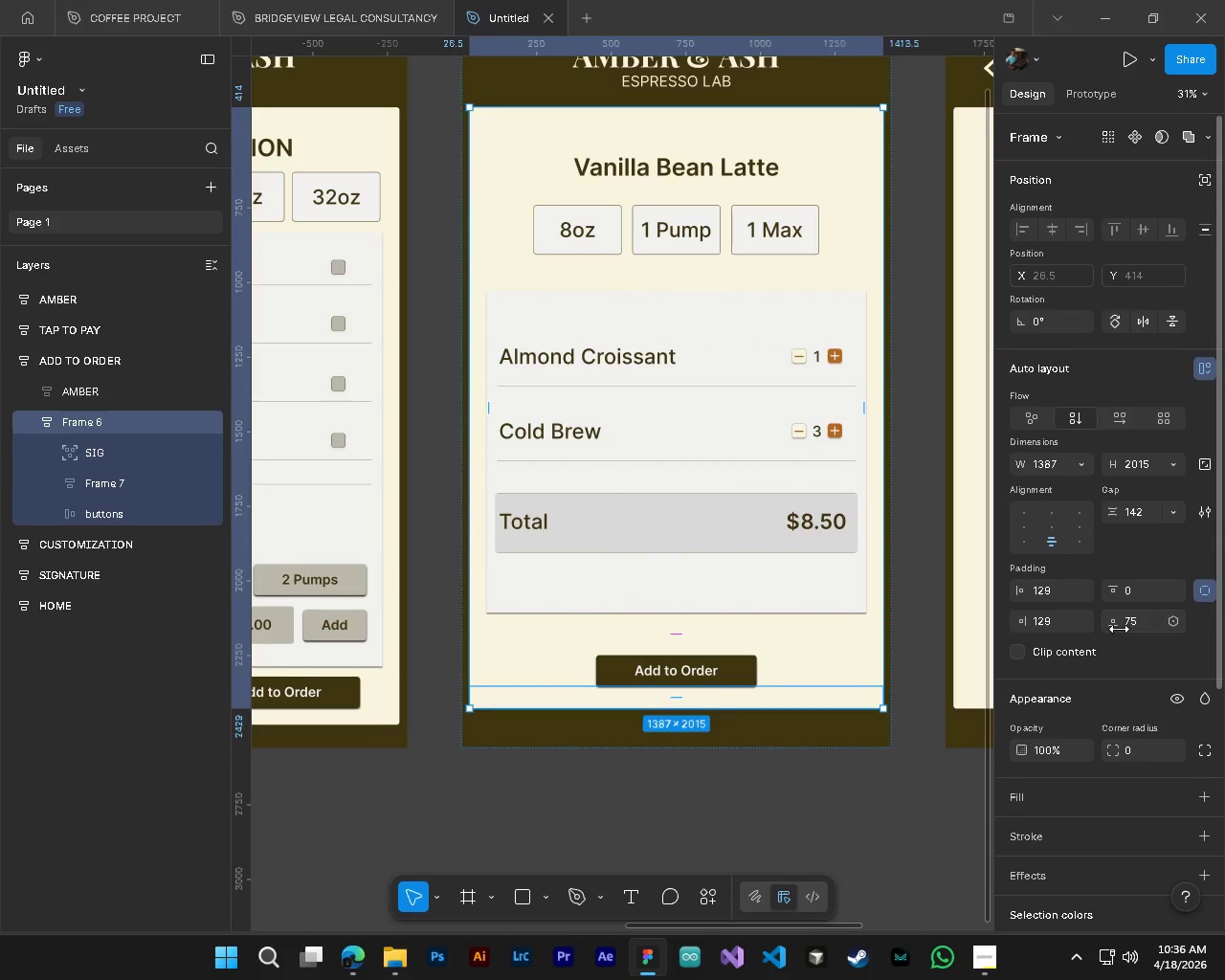 
left_click_drag(start_coordinate=[1120, 628], to_coordinate=[681, 501])
 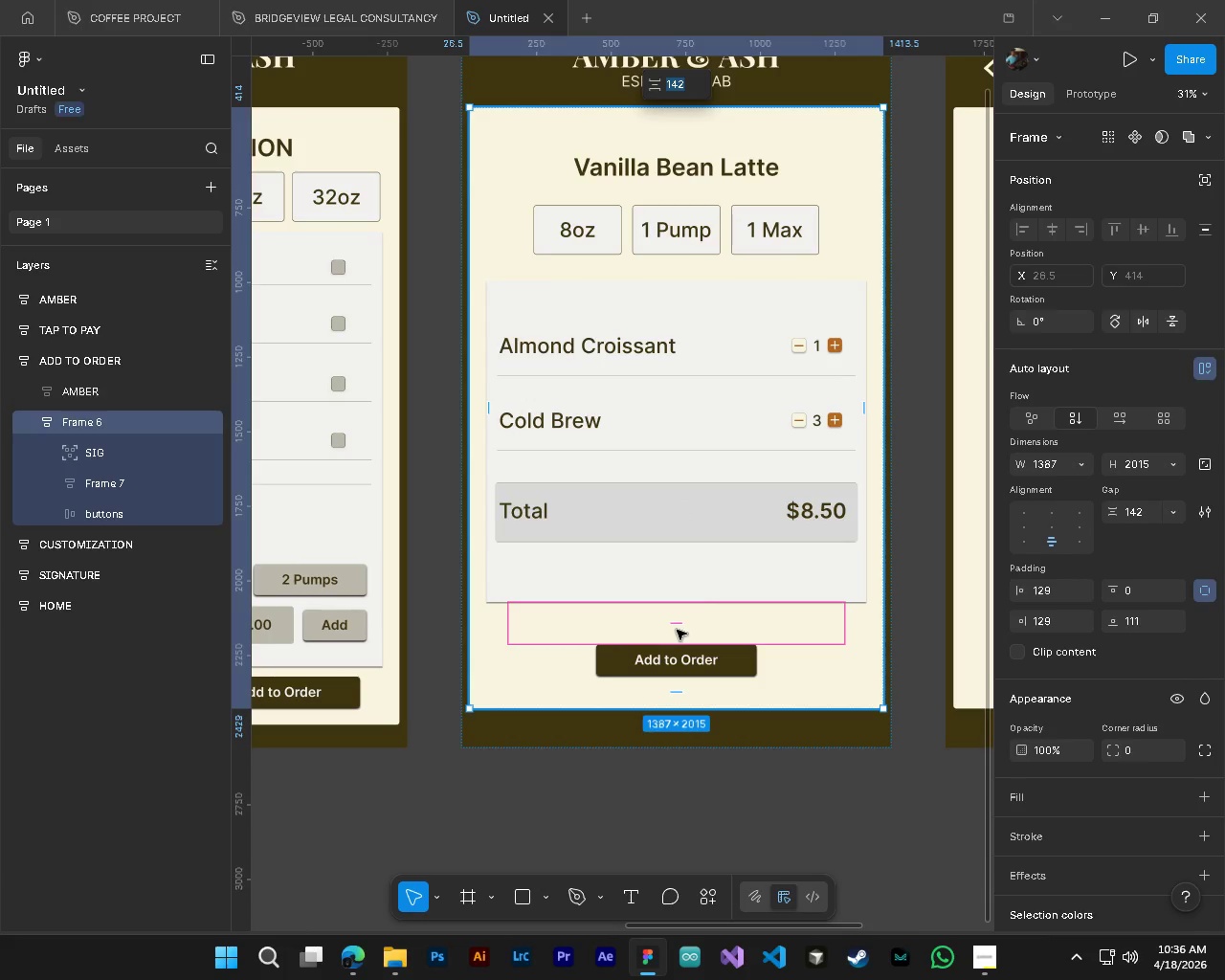 
left_click_drag(start_coordinate=[677, 627], to_coordinate=[683, 623])
 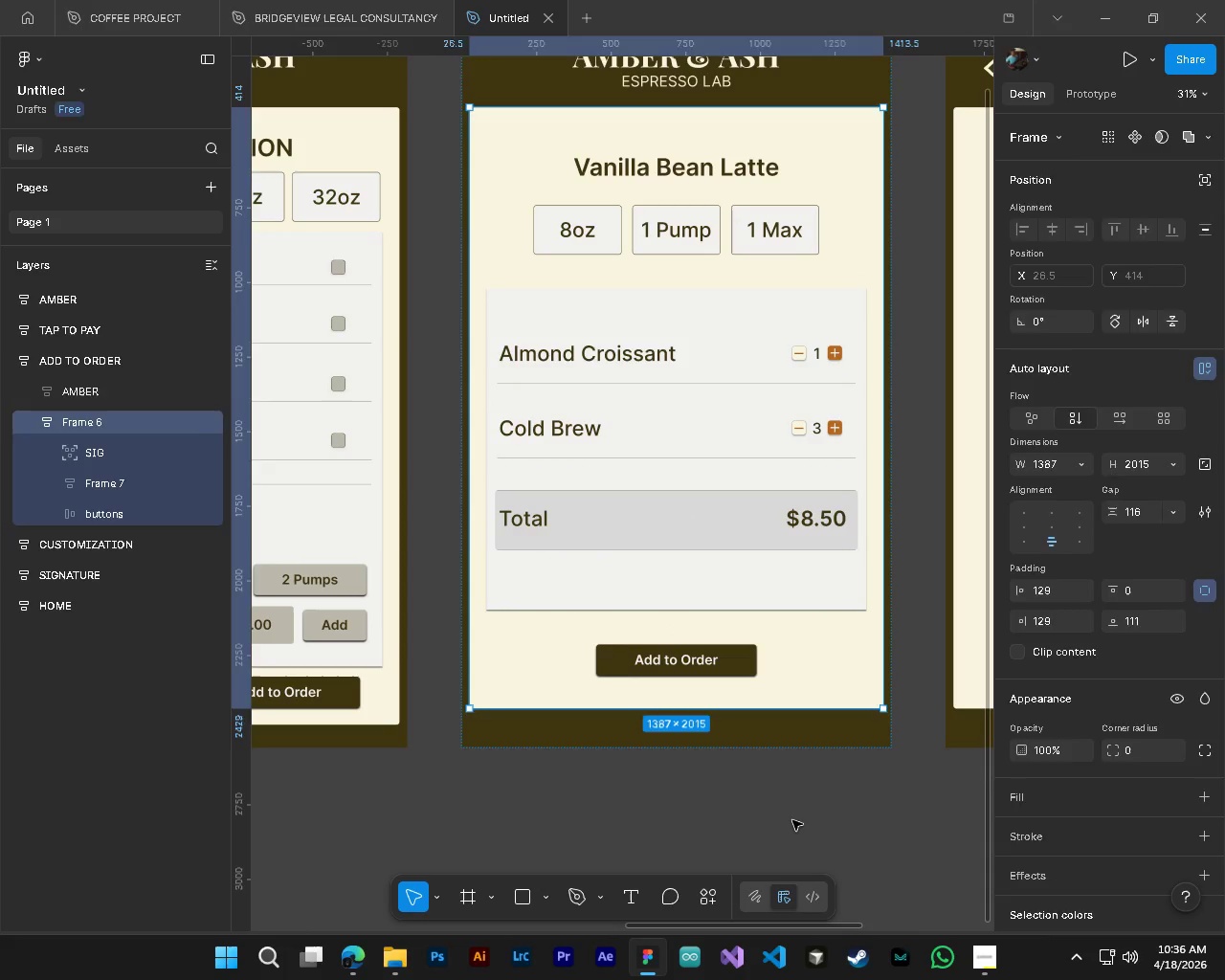 
left_click([792, 820])
 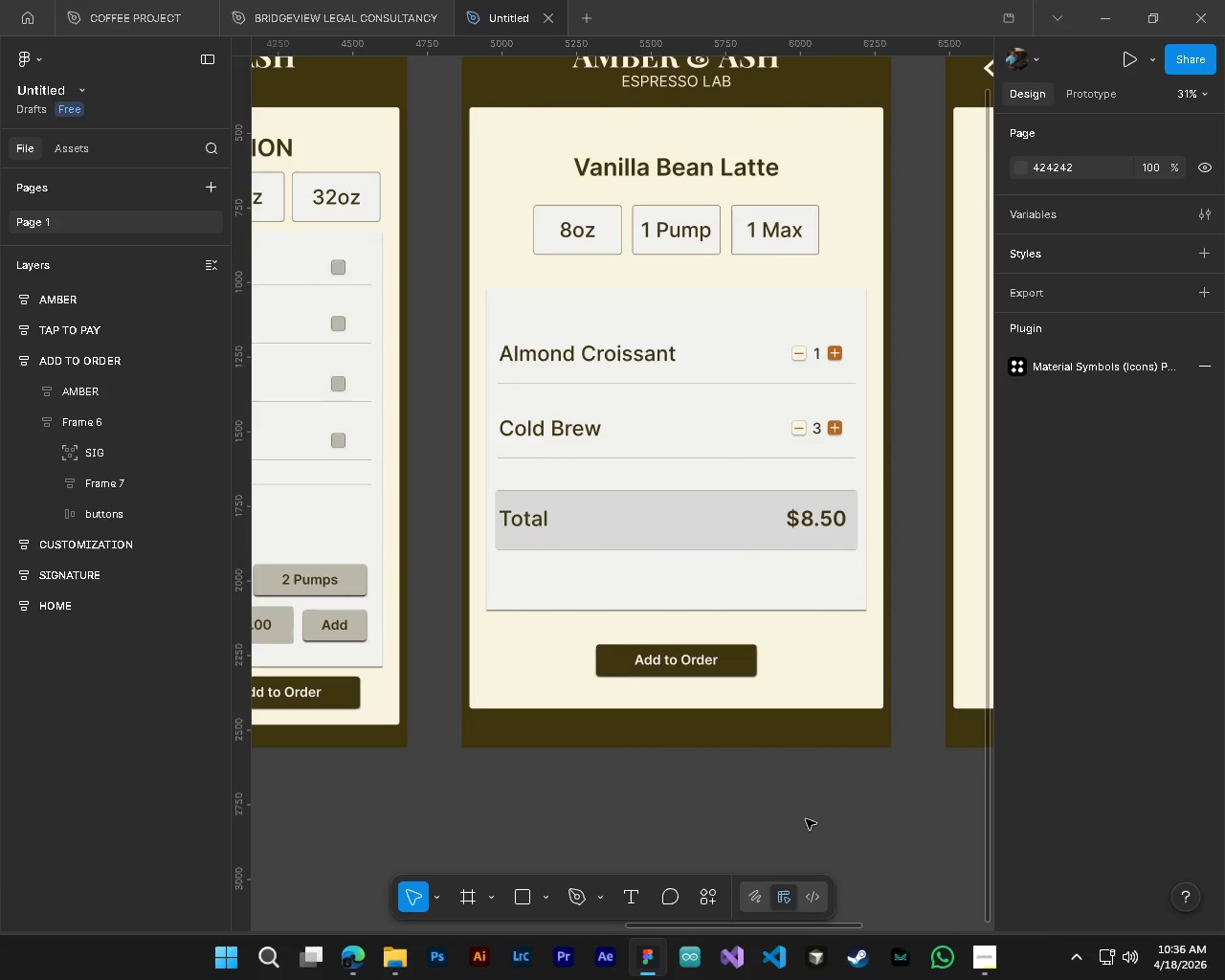 
hold_key(key=ControlLeft, duration=0.48)
scroll: coordinate [806, 819], scroll_direction: down, amount: 4.0
 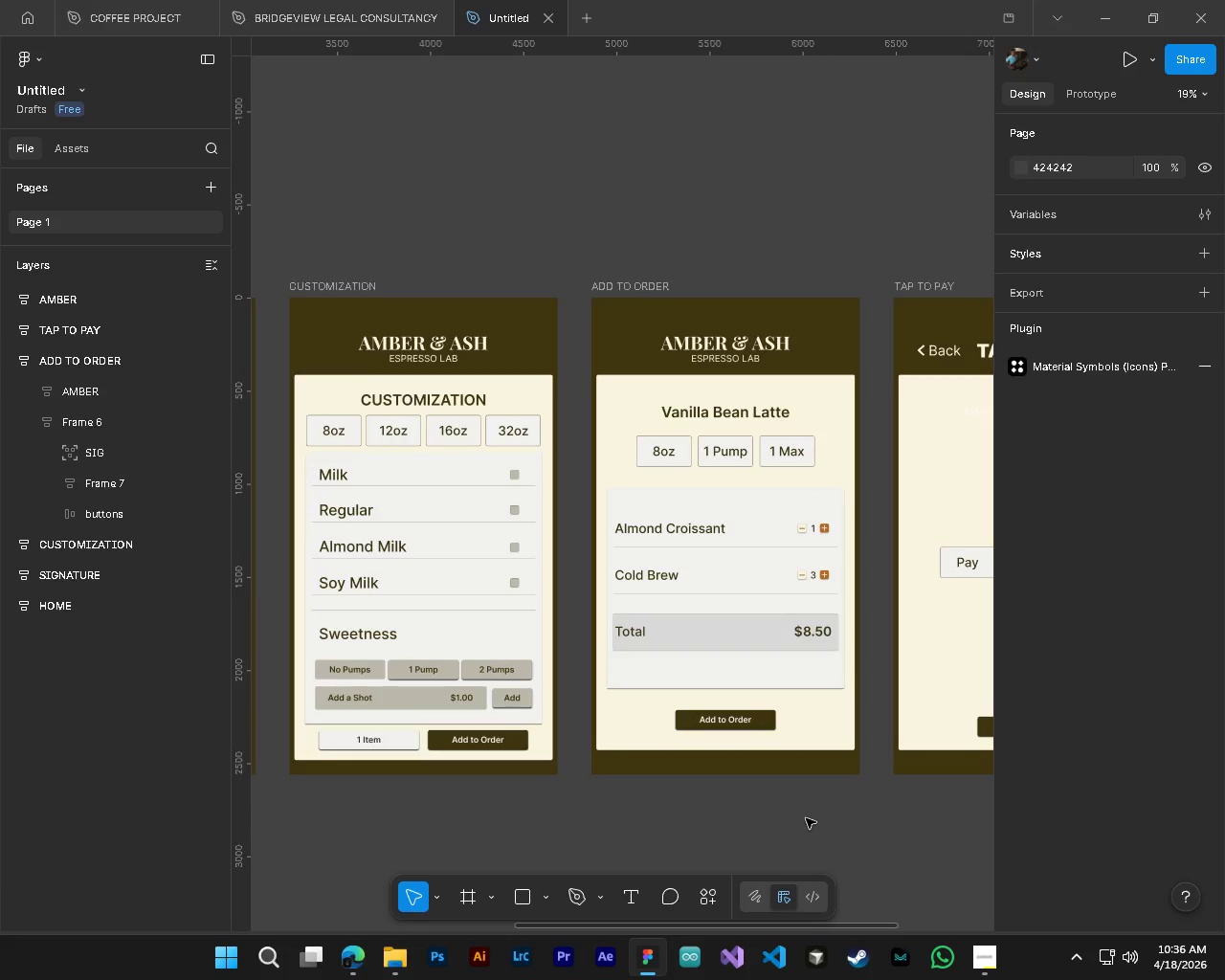 
hold_key(key=ShiftLeft, duration=0.92)
scroll: coordinate [791, 779], scroll_direction: down, amount: 2.0
 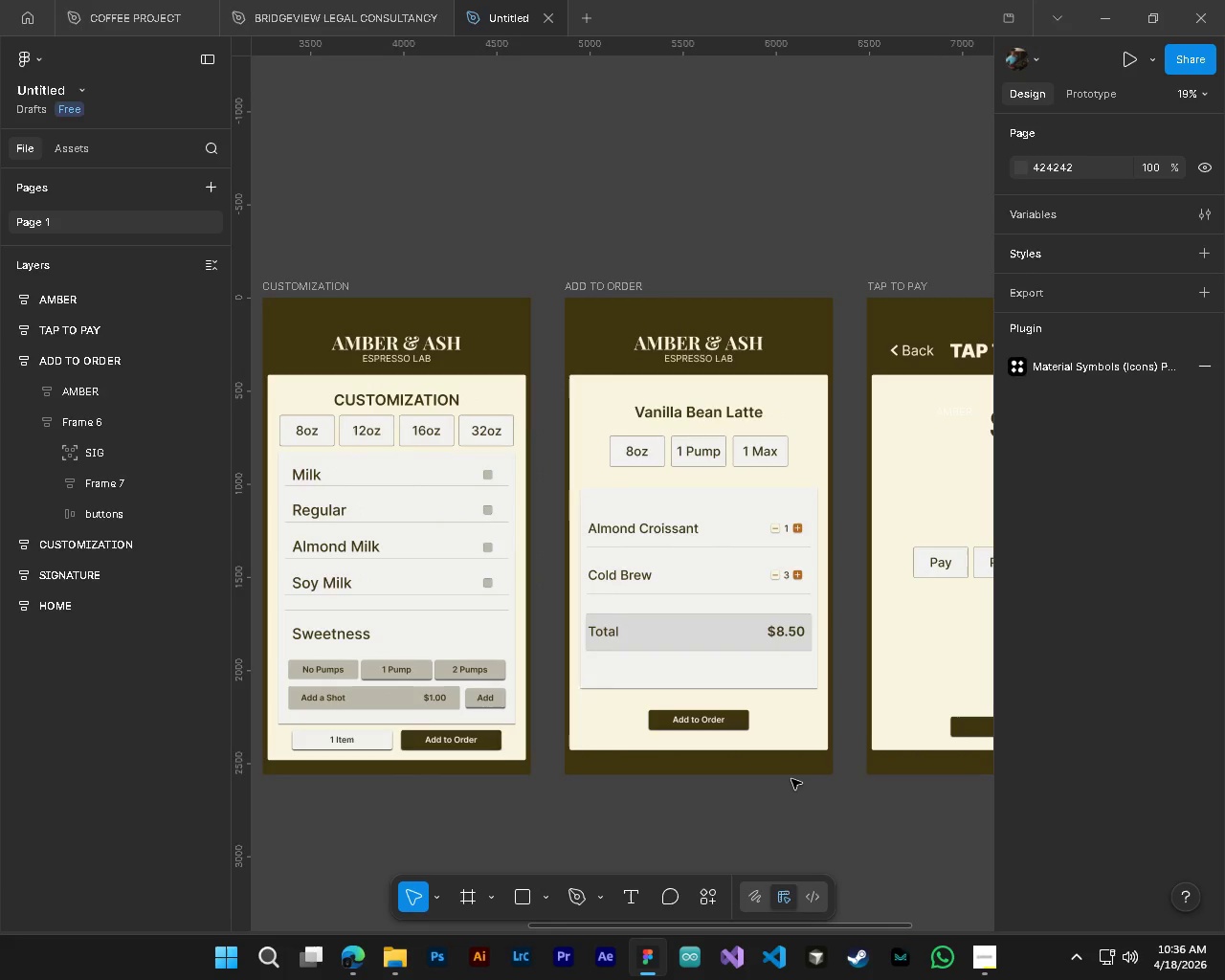 
hold_key(key=ControlLeft, duration=0.66)
 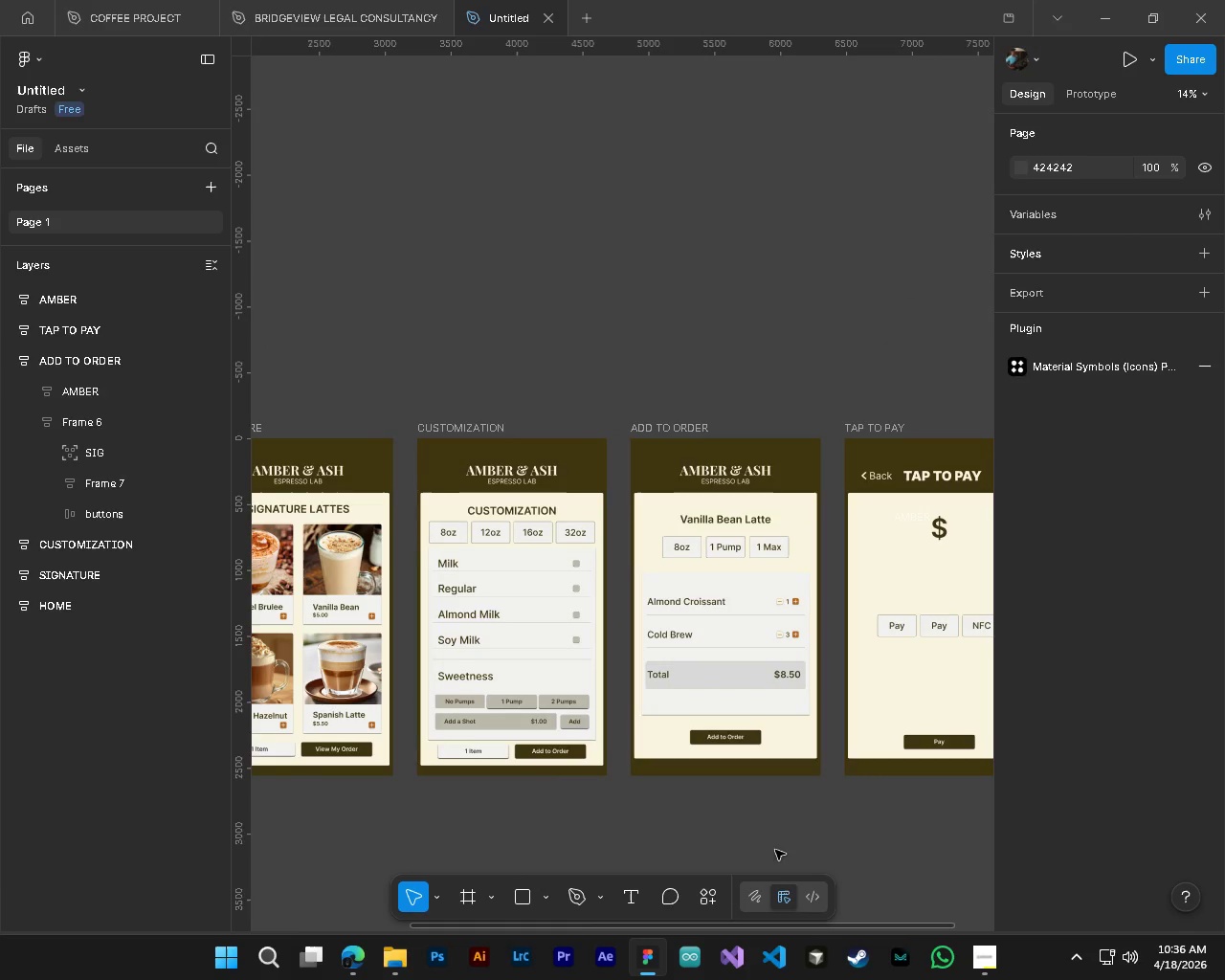 
hold_key(key=ShiftLeft, duration=0.75)
 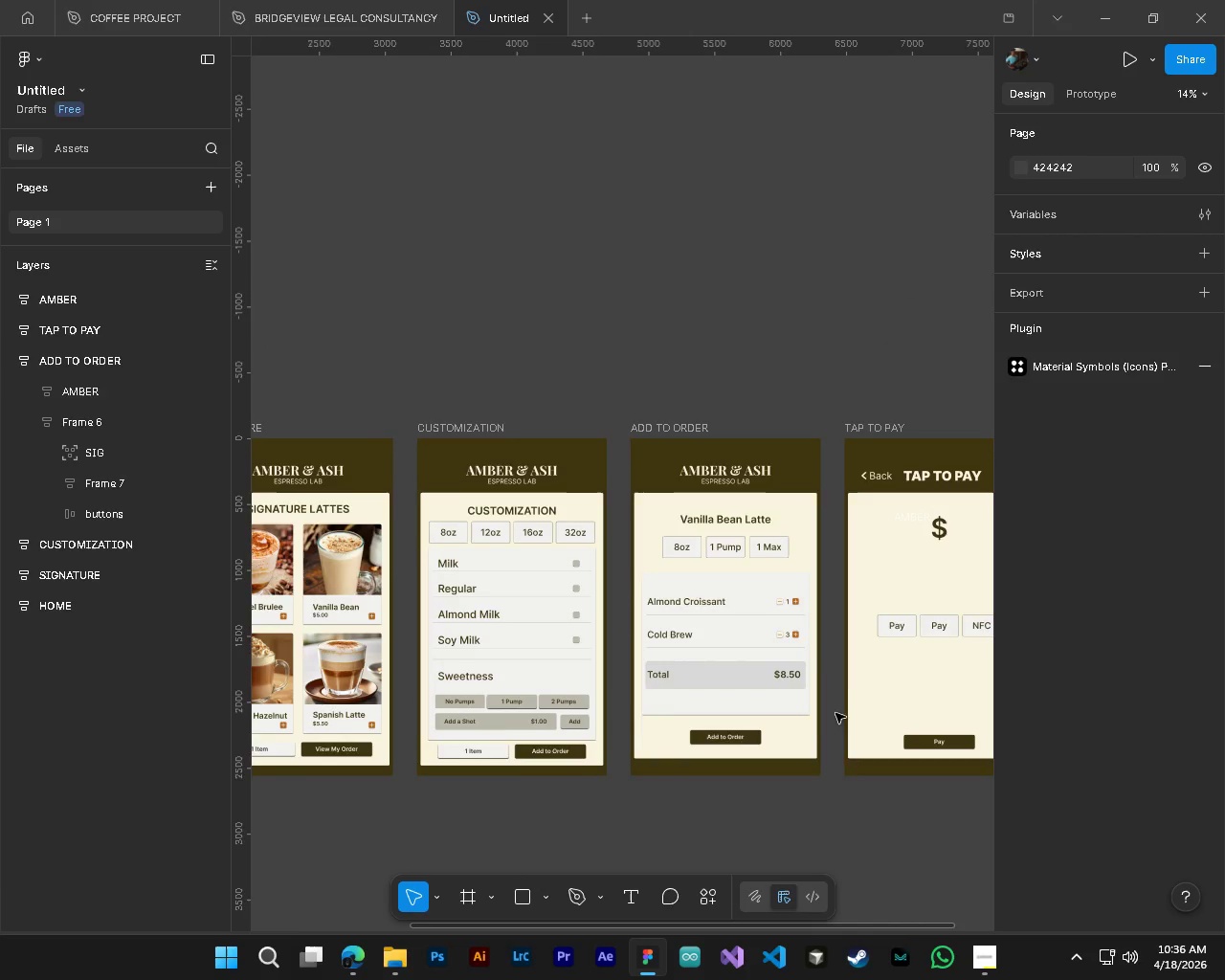 
hold_key(key=ControlLeft, duration=0.84)
scroll: coordinate [807, 694], scroll_direction: up, amount: 8.0
 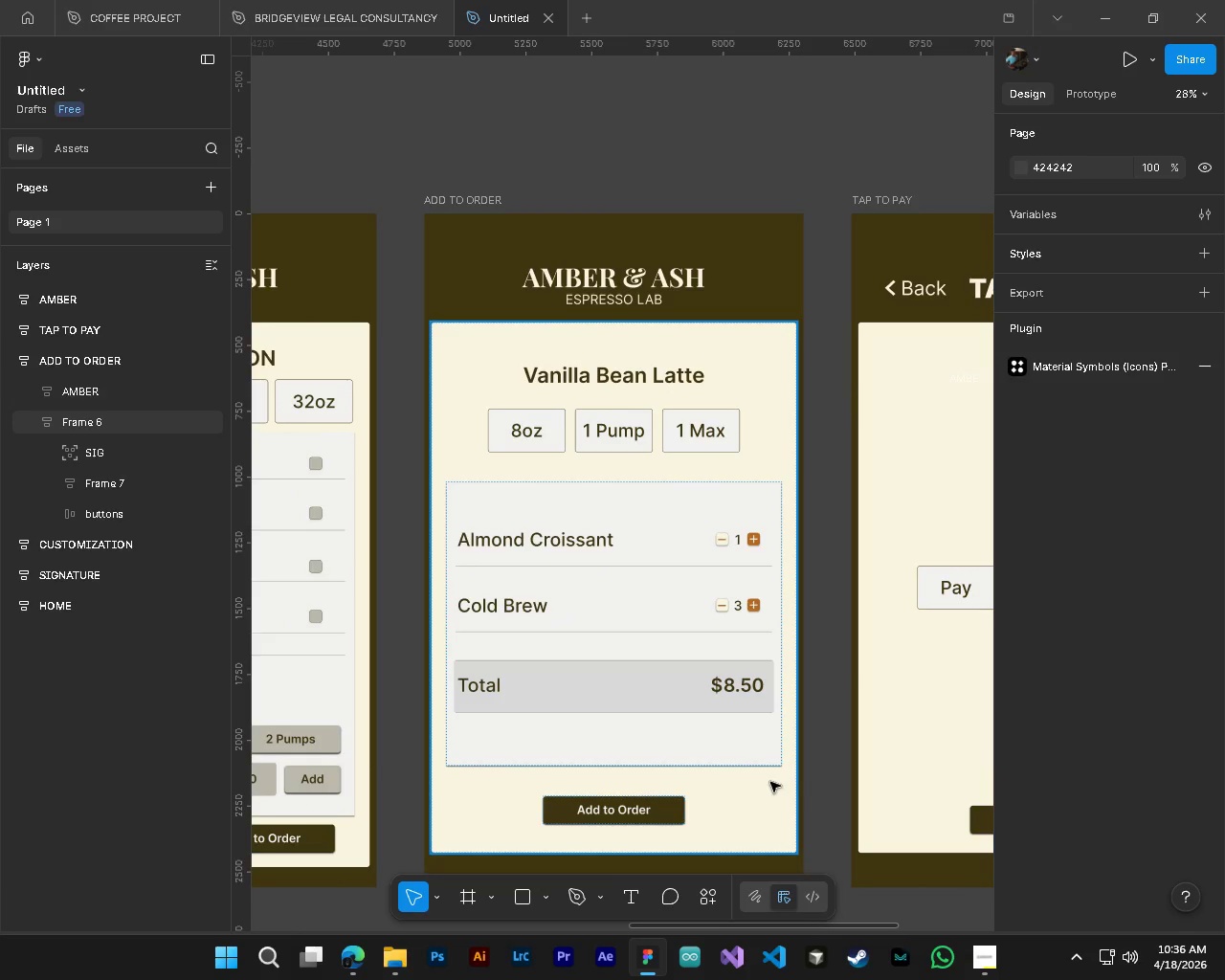 
hold_key(key=ControlLeft, duration=0.91)
scroll: coordinate [731, 702], scroll_direction: up, amount: 4.0
 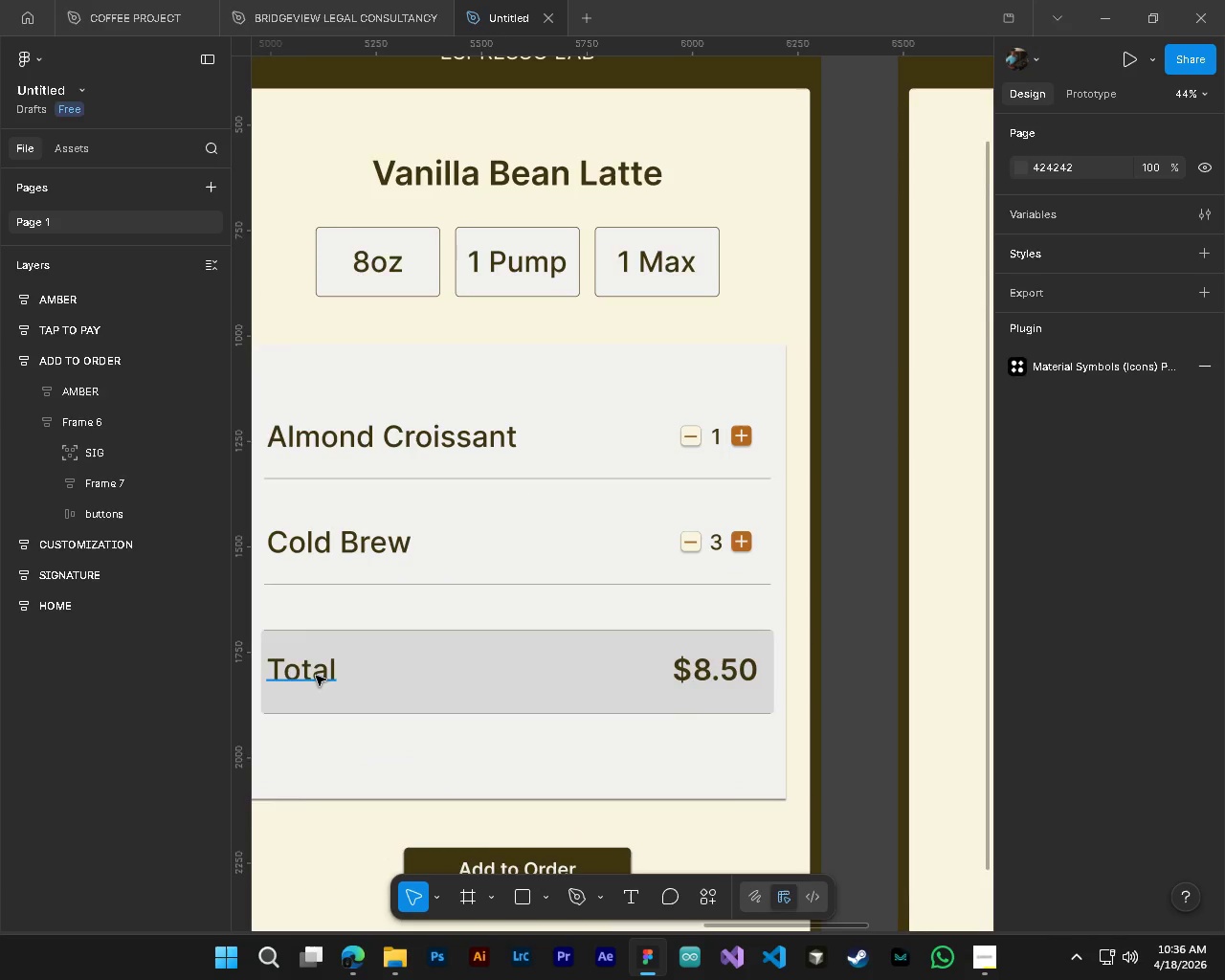 
key(Shift+ShiftLeft)
 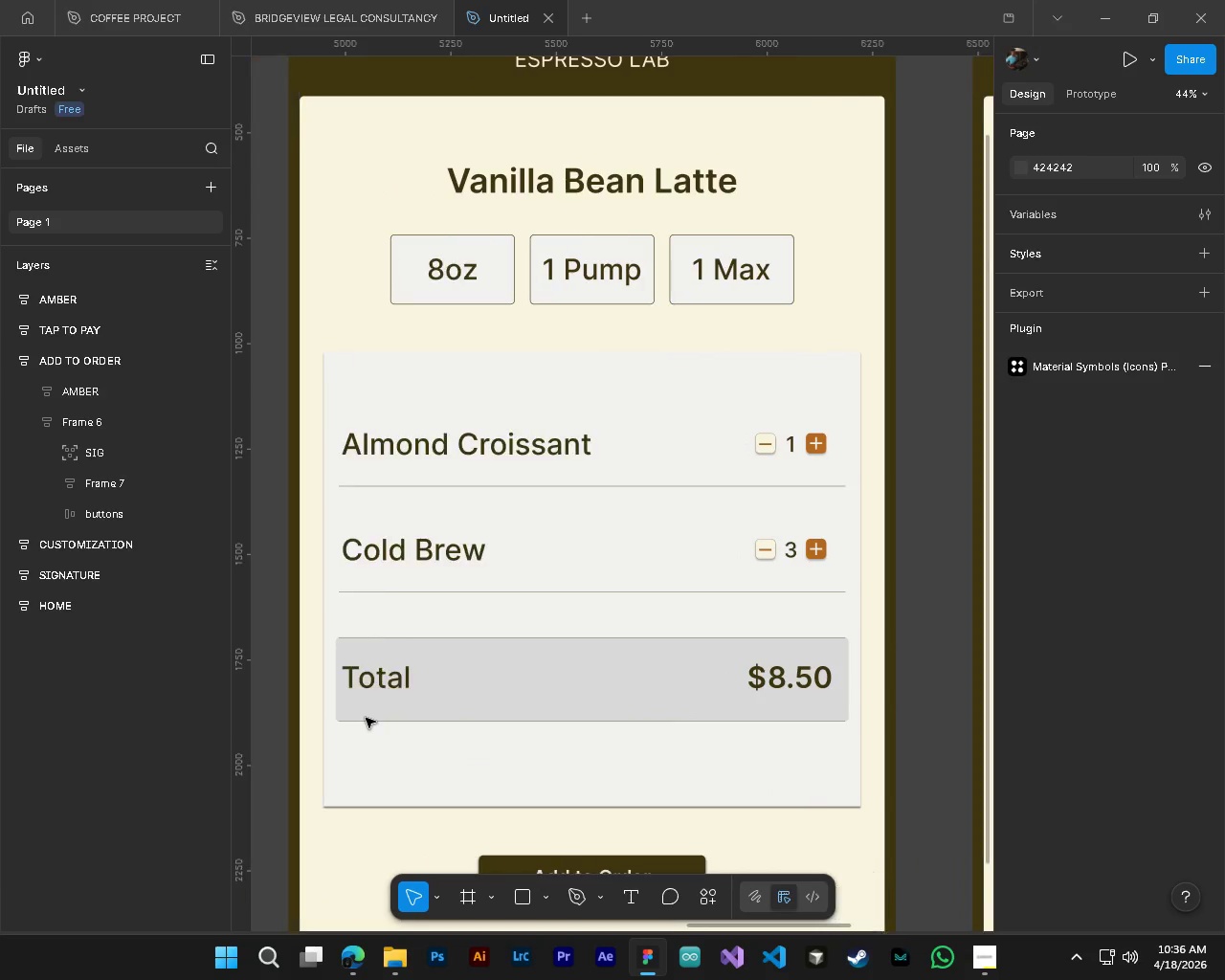 
hold_key(key=ControlLeft, duration=3.64)
scroll: coordinate [323, 616], scroll_direction: up, amount: 23.0
 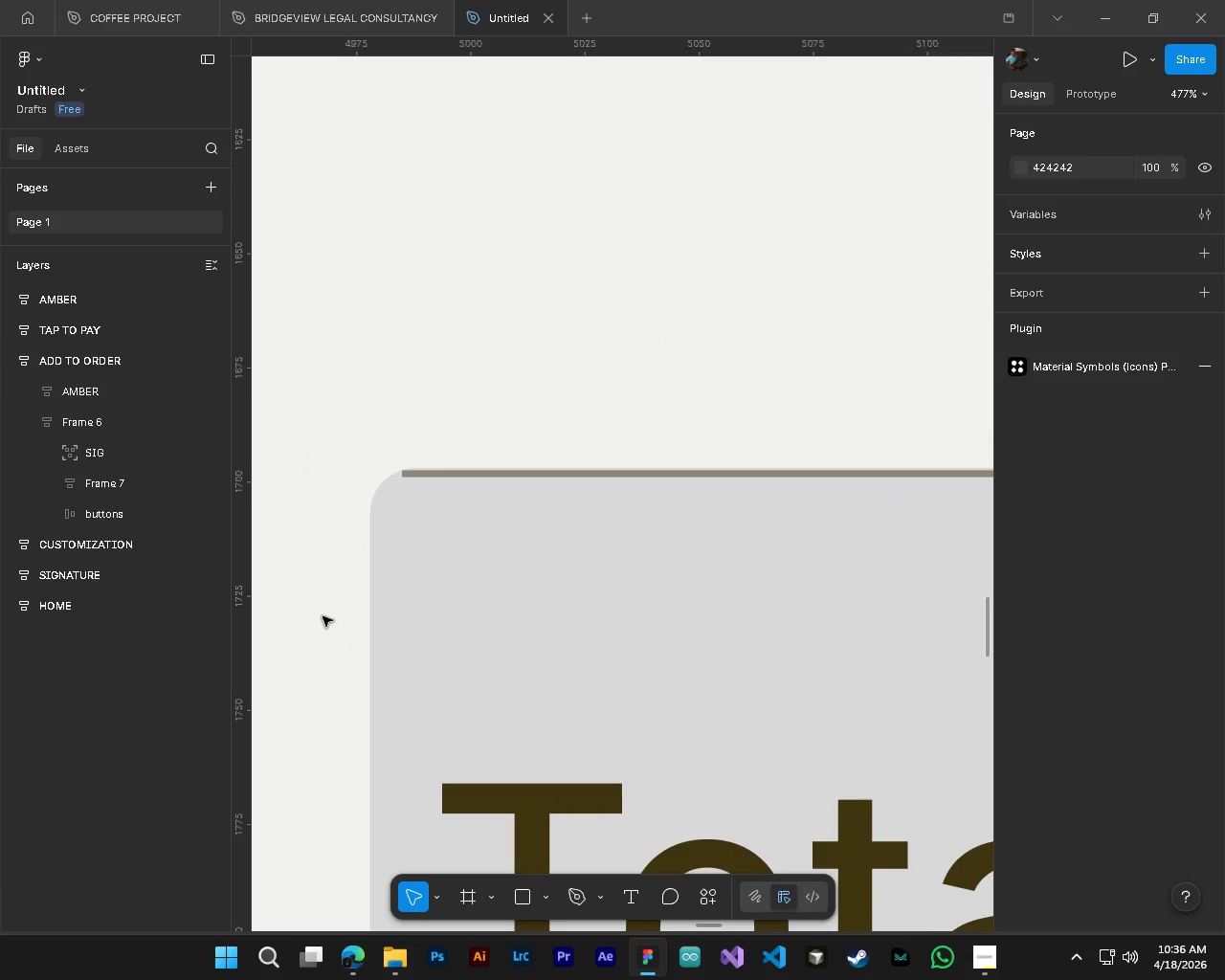 
scroll: coordinate [318, 616], scroll_direction: down, amount: 17.0
 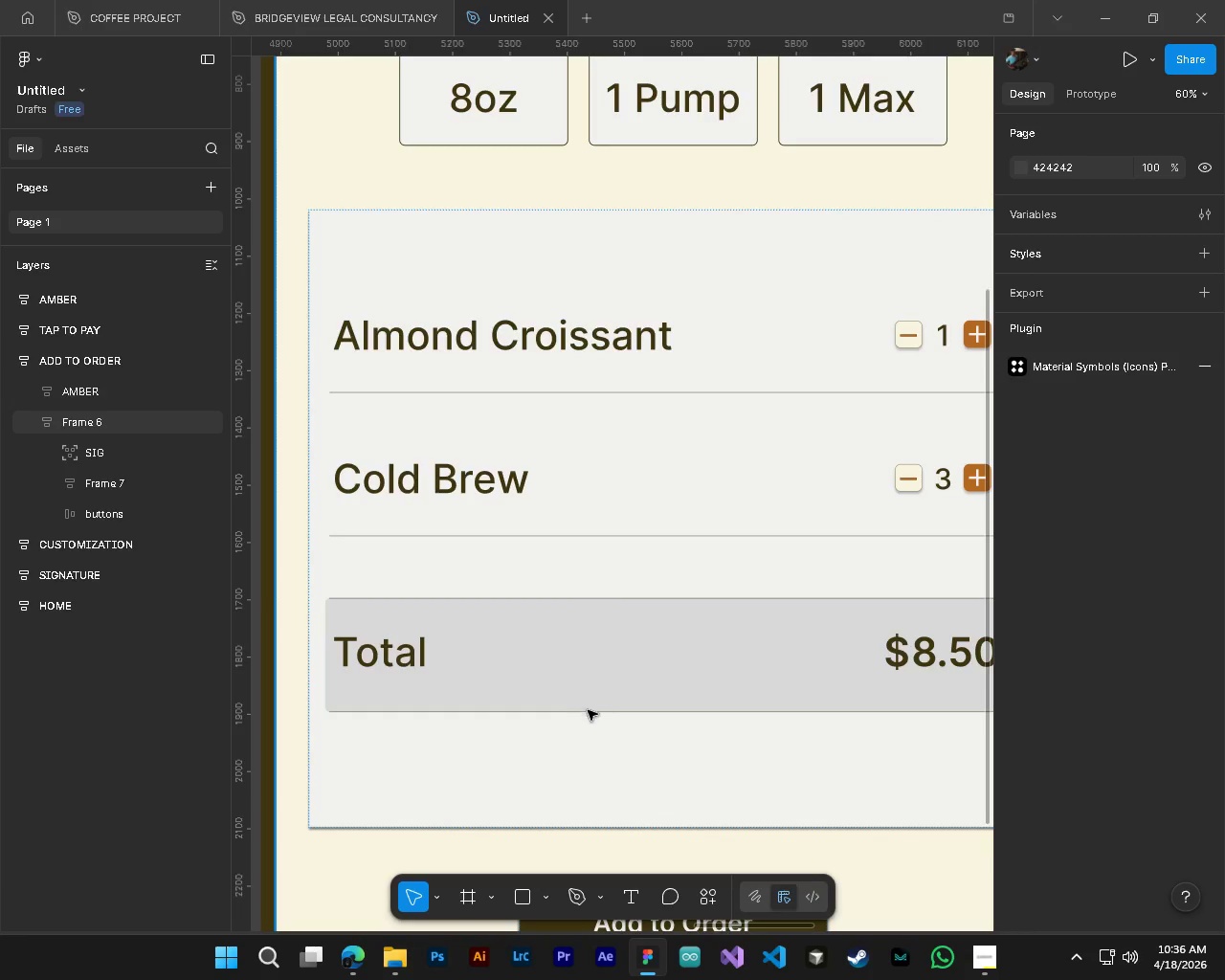 
hold_key(key=ControlLeft, duration=0.55)
 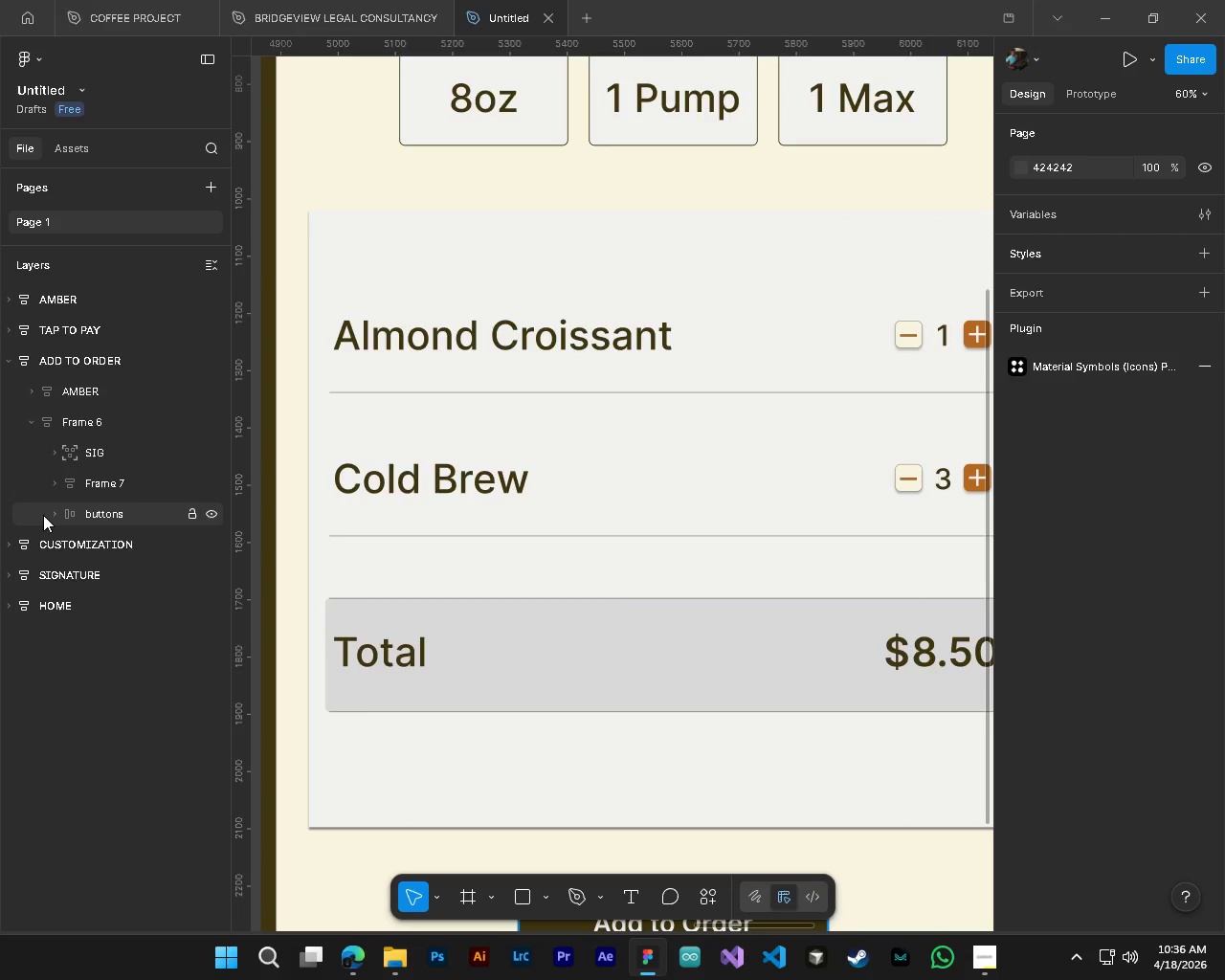 
left_click([51, 486])
 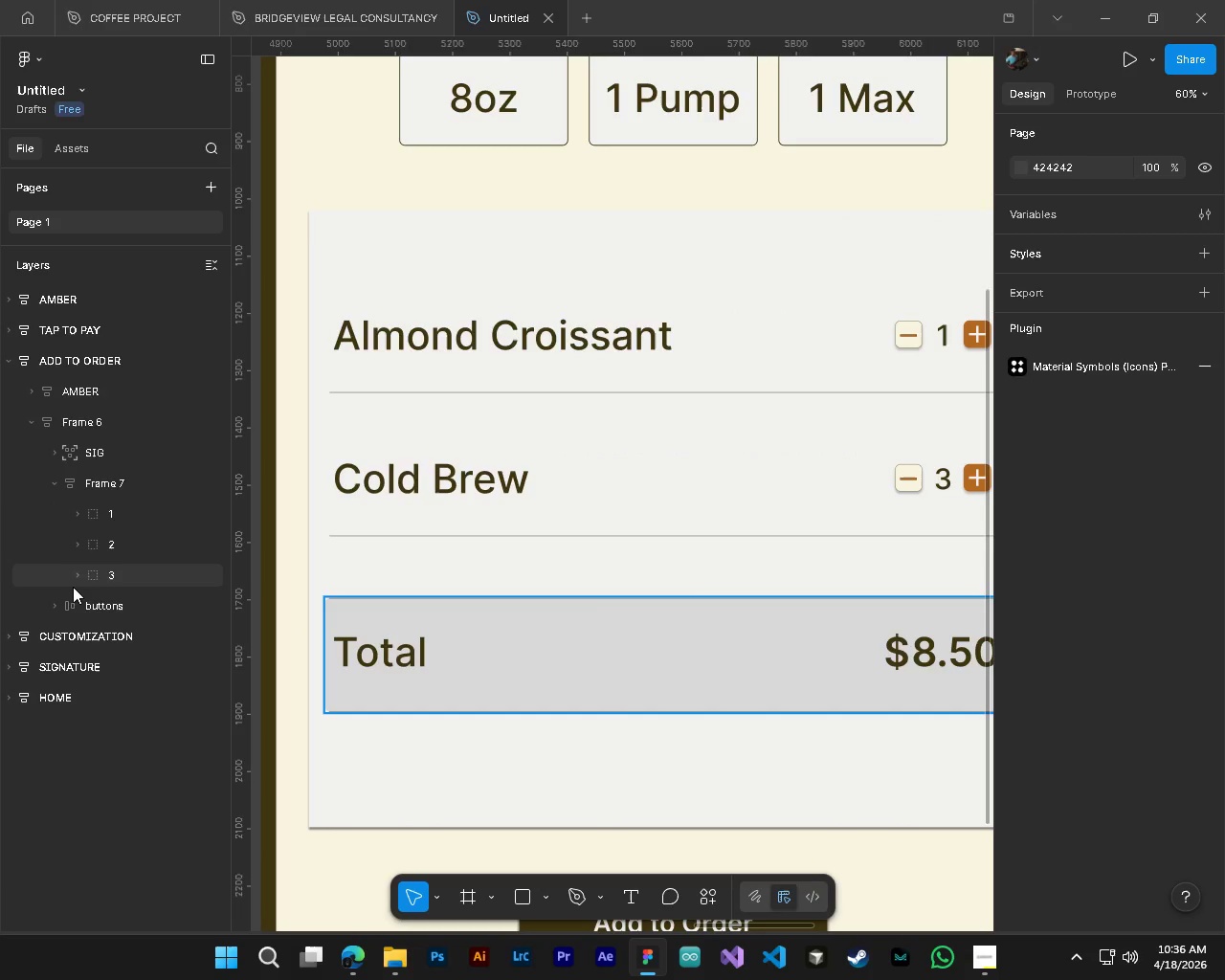 
left_click([77, 572])
 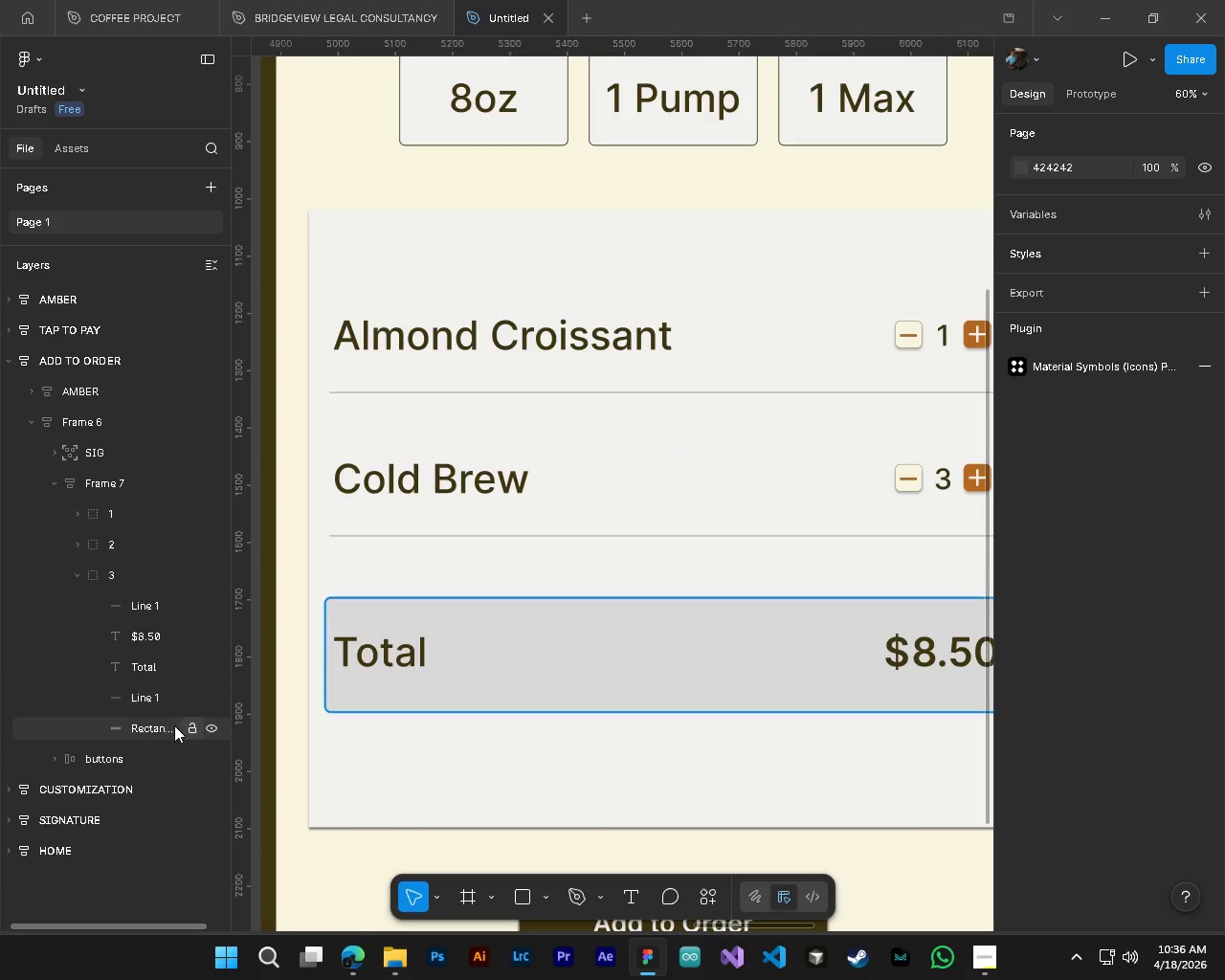 
left_click([158, 733])
 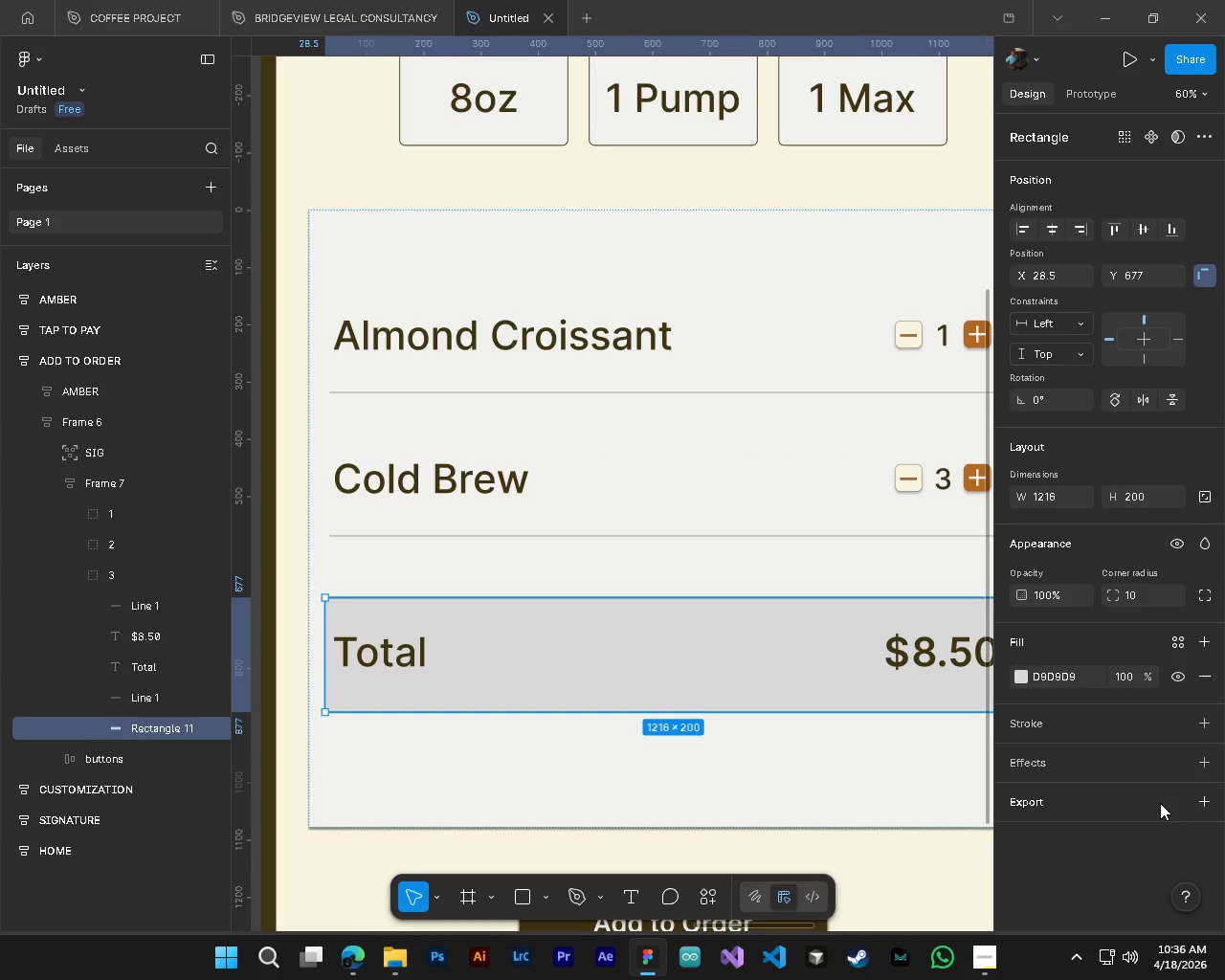 
key(Alt+AltLeft)
 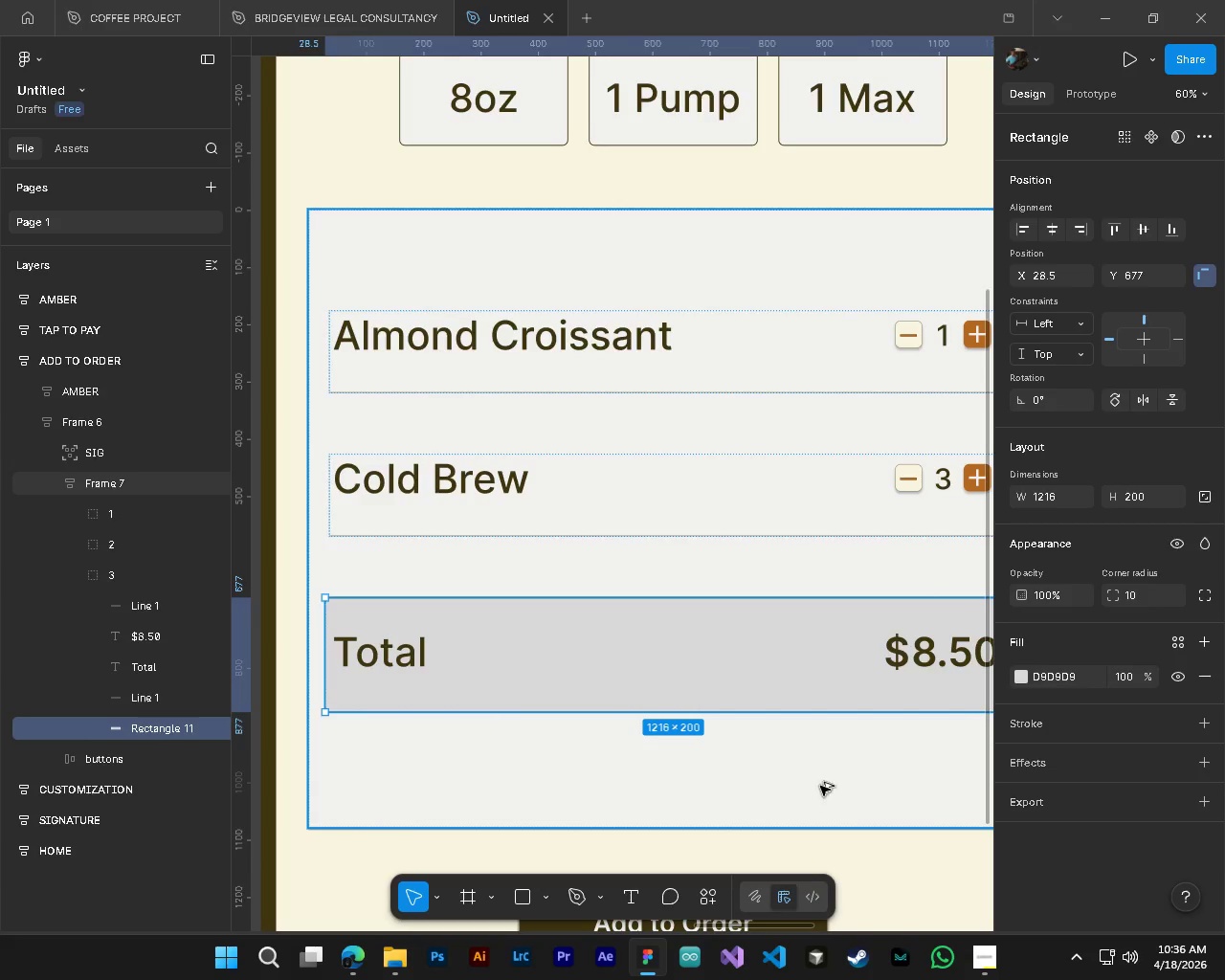 
hold_key(key=ControlLeft, duration=0.62)
scroll: coordinate [873, 590], scroll_direction: up, amount: 9.0
 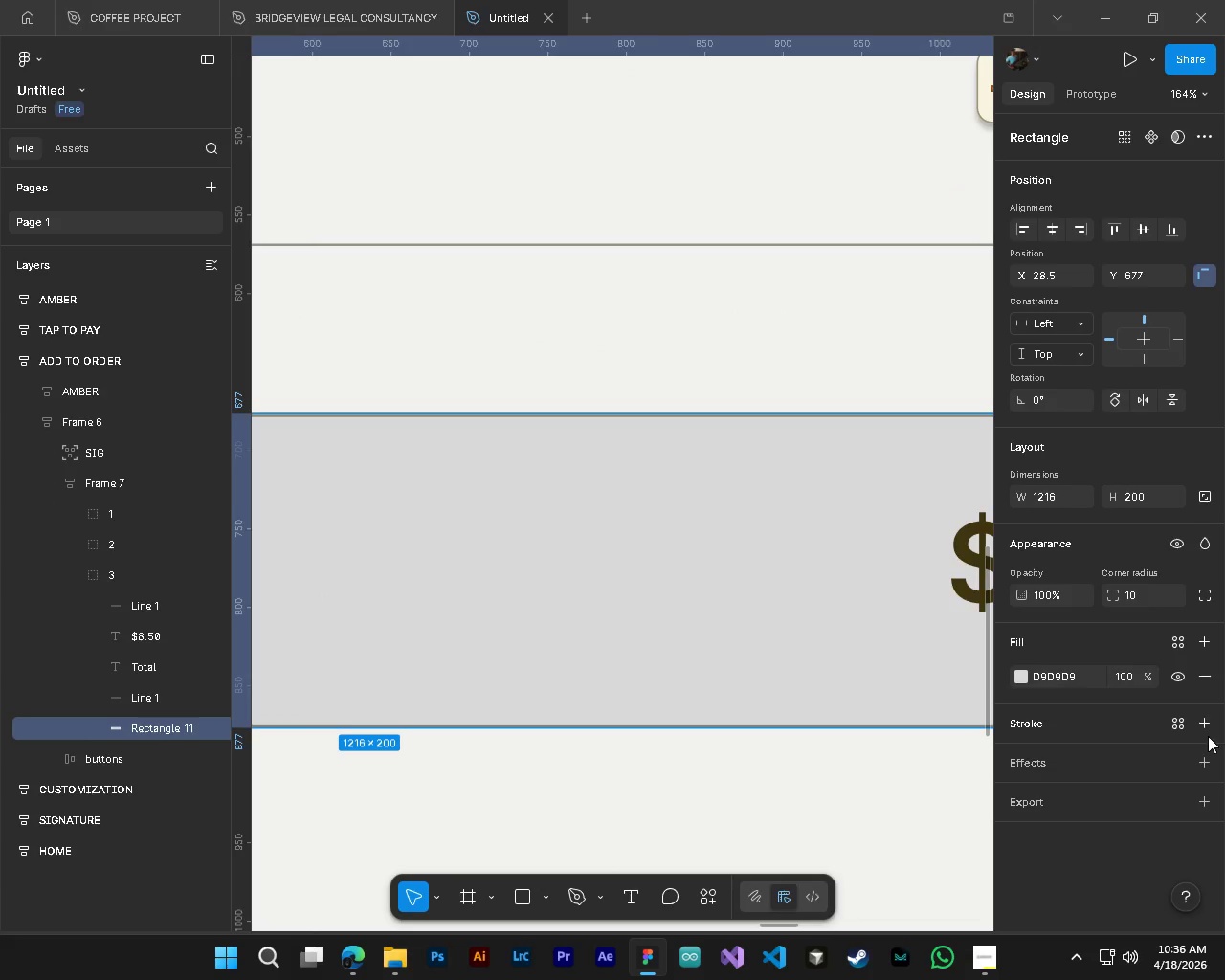 
left_click([1205, 729])
 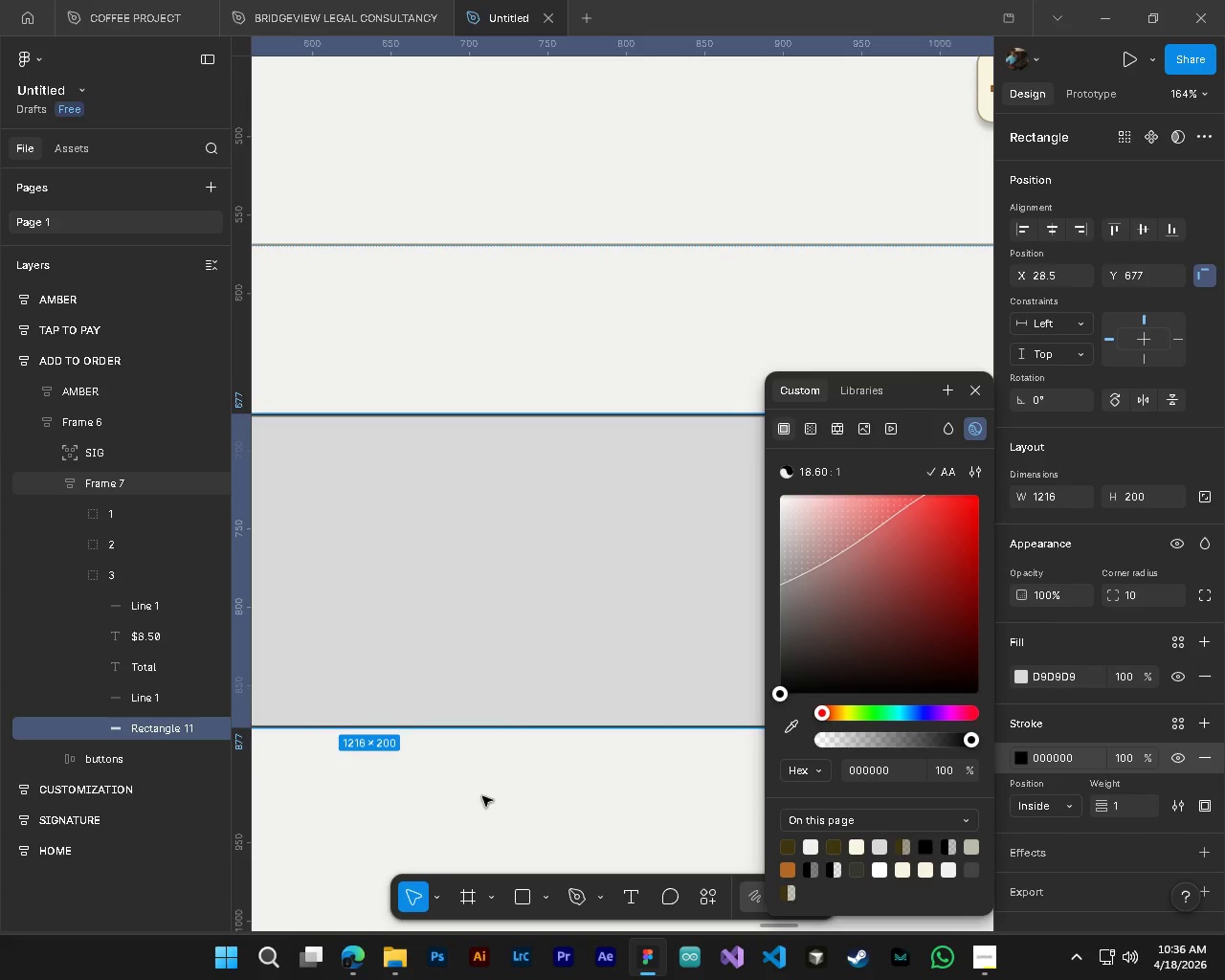 
hold_key(key=ShiftLeft, duration=0.7)
scroll: coordinate [539, 786], scroll_direction: up, amount: 10.0
 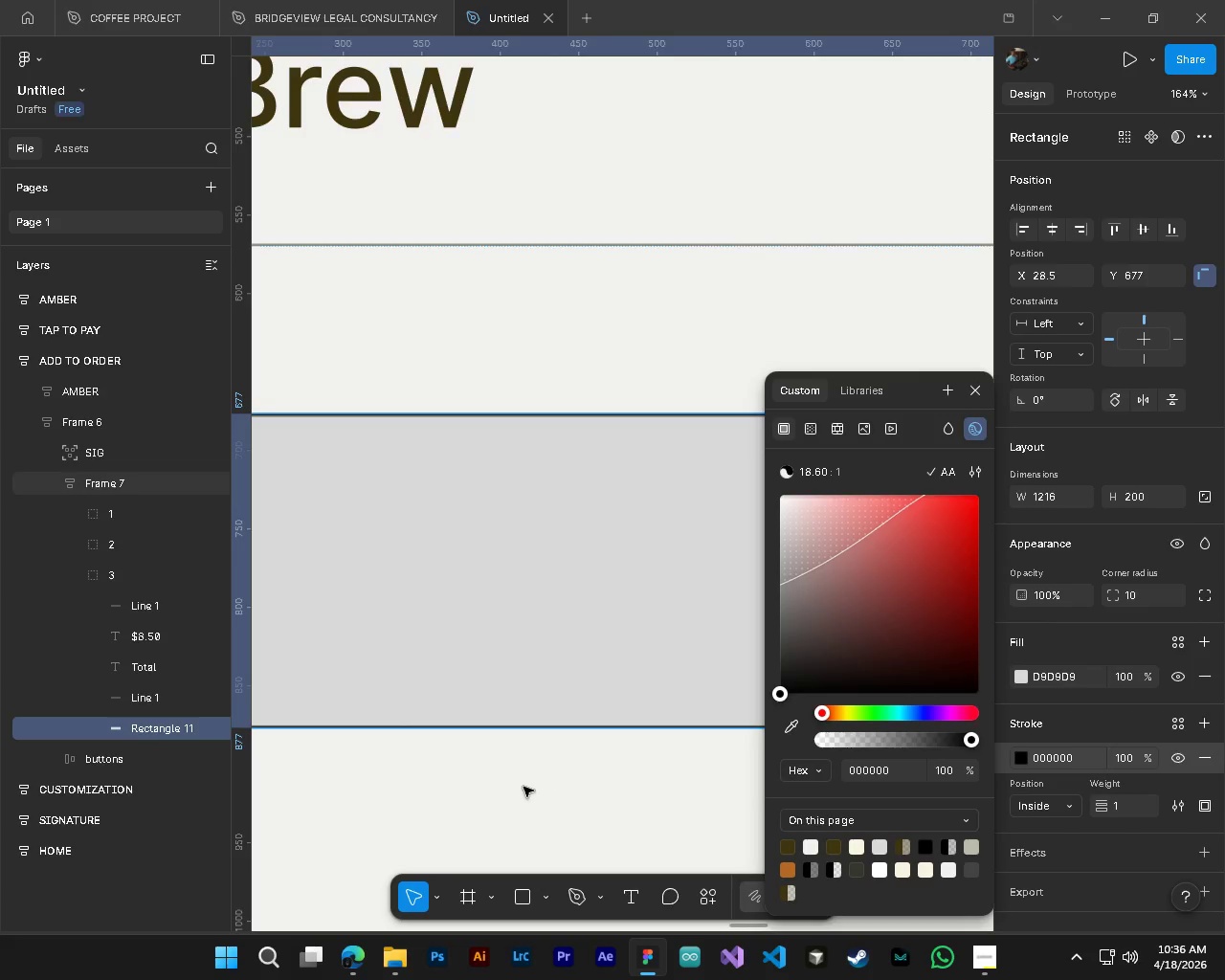 
hold_key(key=AltLeft, duration=0.91)
 